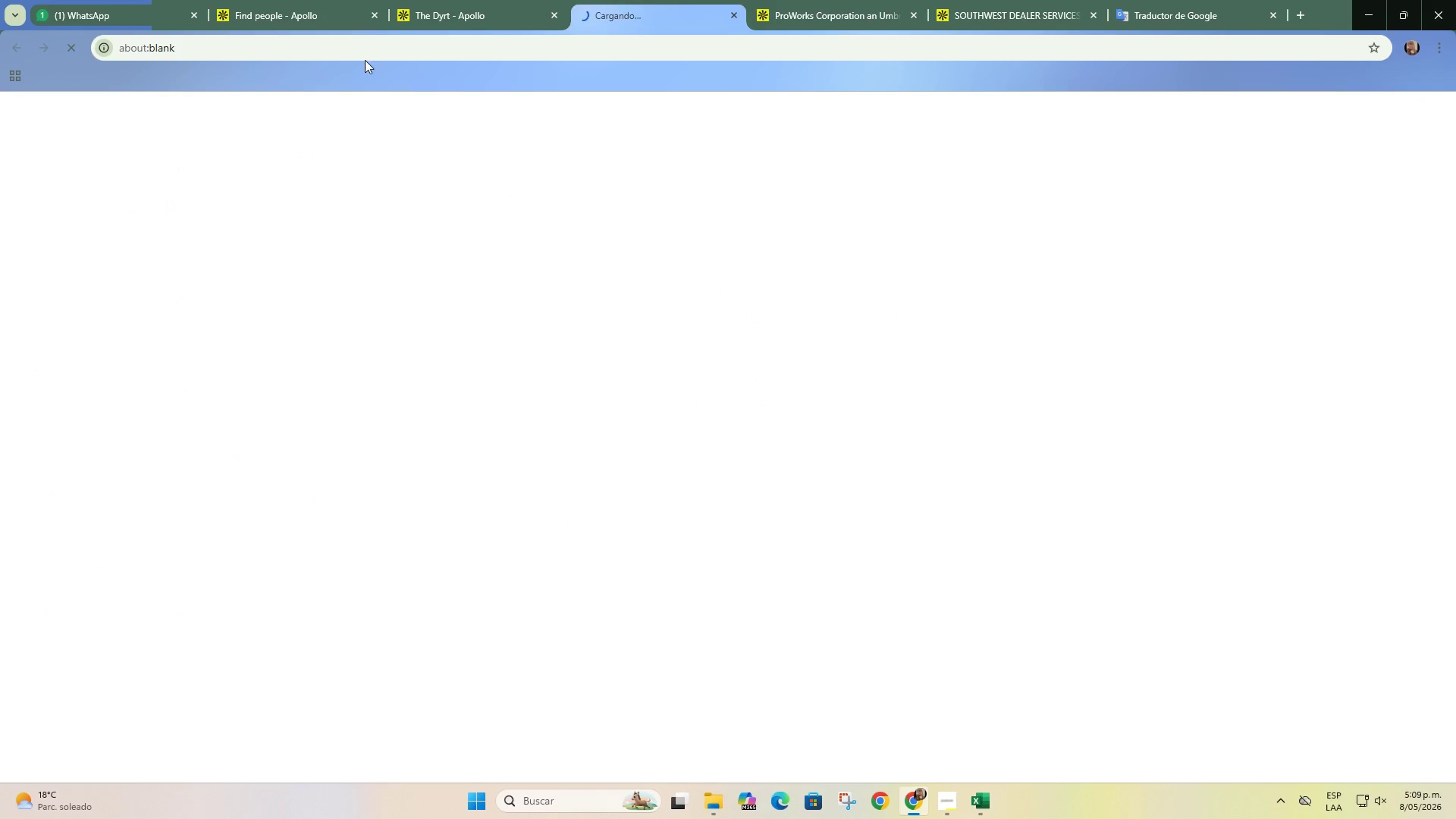 
left_click([399, 0])
 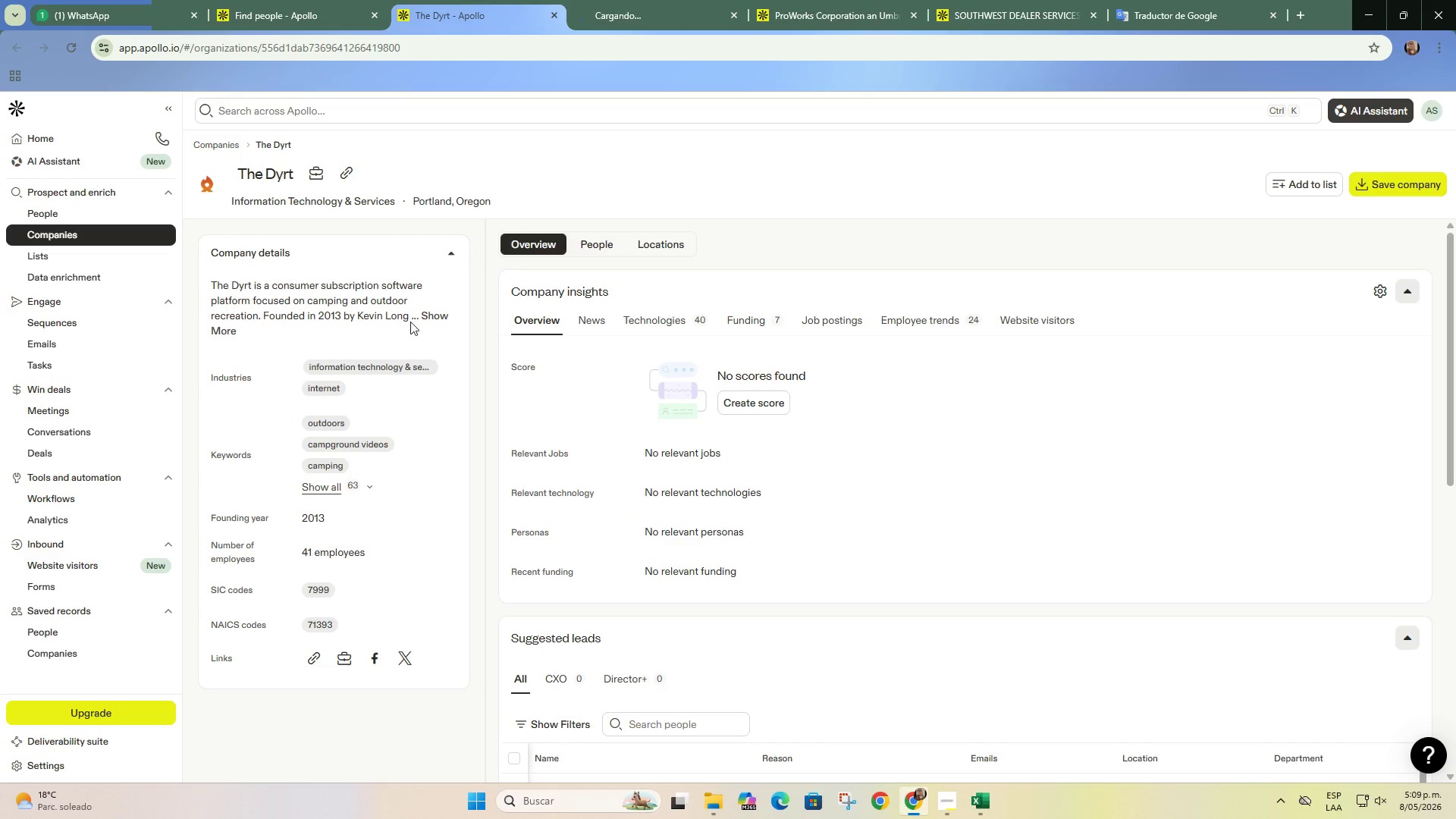 
left_click([426, 320])
 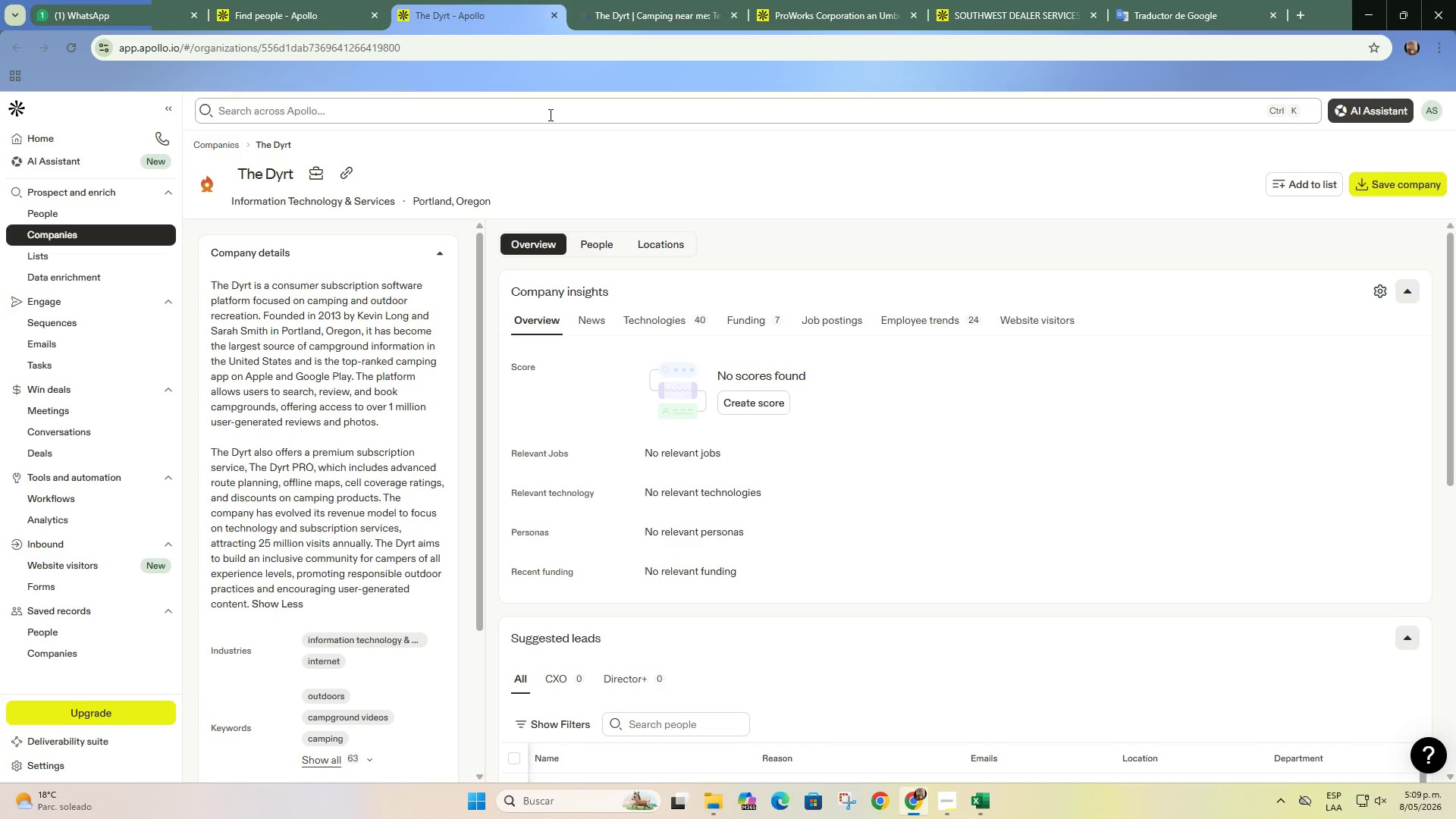 
left_click([645, 0])
 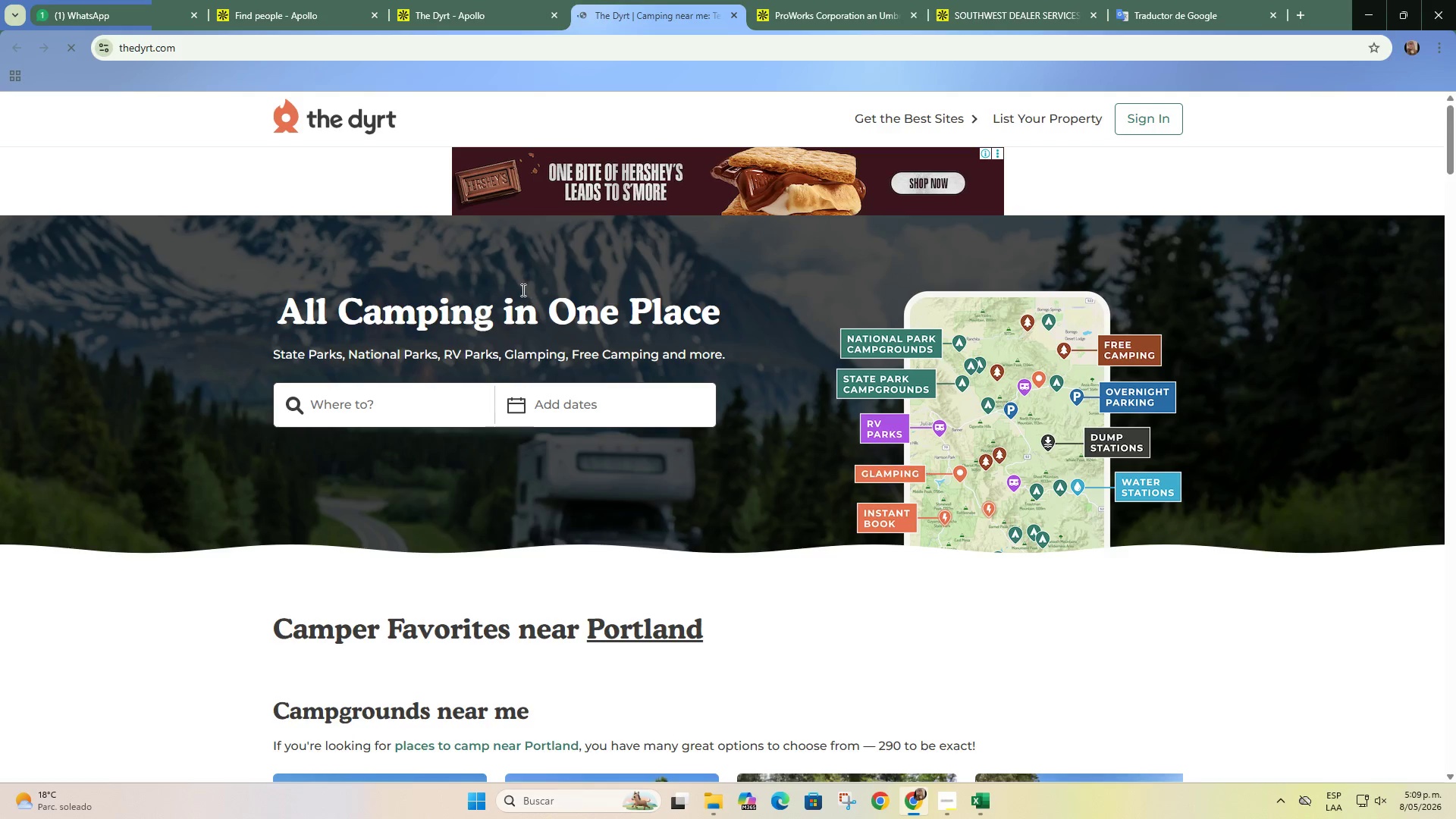 
scroll: coordinate [488, 308], scroll_direction: down, amount: 3.0
 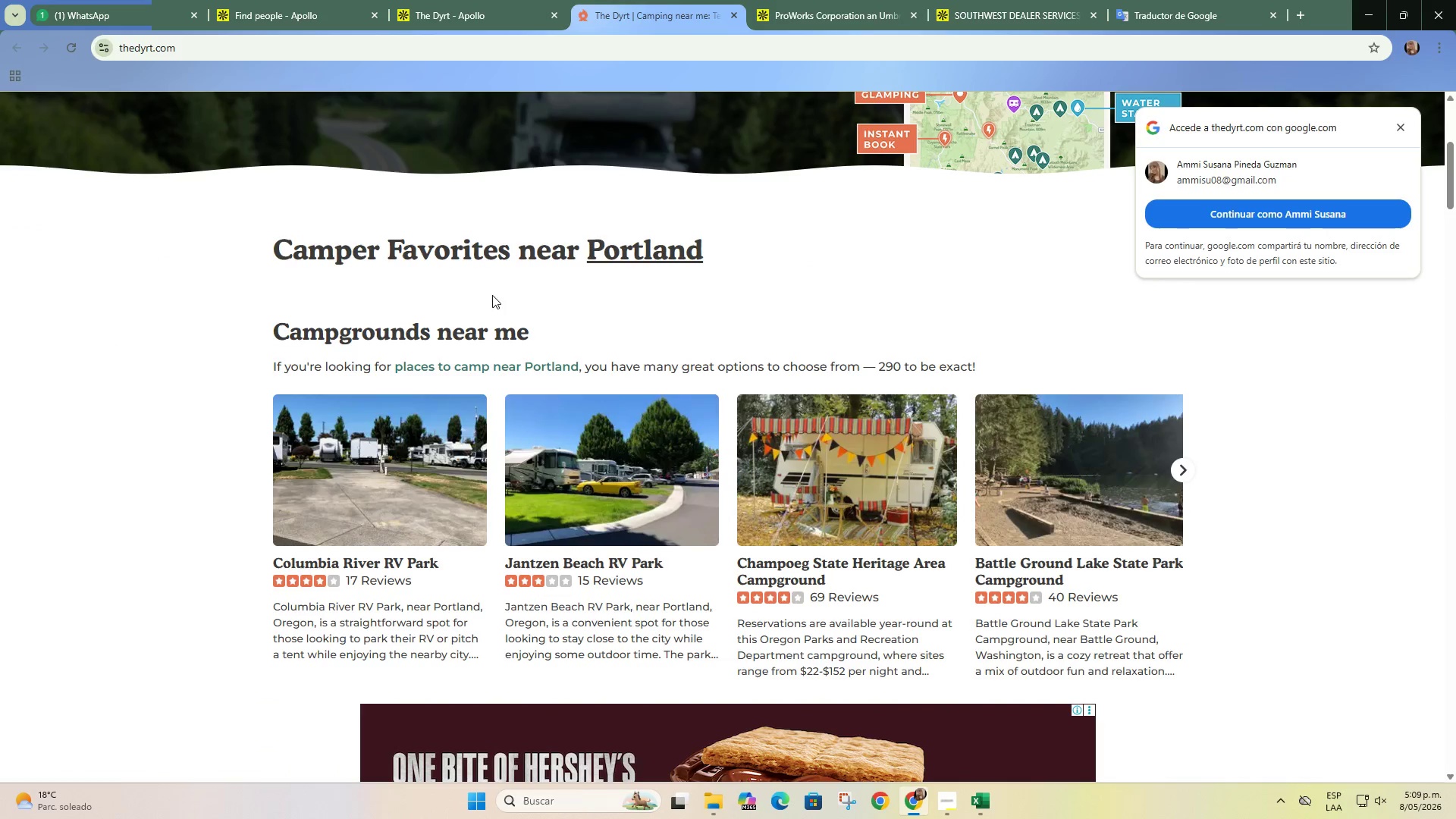 
left_click([483, 0])
 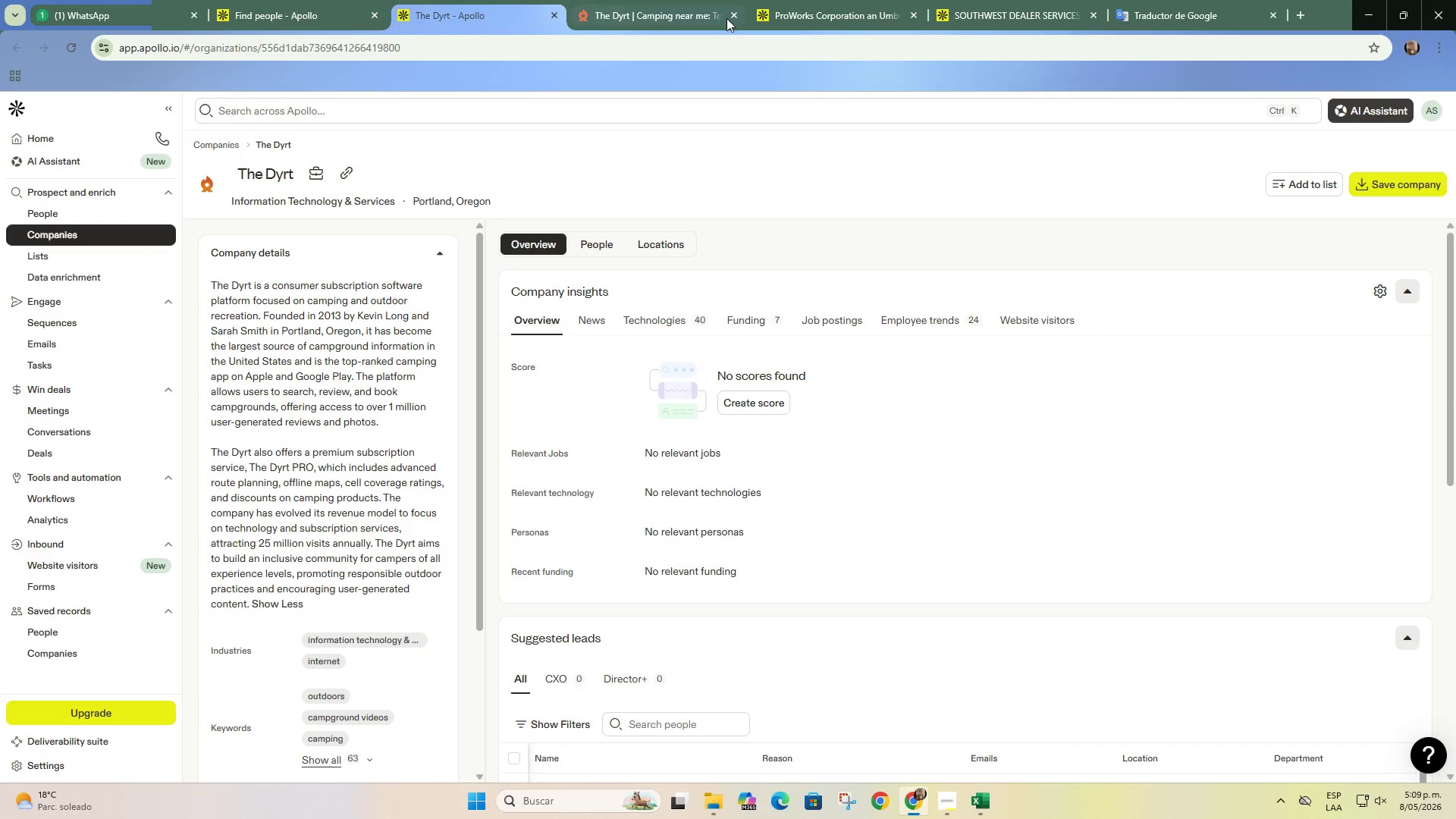 
left_click([731, 14])
 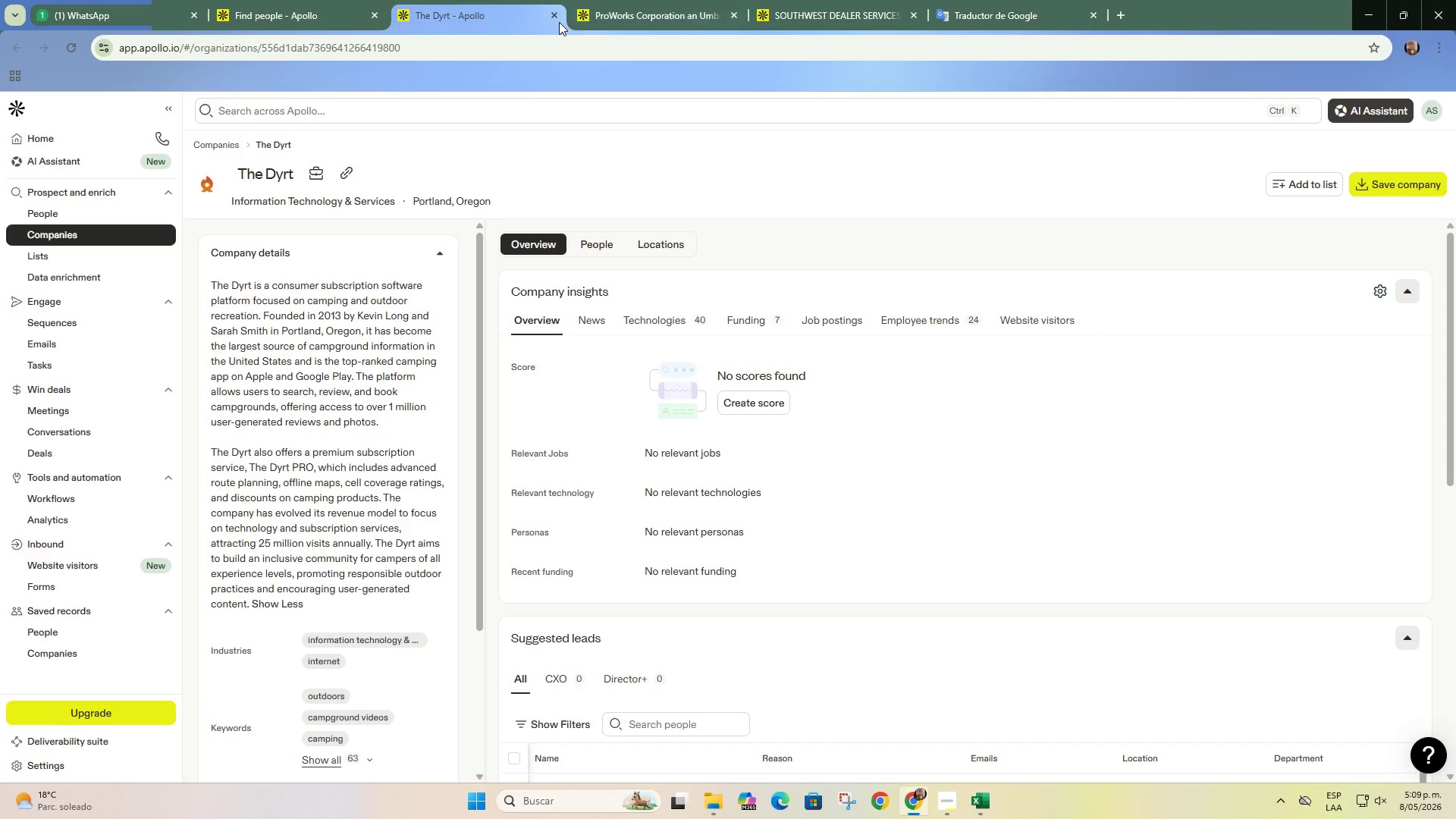 
left_click([553, 21])
 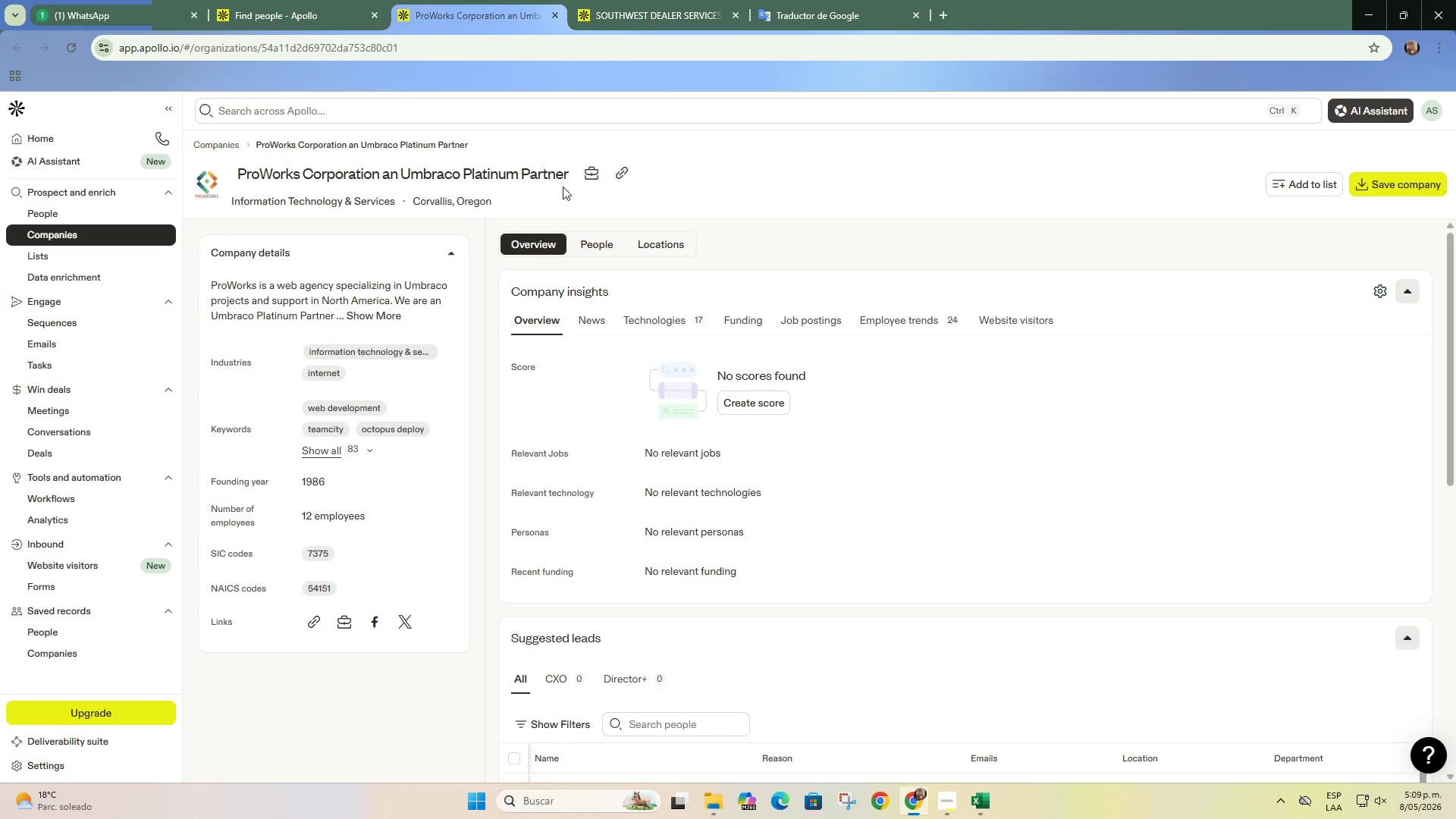 
left_click([628, 169])
 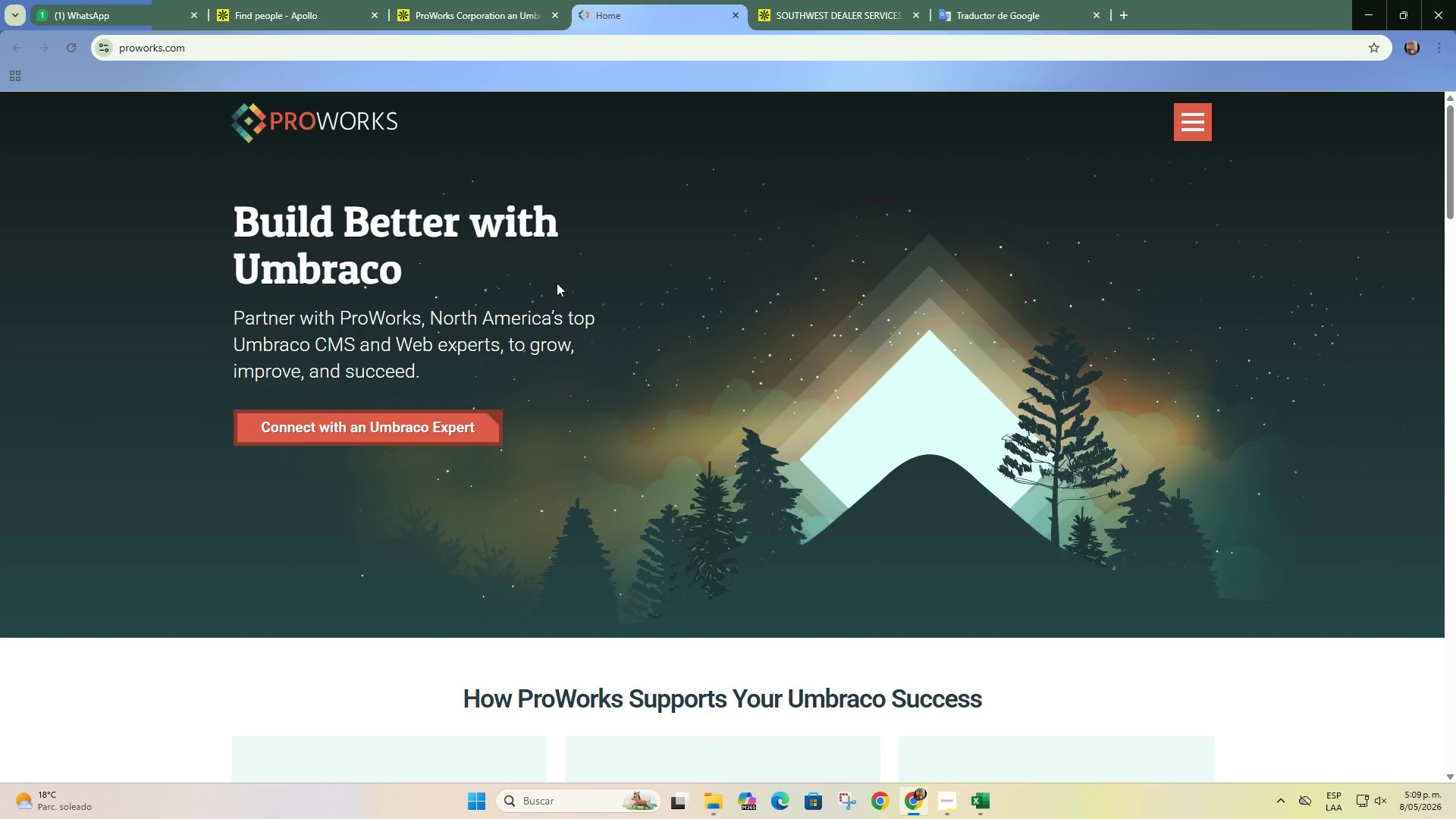 
wait(5.84)
 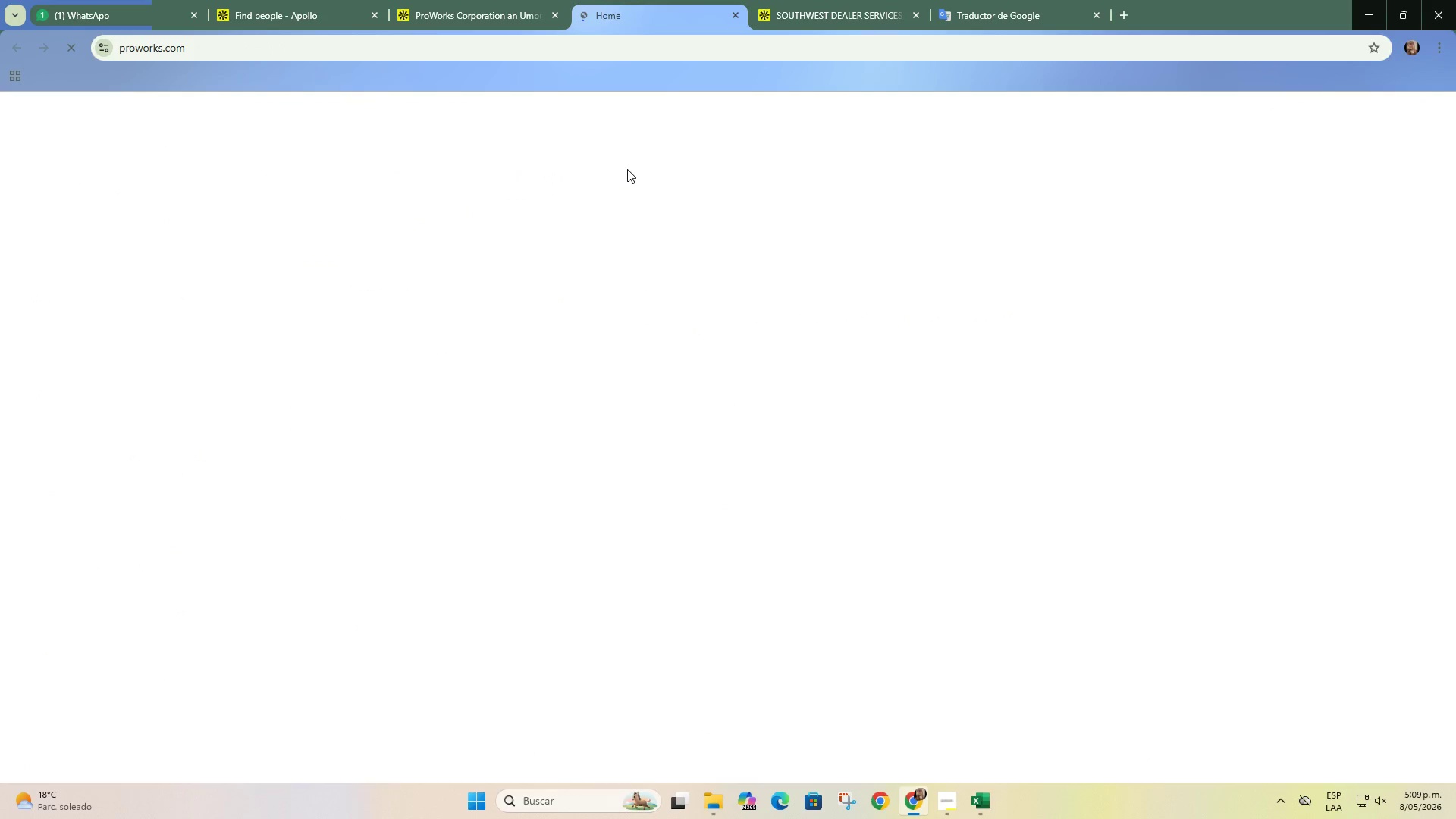 
scroll: coordinate [560, 349], scroll_direction: down, amount: 1.0
 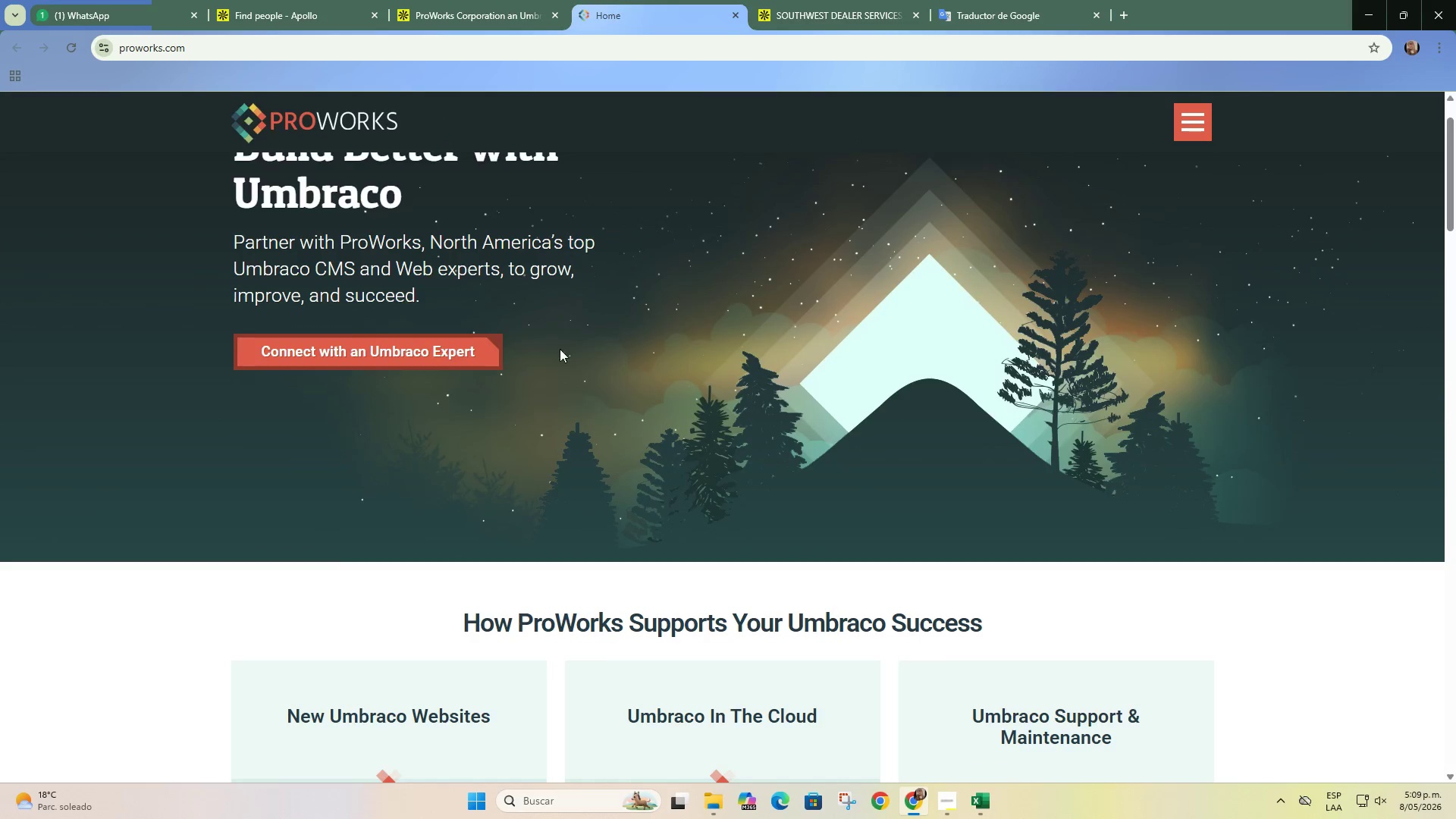 
scroll: coordinate [560, 349], scroll_direction: up, amount: 2.0
 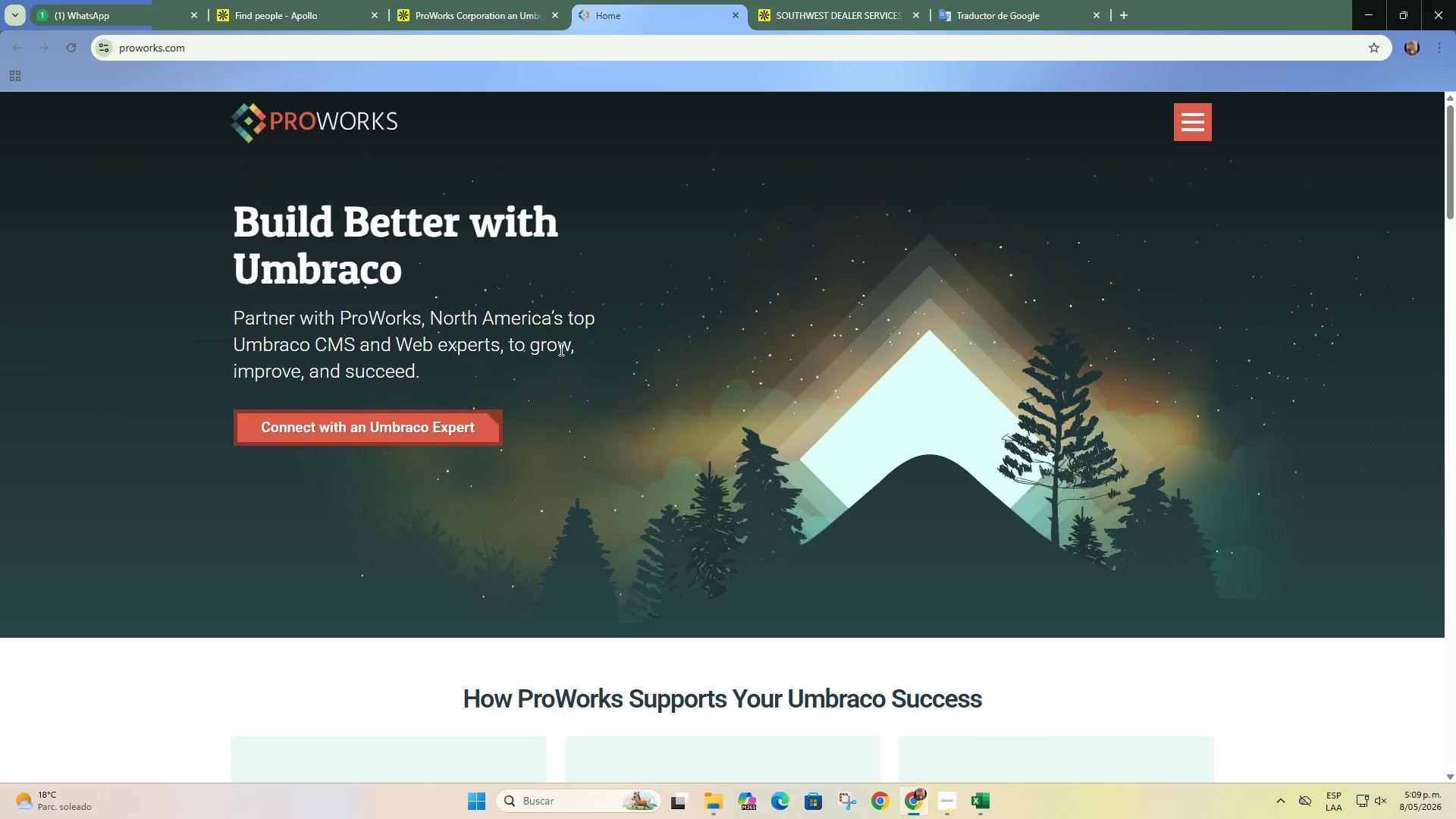 
scroll: coordinate [560, 349], scroll_direction: down, amount: 5.0
 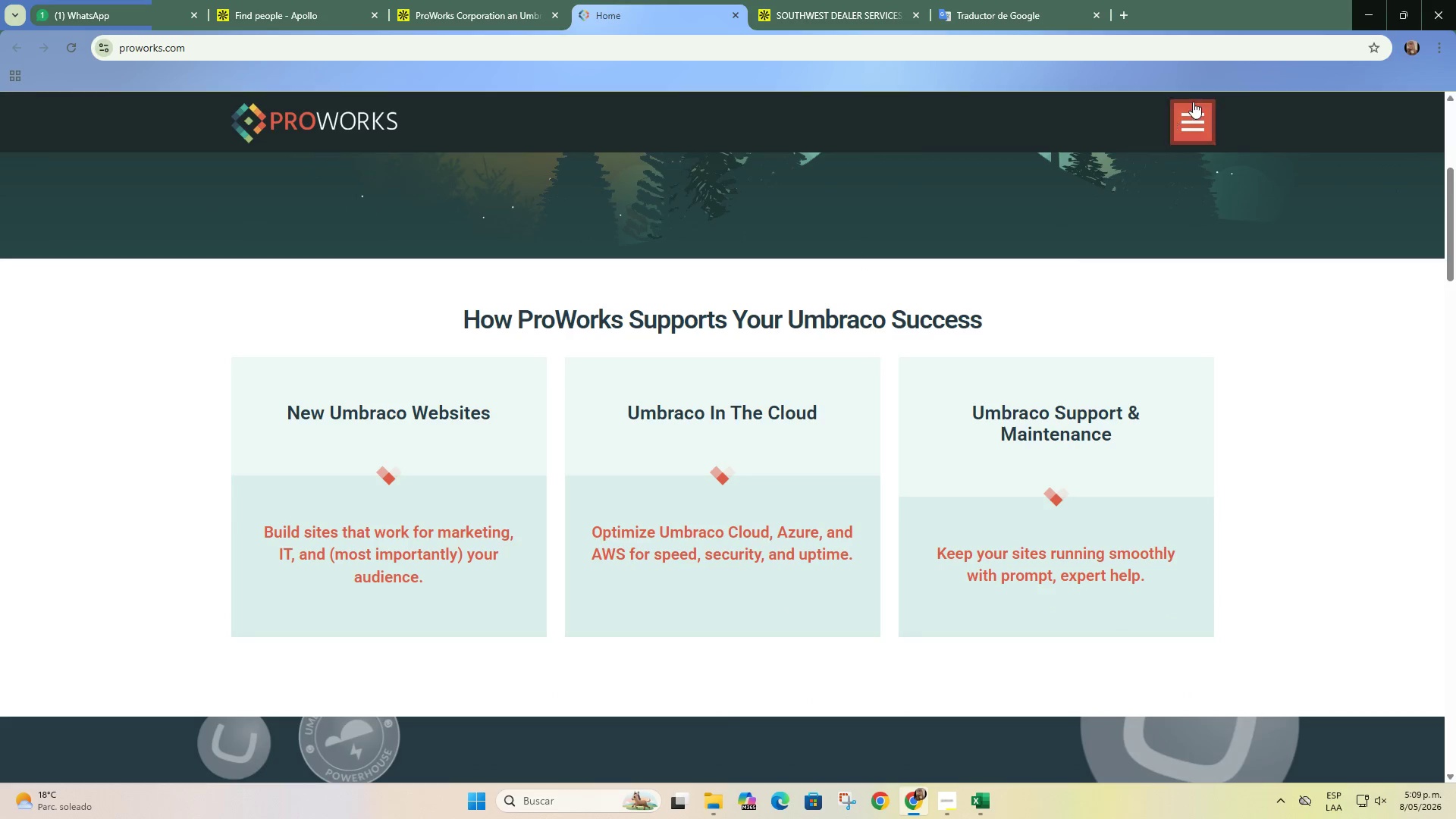 
left_click([1190, 115])
 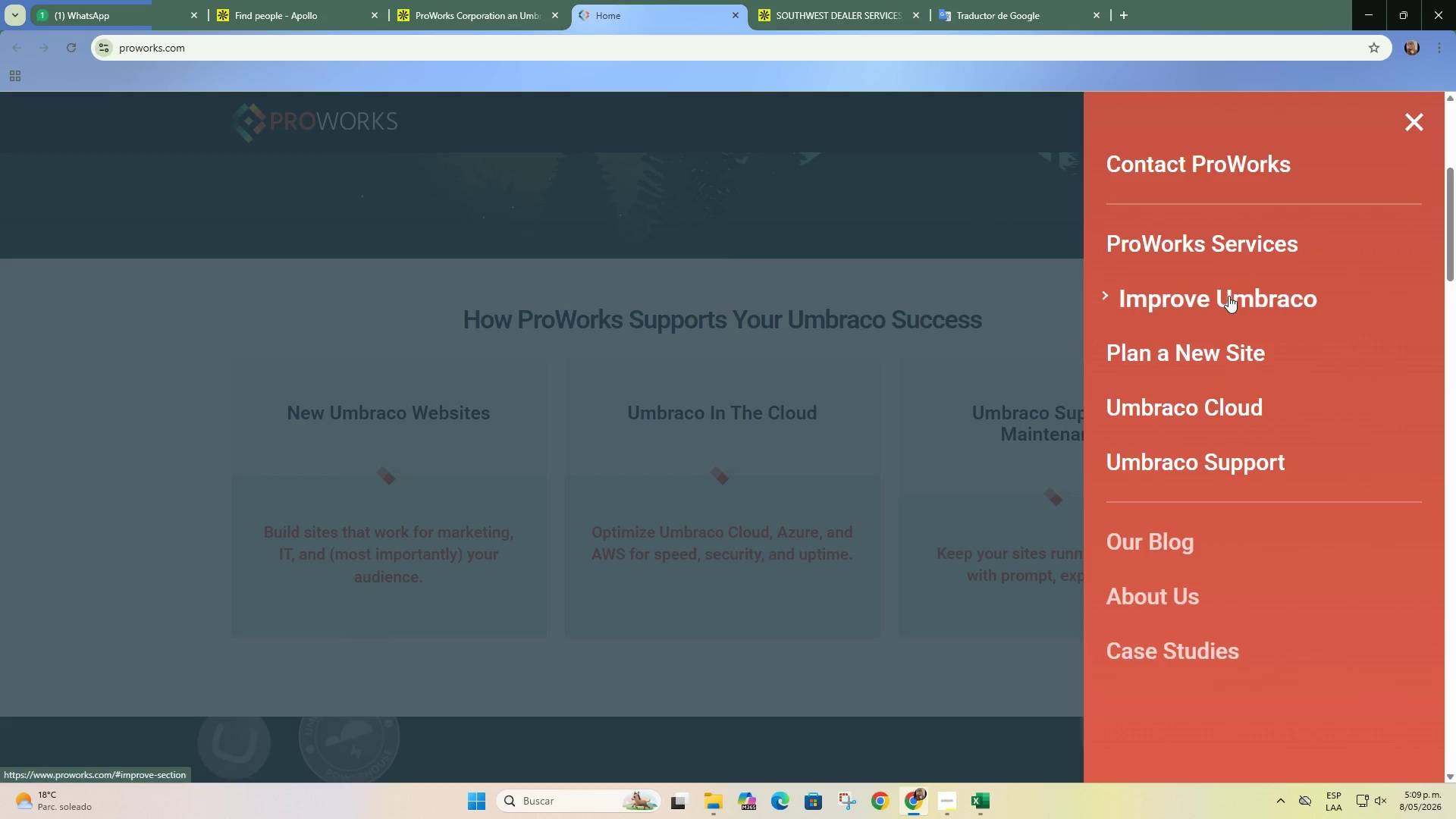 
left_click([1241, 257])
 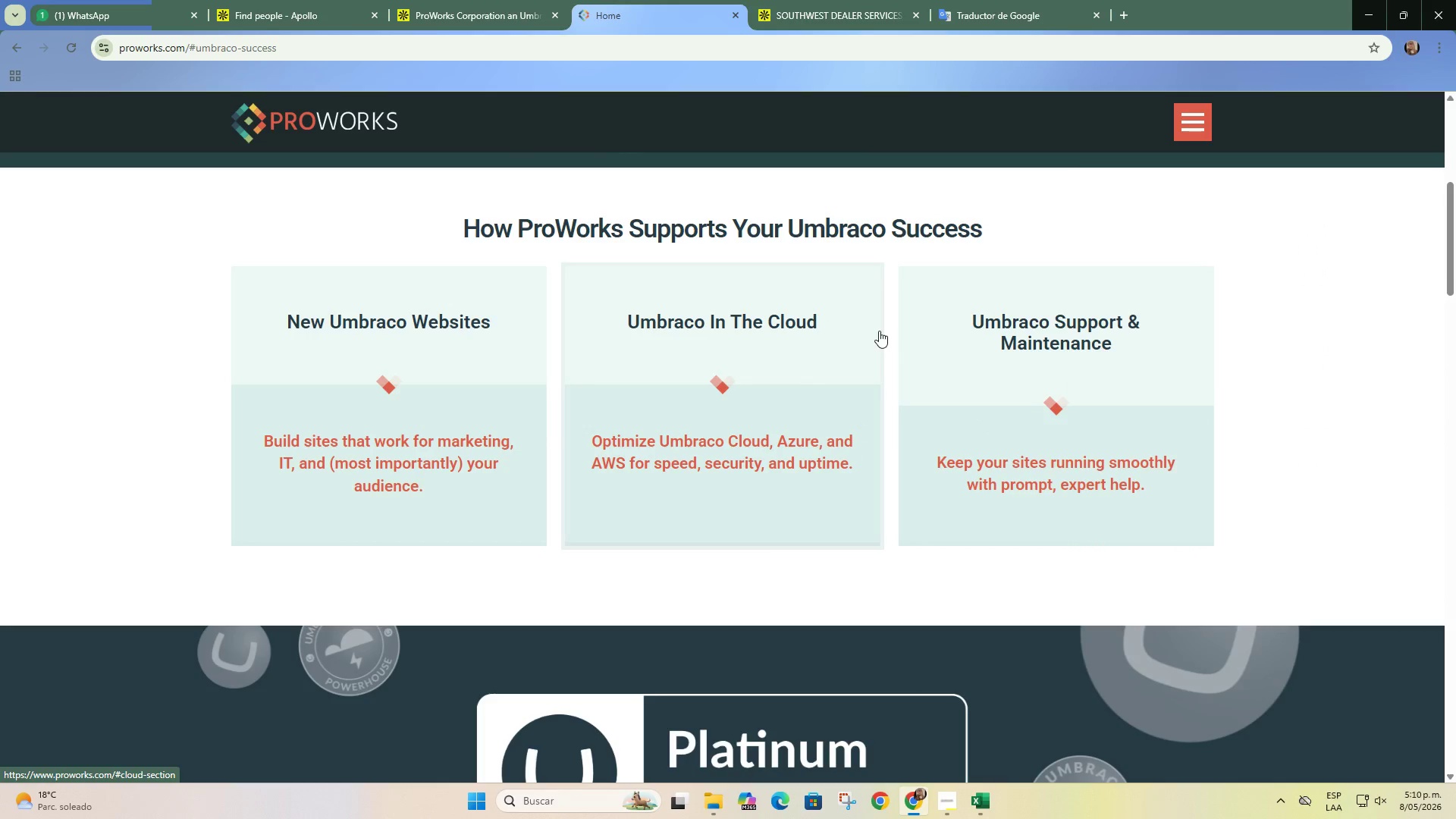 
scroll: coordinate [896, 392], scroll_direction: down, amount: 5.0
 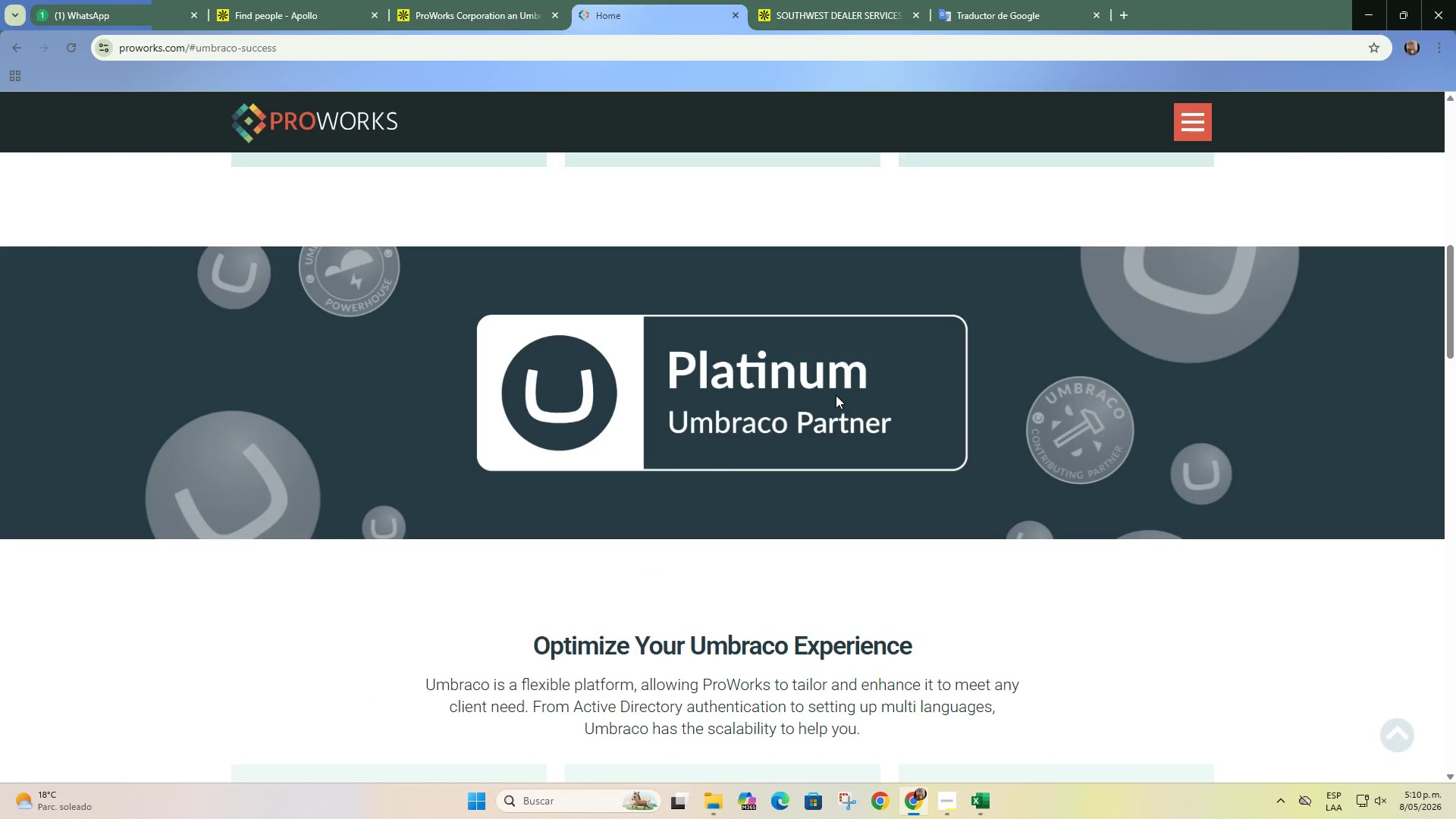 
scroll: coordinate [836, 395], scroll_direction: up, amount: 3.0
 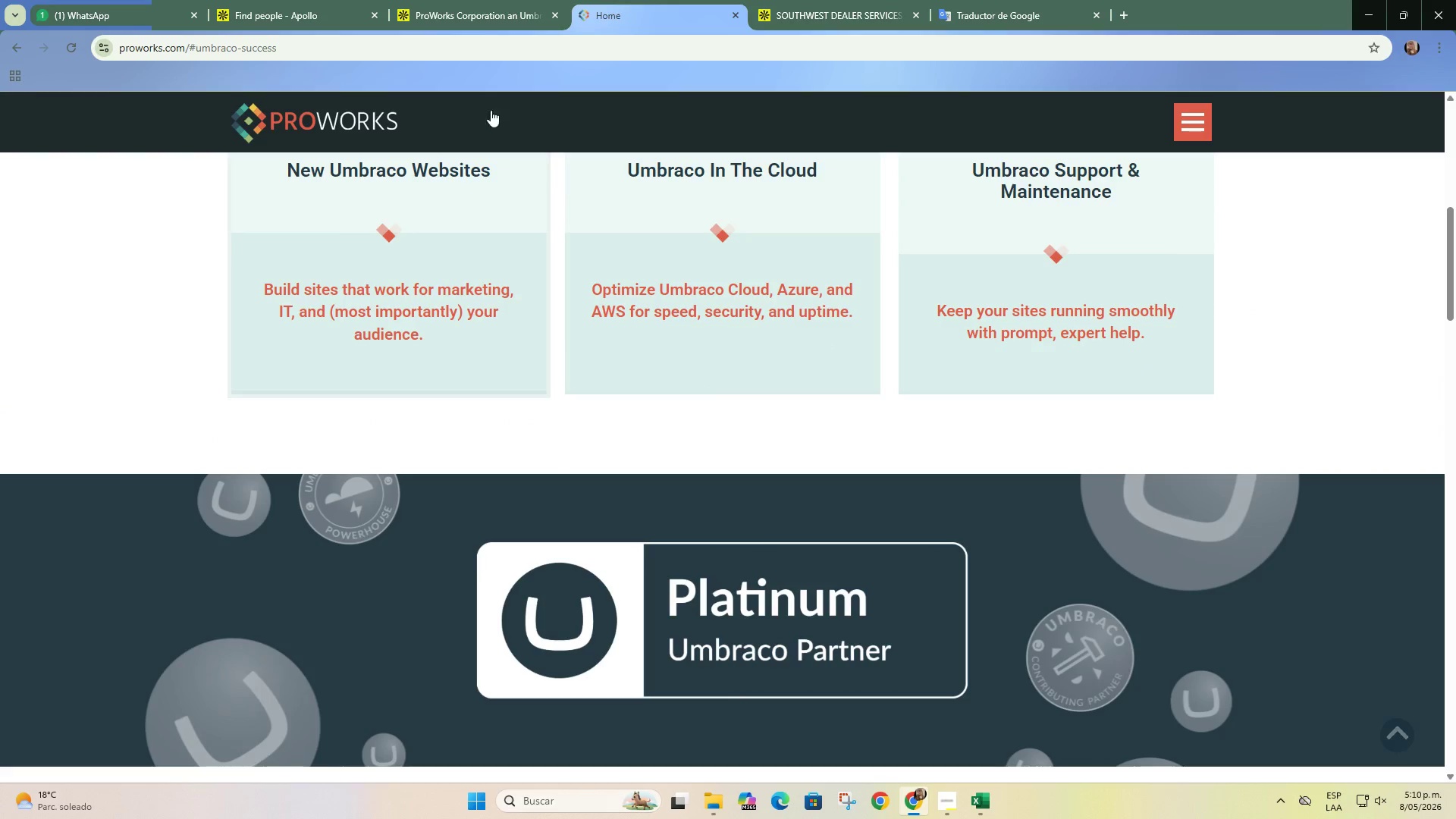 
left_click([484, 0])
 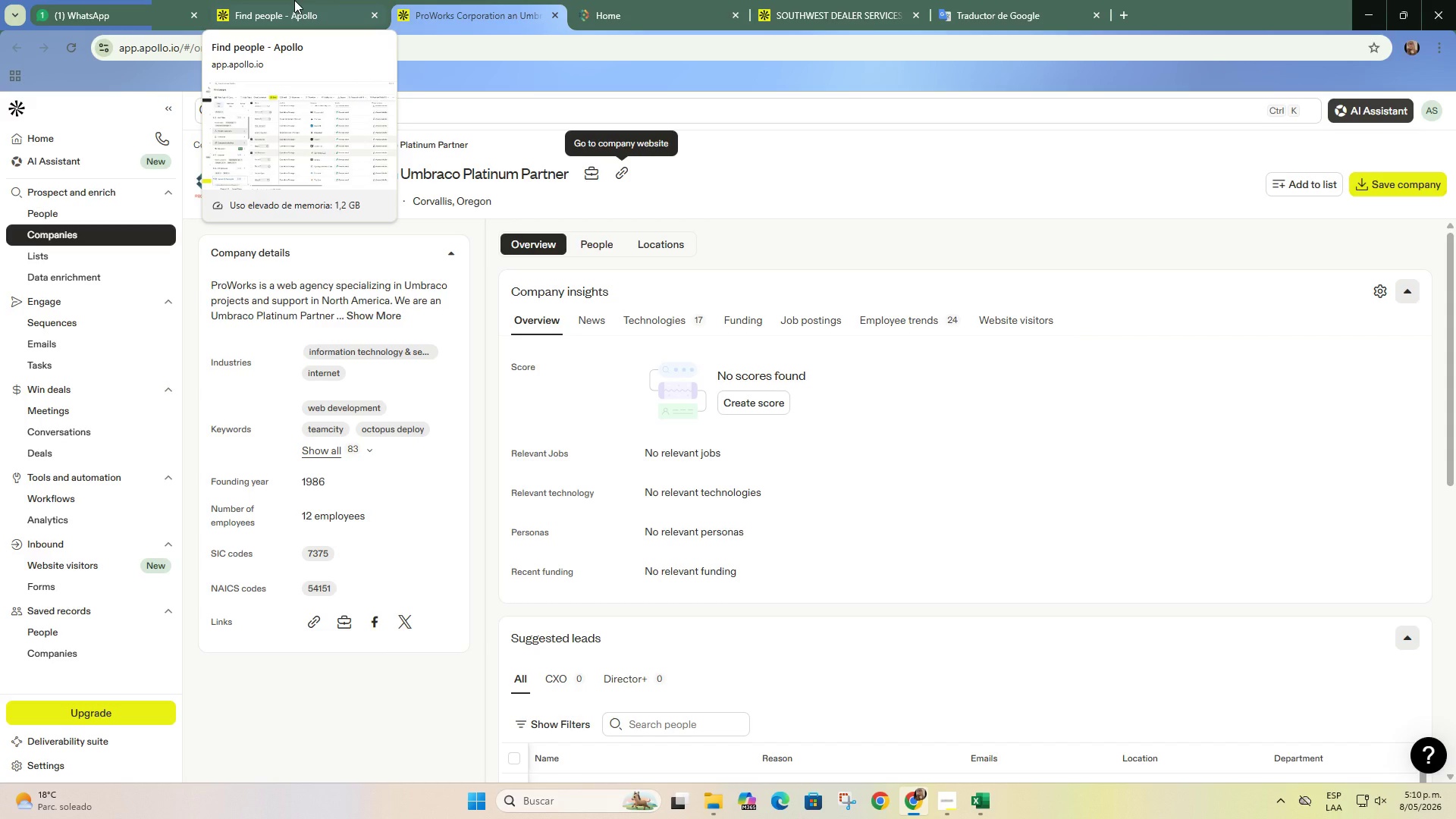 
left_click([294, 0])
 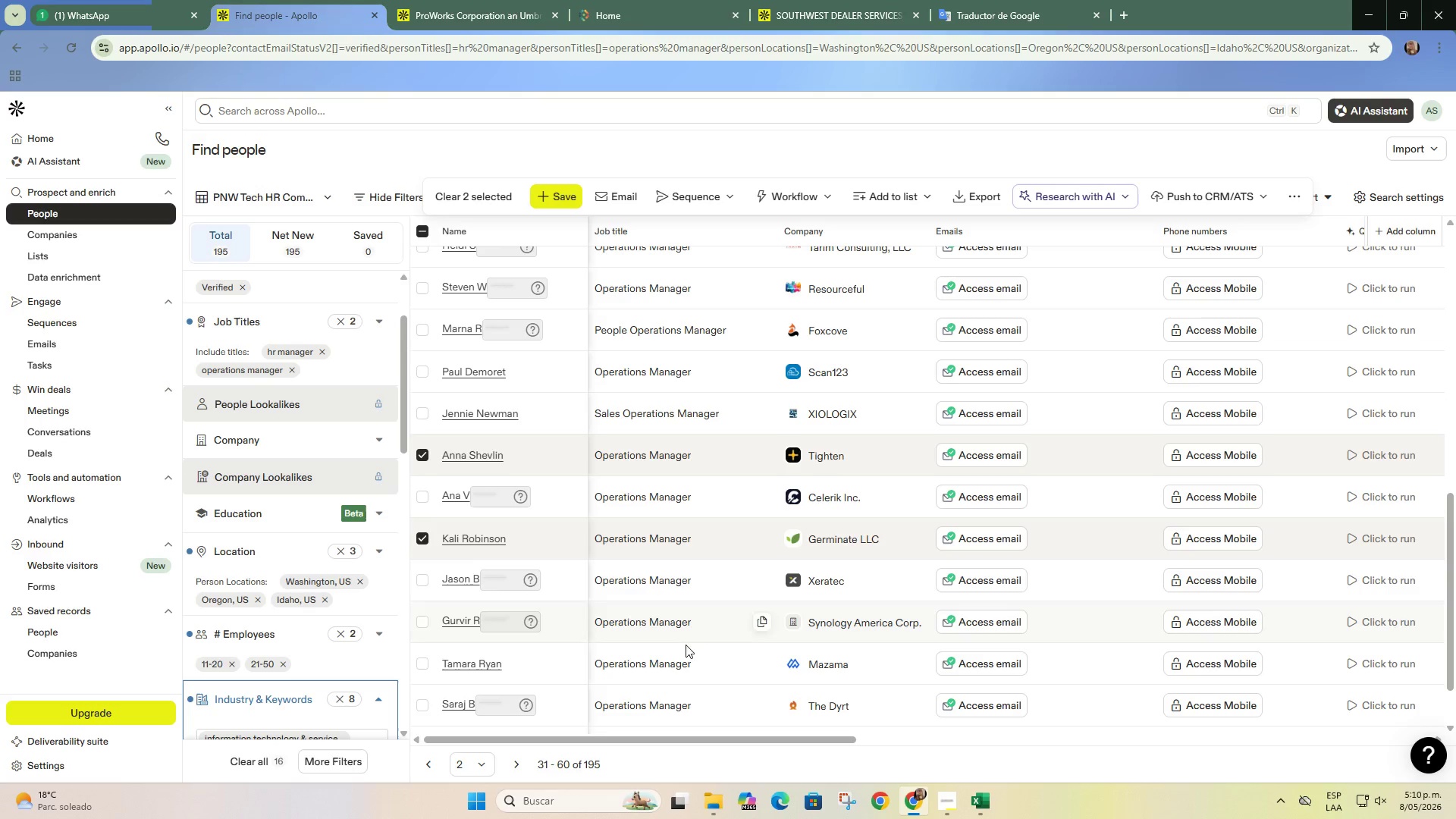 
scroll: coordinate [699, 635], scroll_direction: down, amount: 3.0
 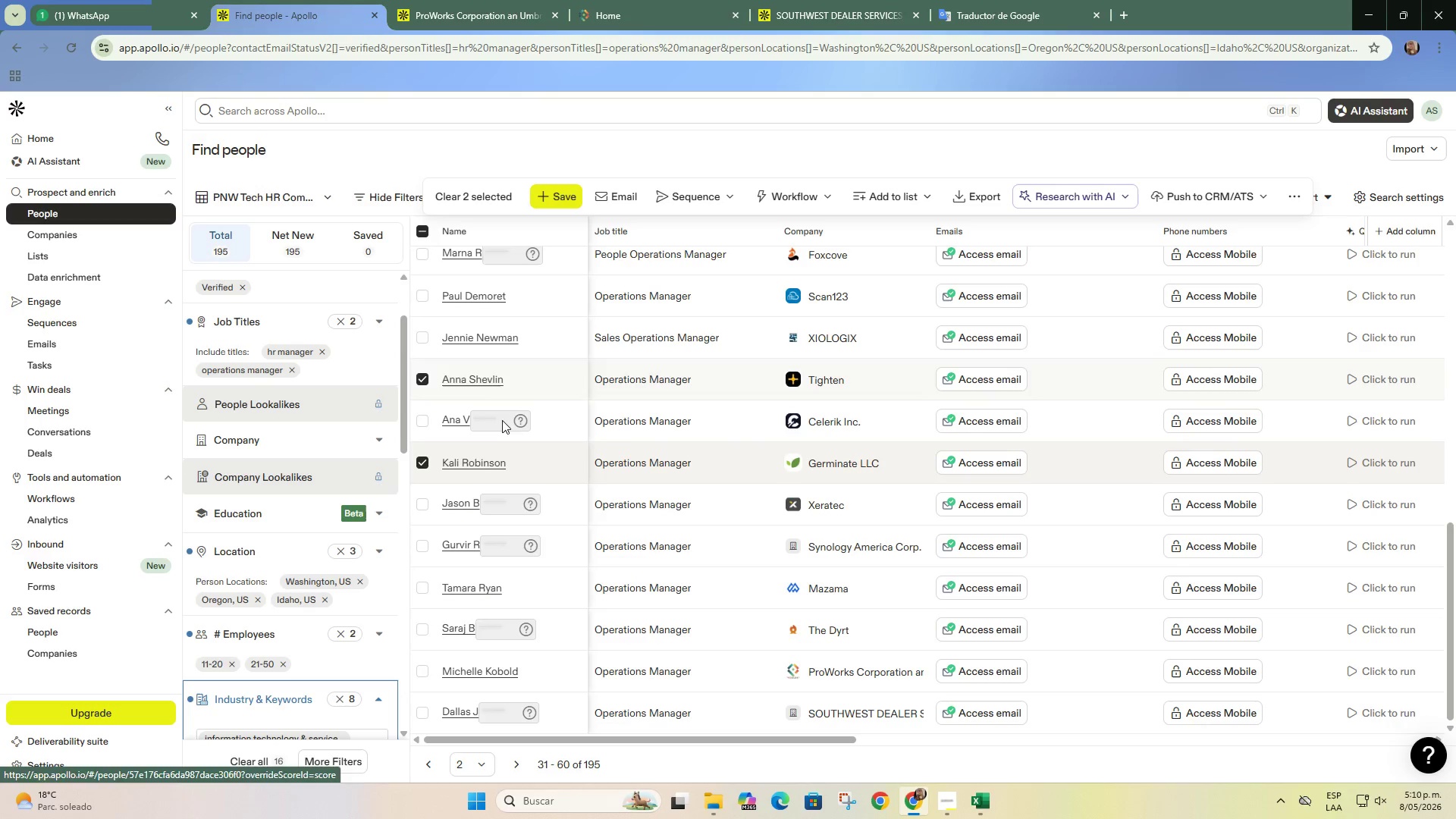 
left_click([427, 671])
 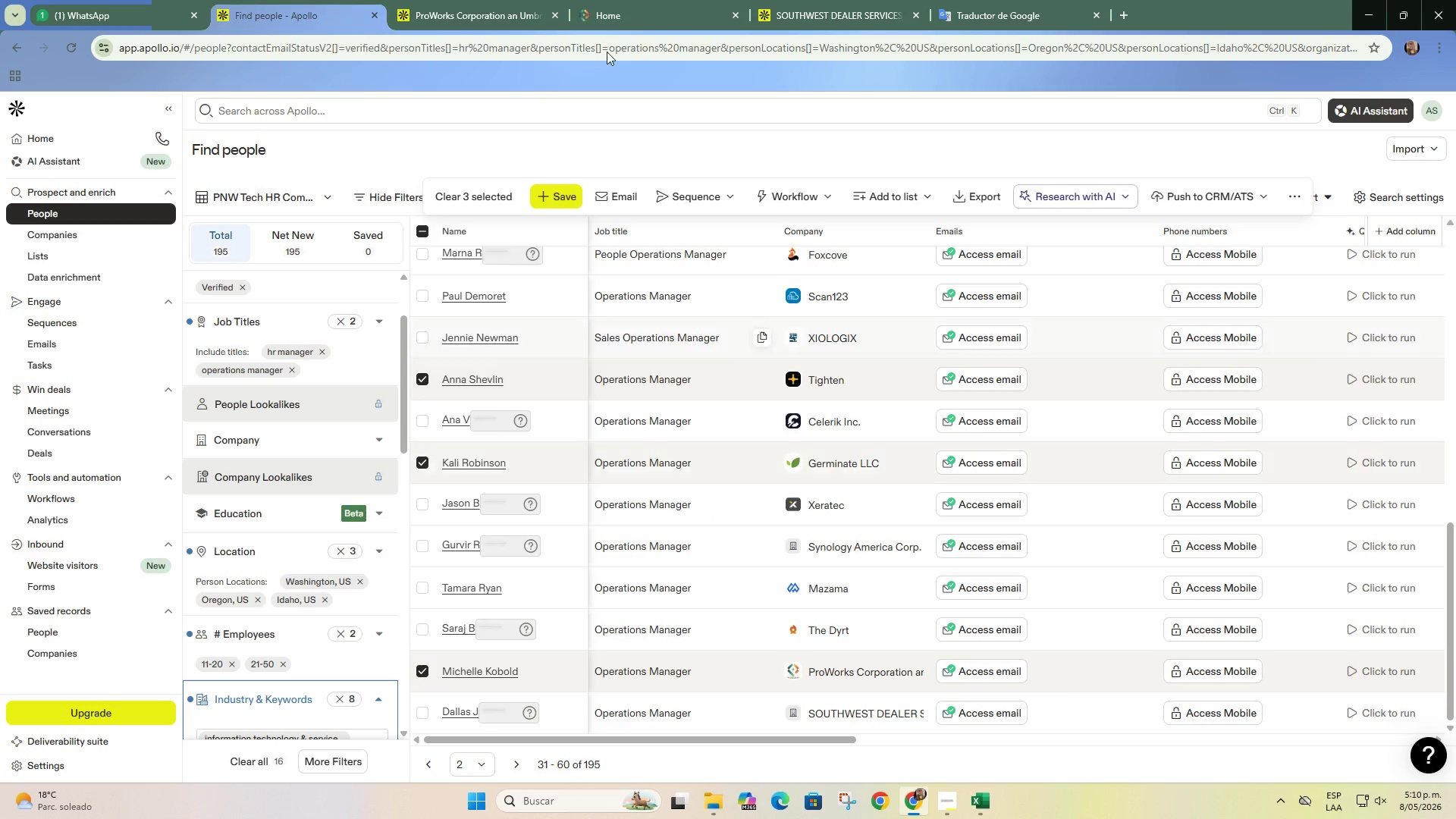 
left_click([598, 0])
 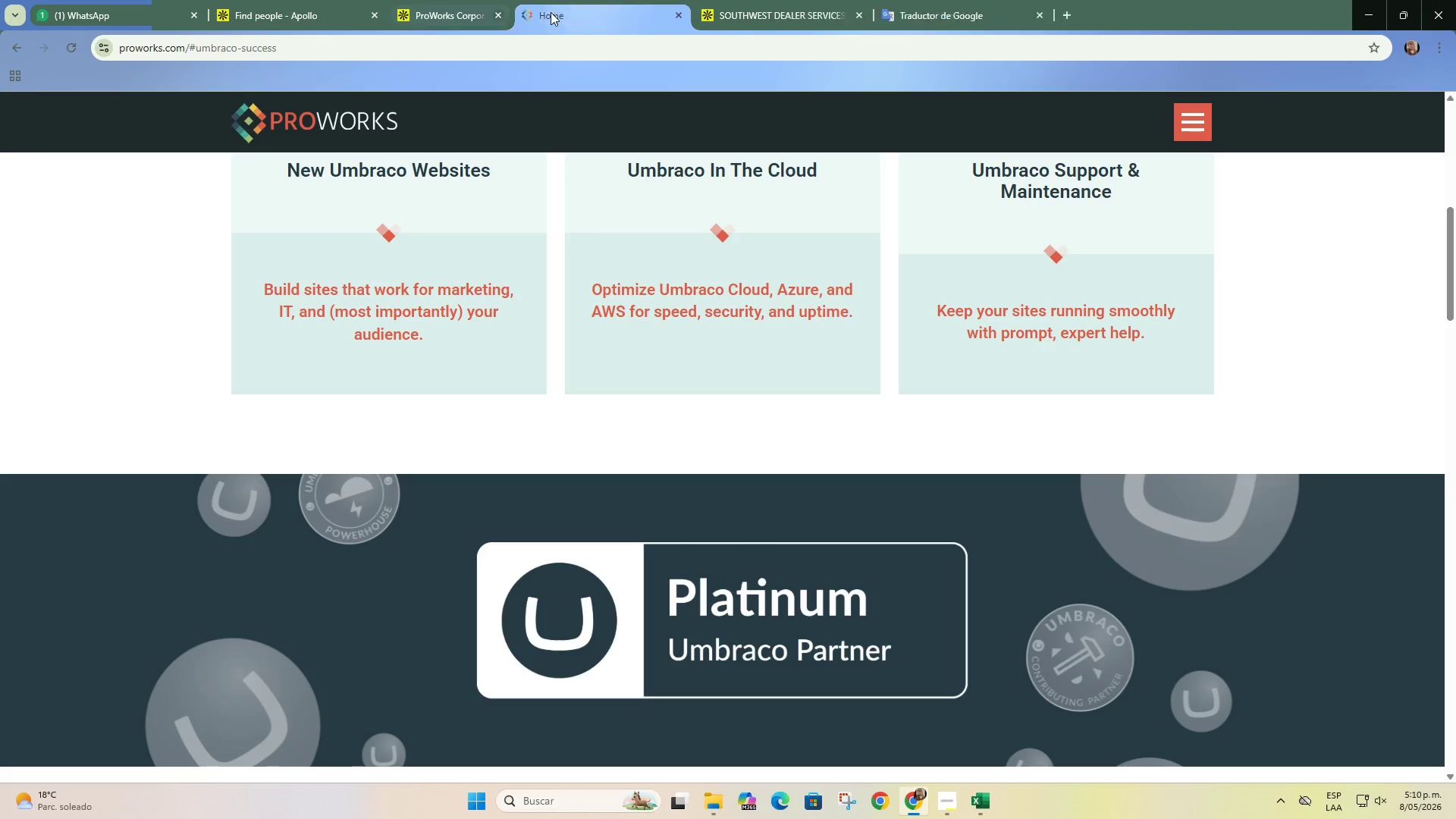 
double_click([551, 12])
 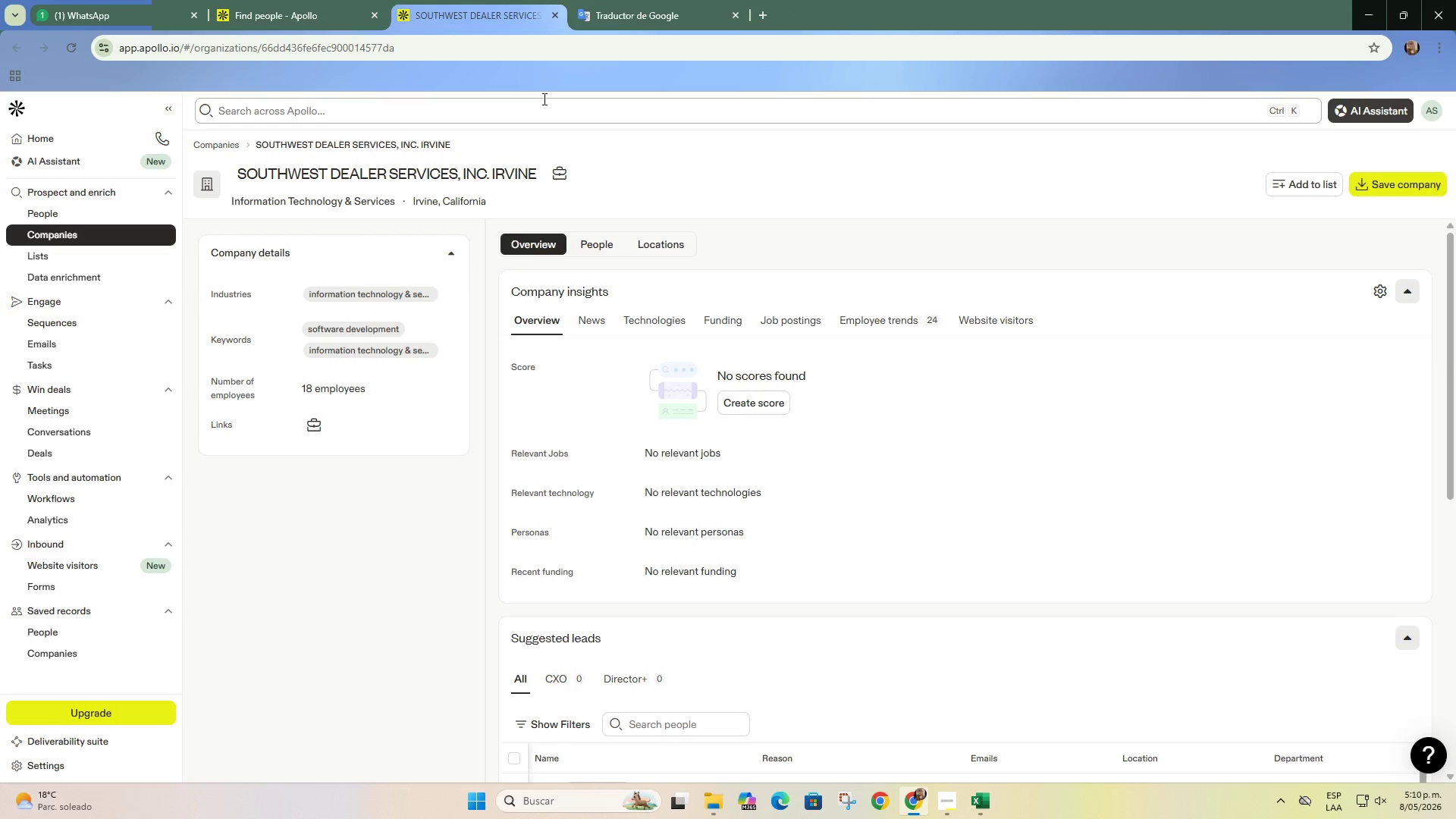 
left_click([560, 19])
 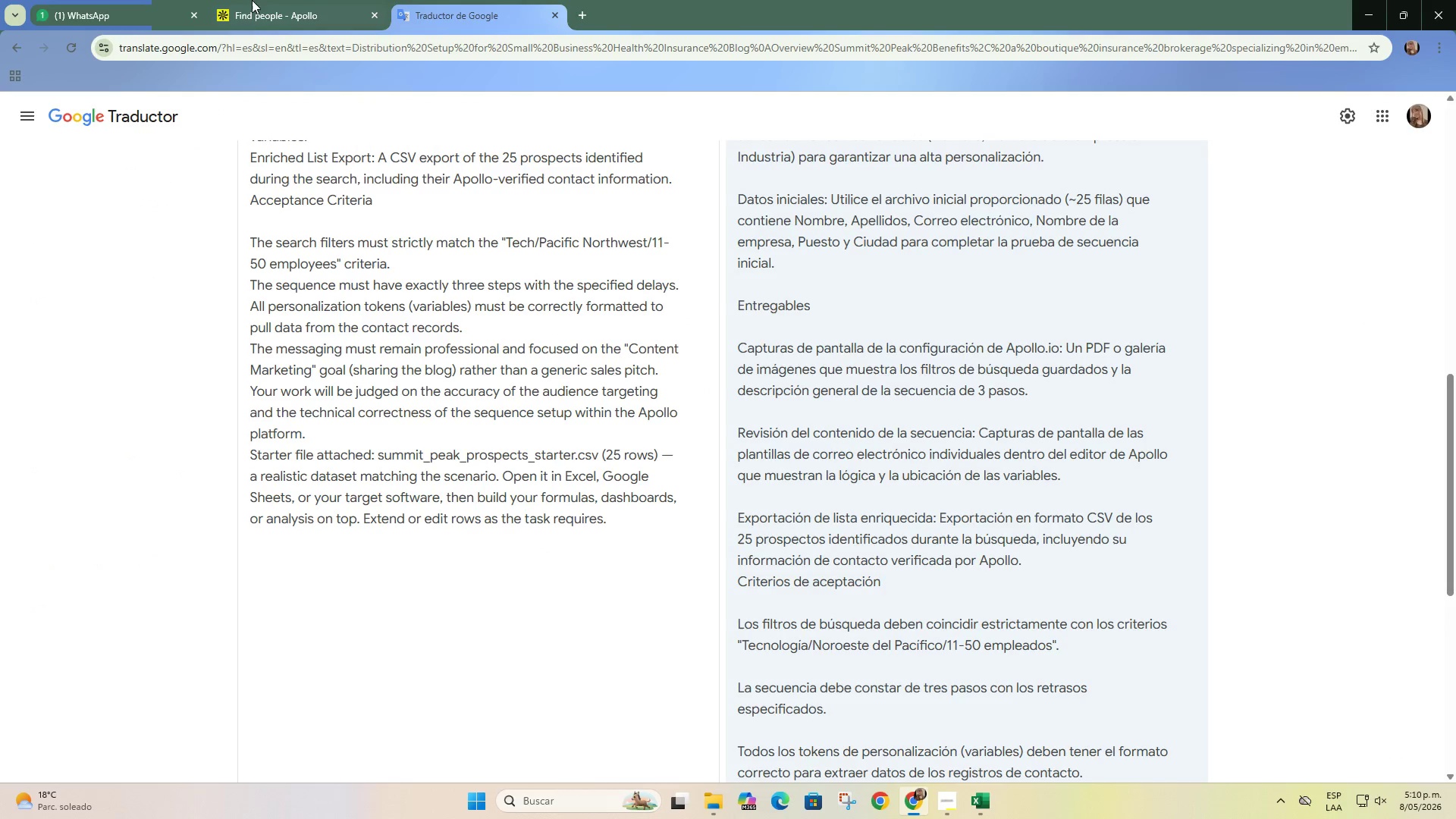 
left_click([302, 0])
 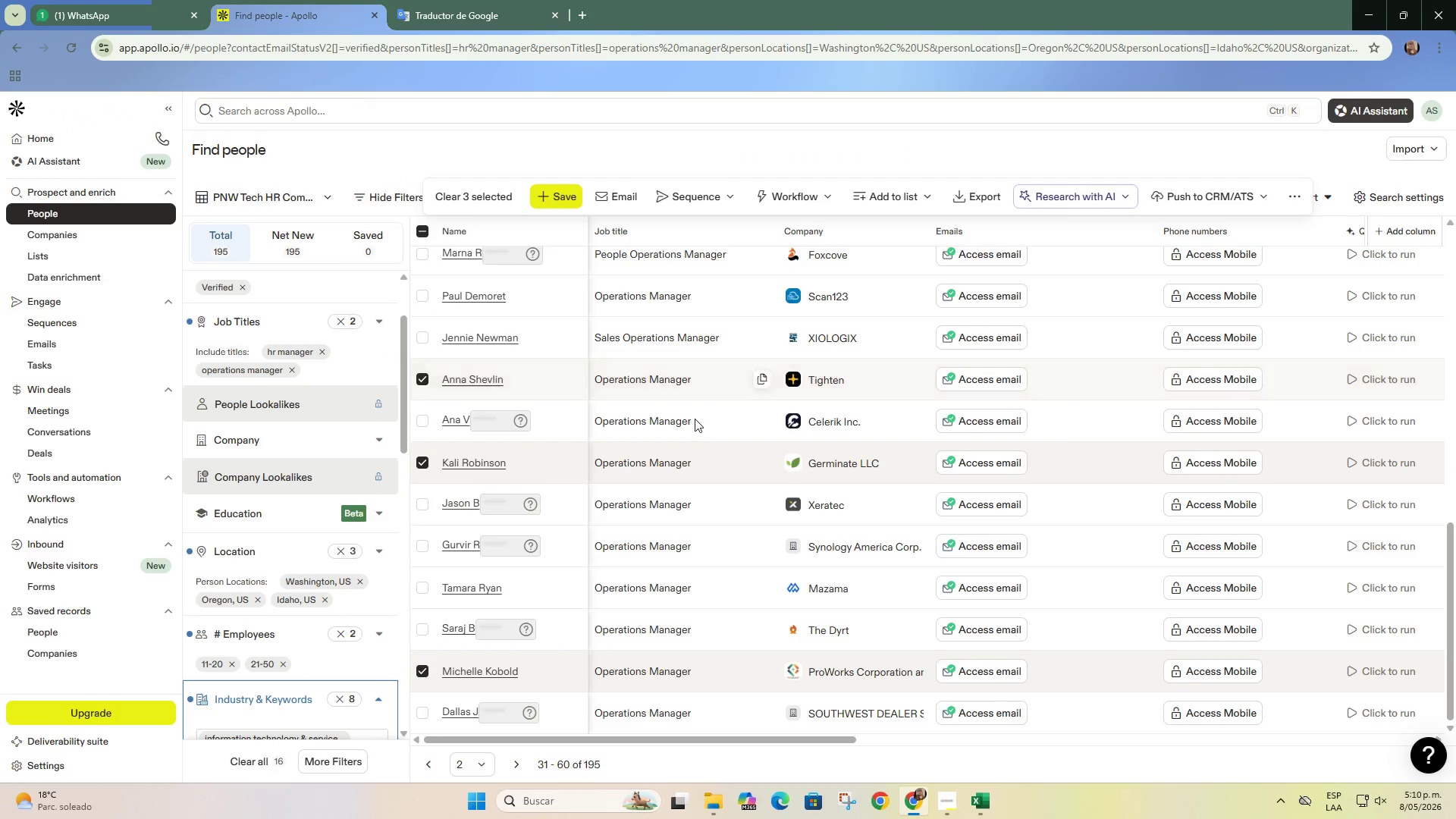 
scroll: coordinate [695, 422], scroll_direction: up, amount: 3.0
 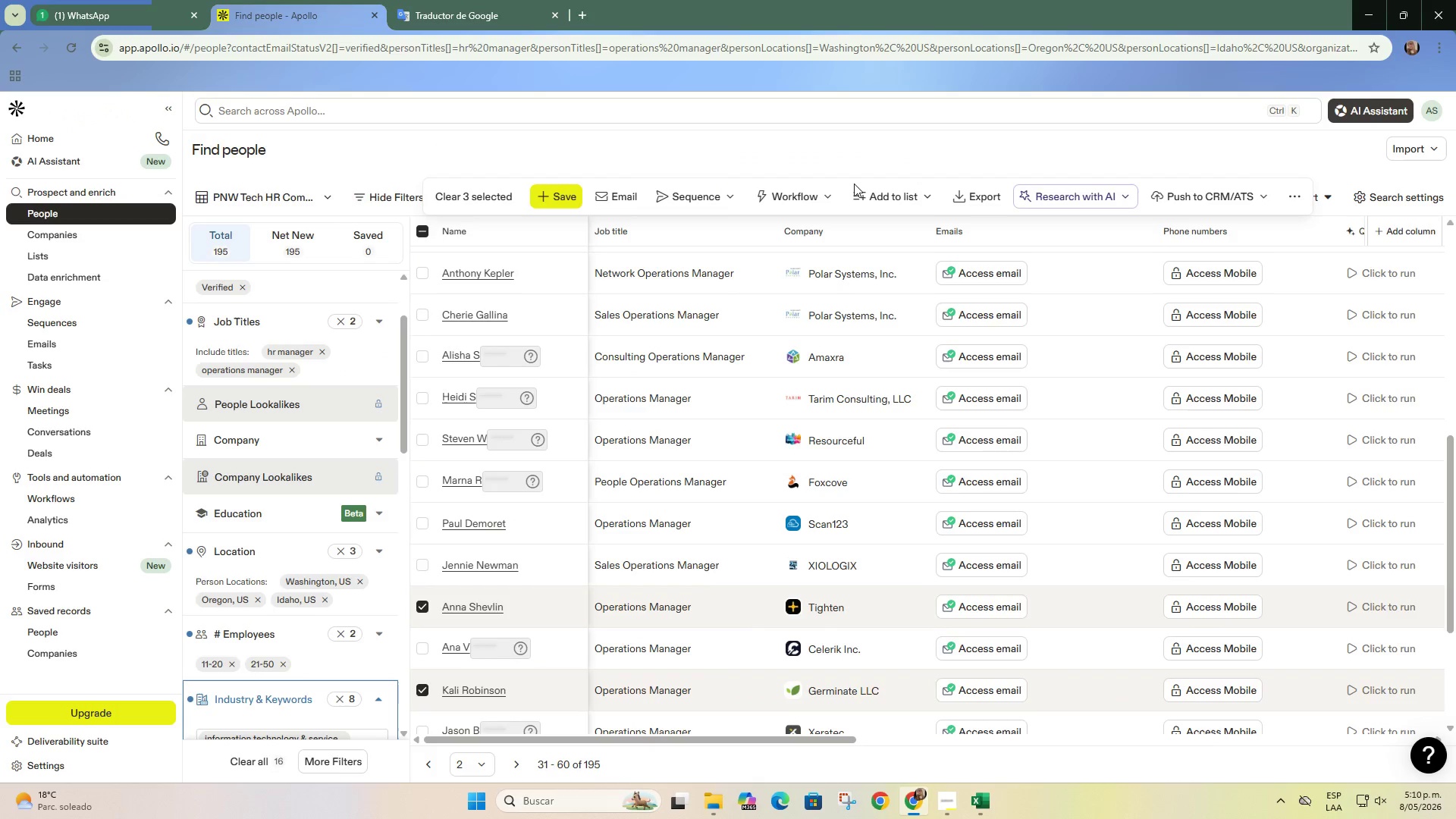 
left_click([880, 186])
 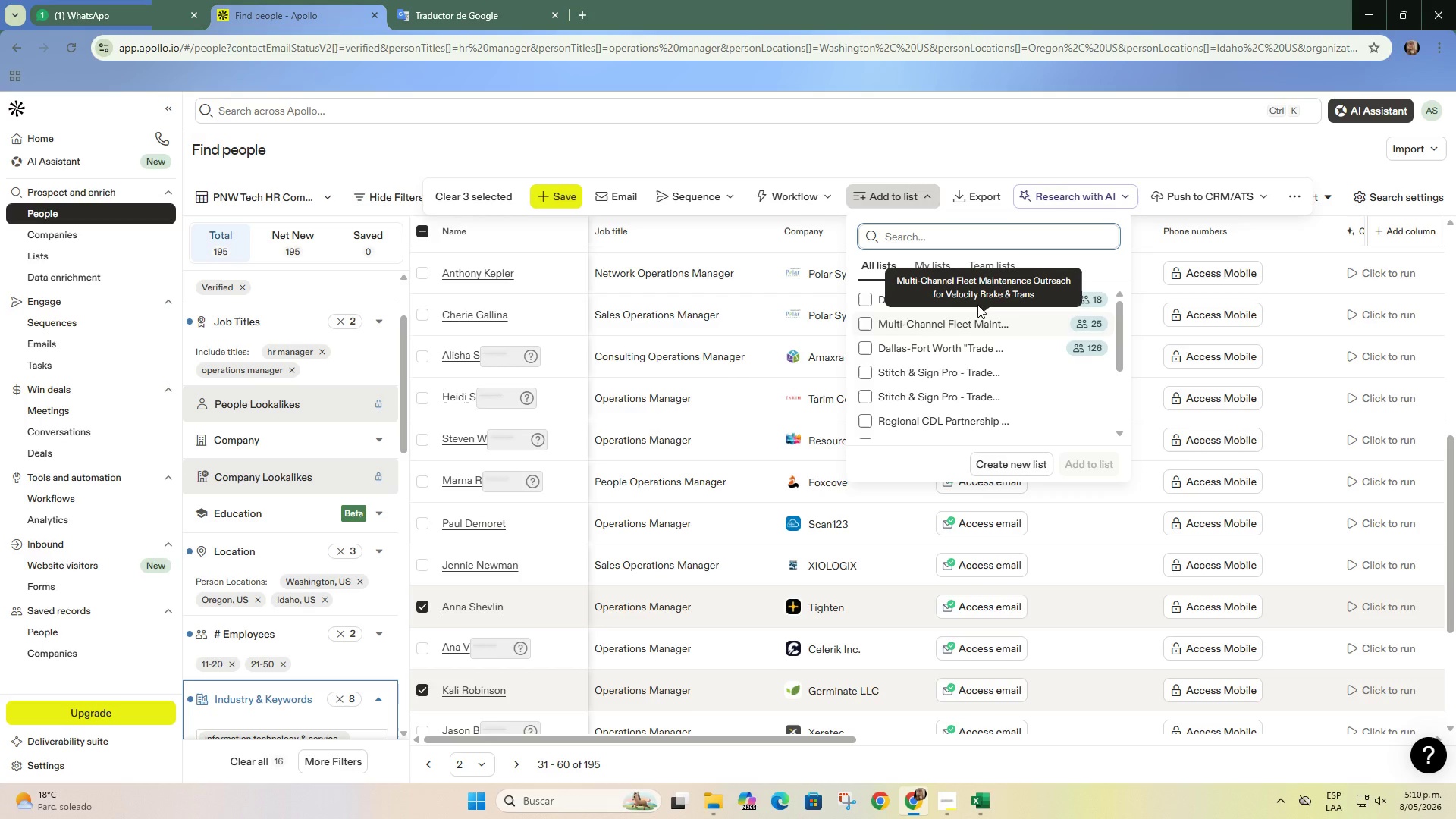 
left_click([978, 304])
 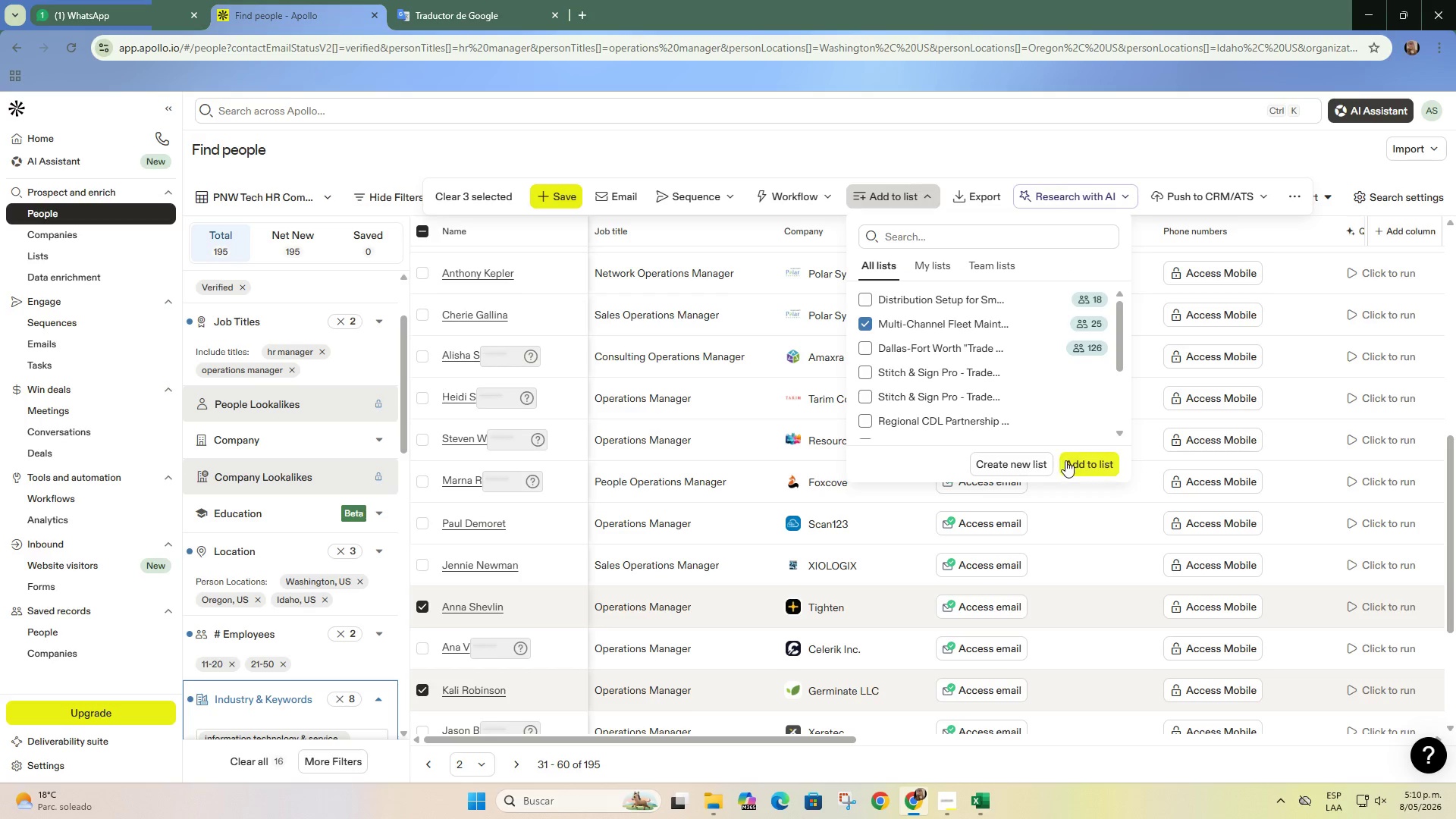 
left_click([1067, 462])
 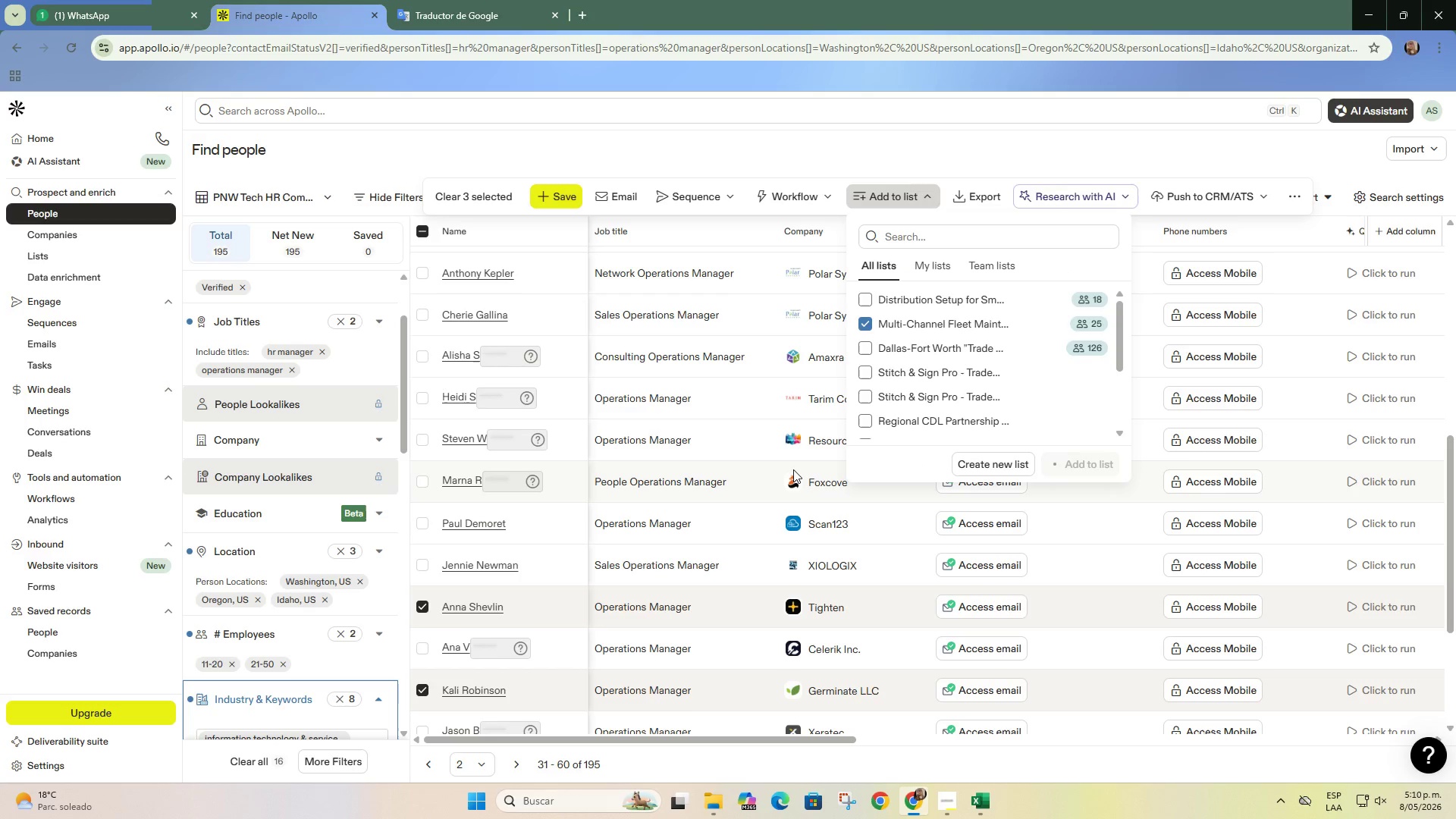 
scroll: coordinate [793, 469], scroll_direction: down, amount: 9.0
 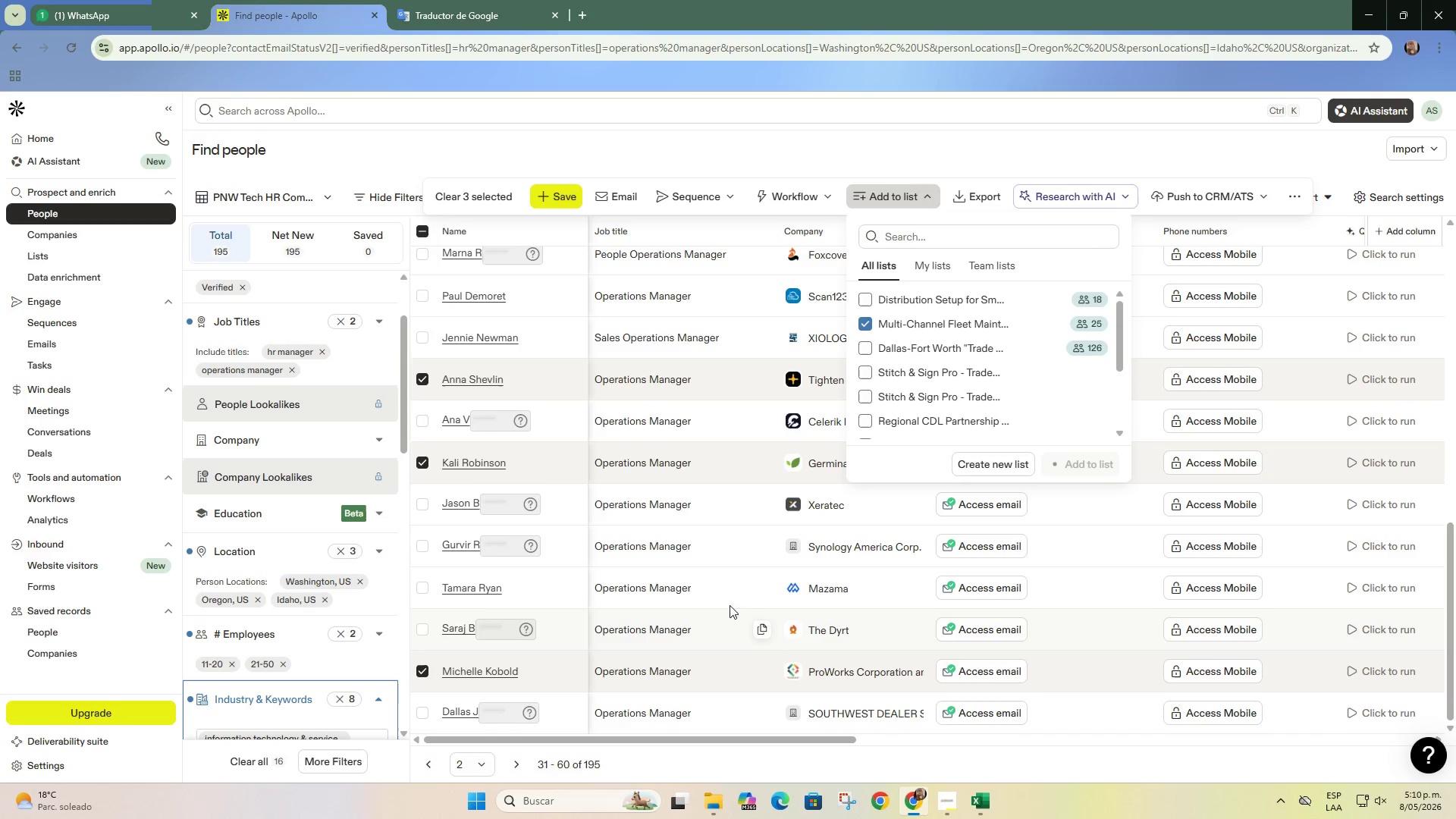 
left_click([459, 196])
 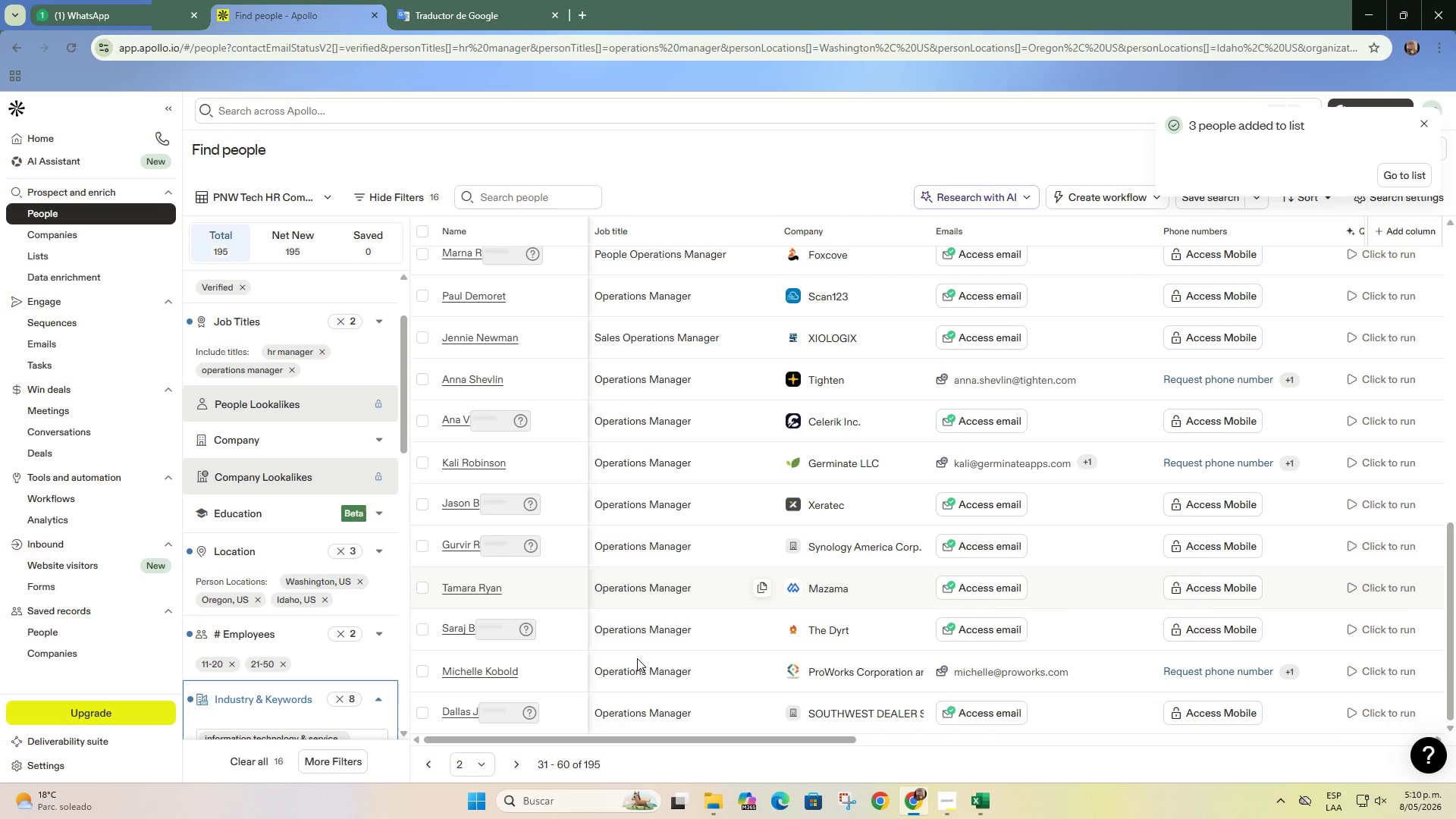 
left_click([517, 766])
 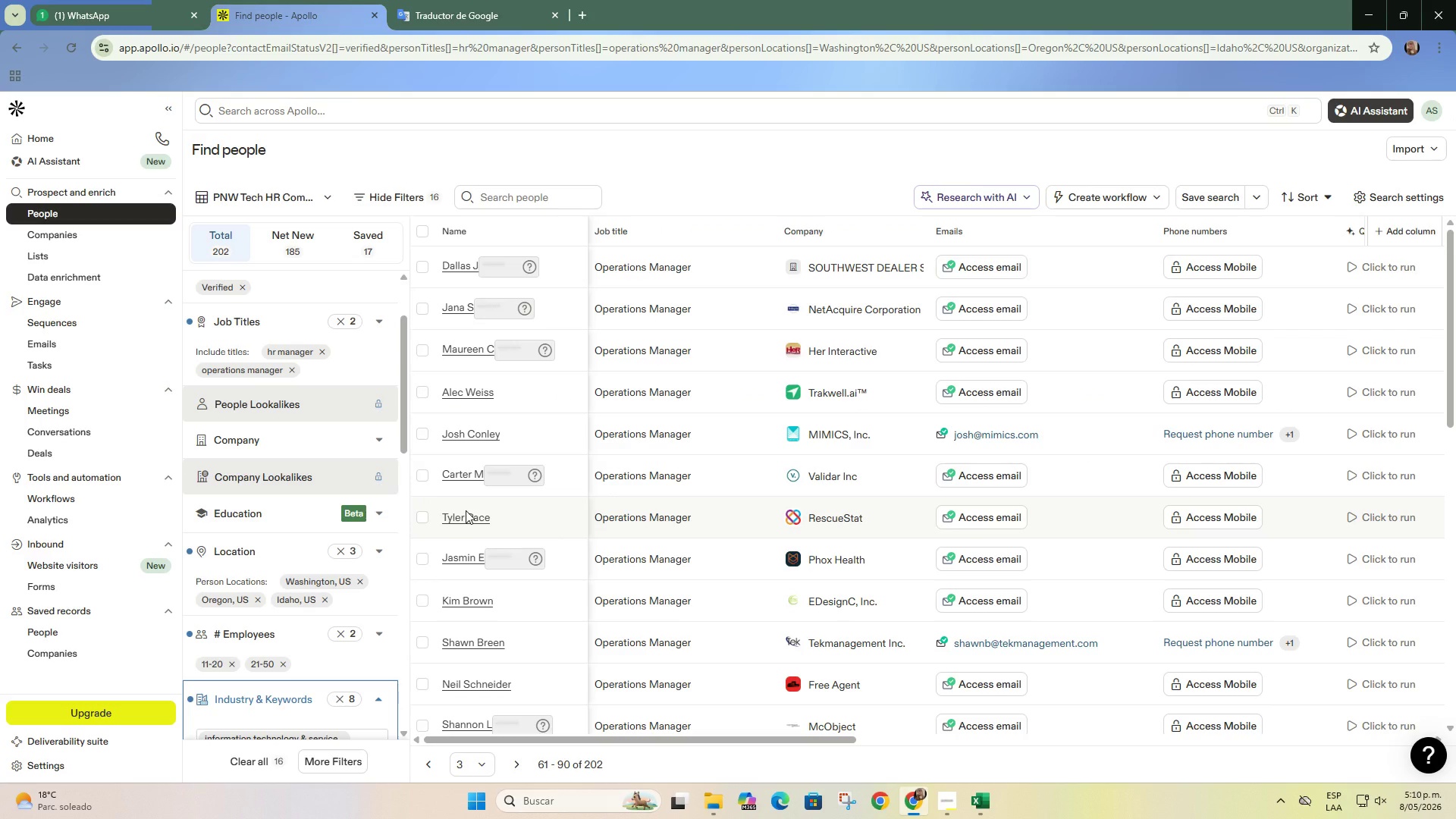 
wait(6.95)
 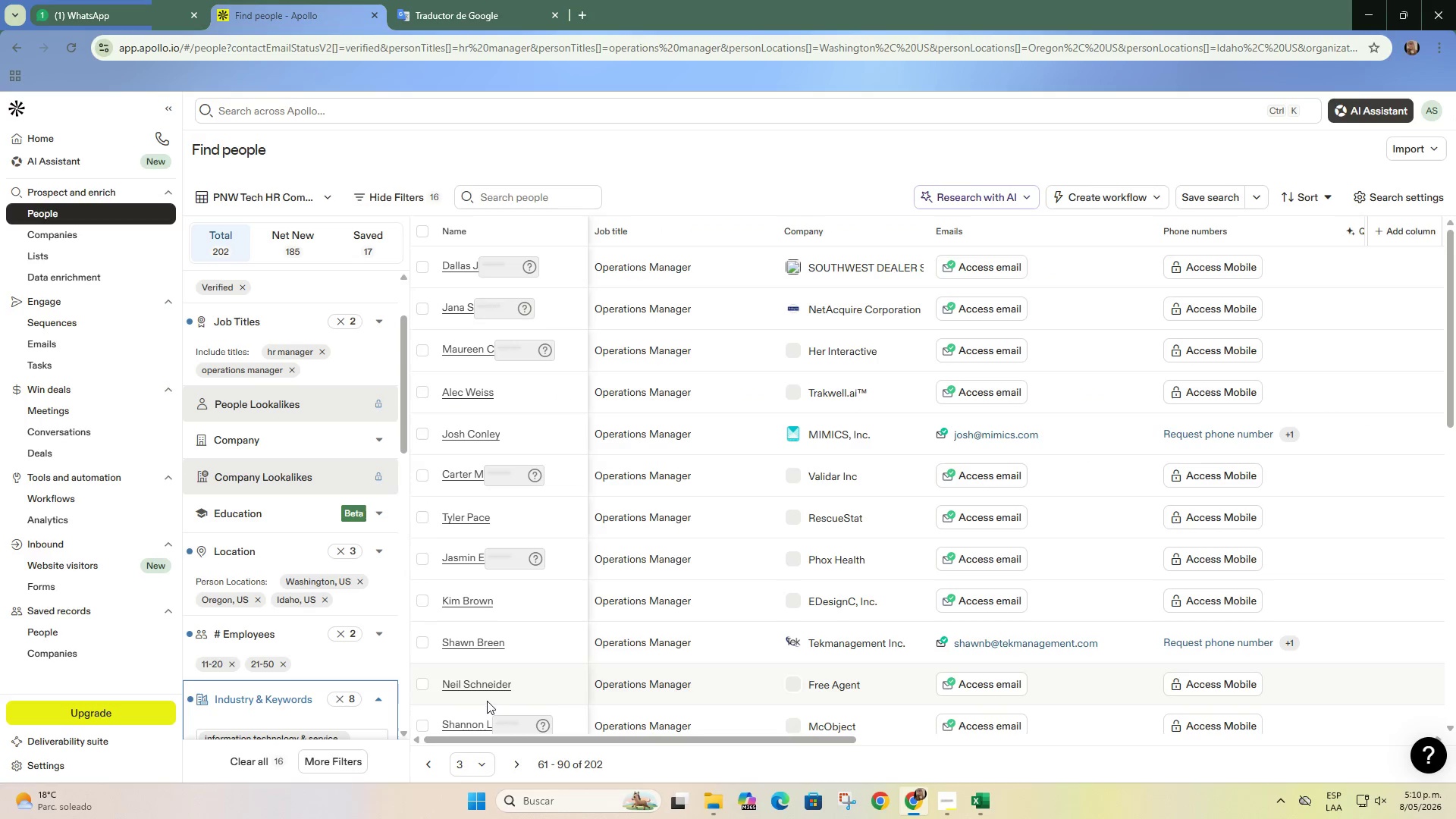 
right_click([866, 310])
 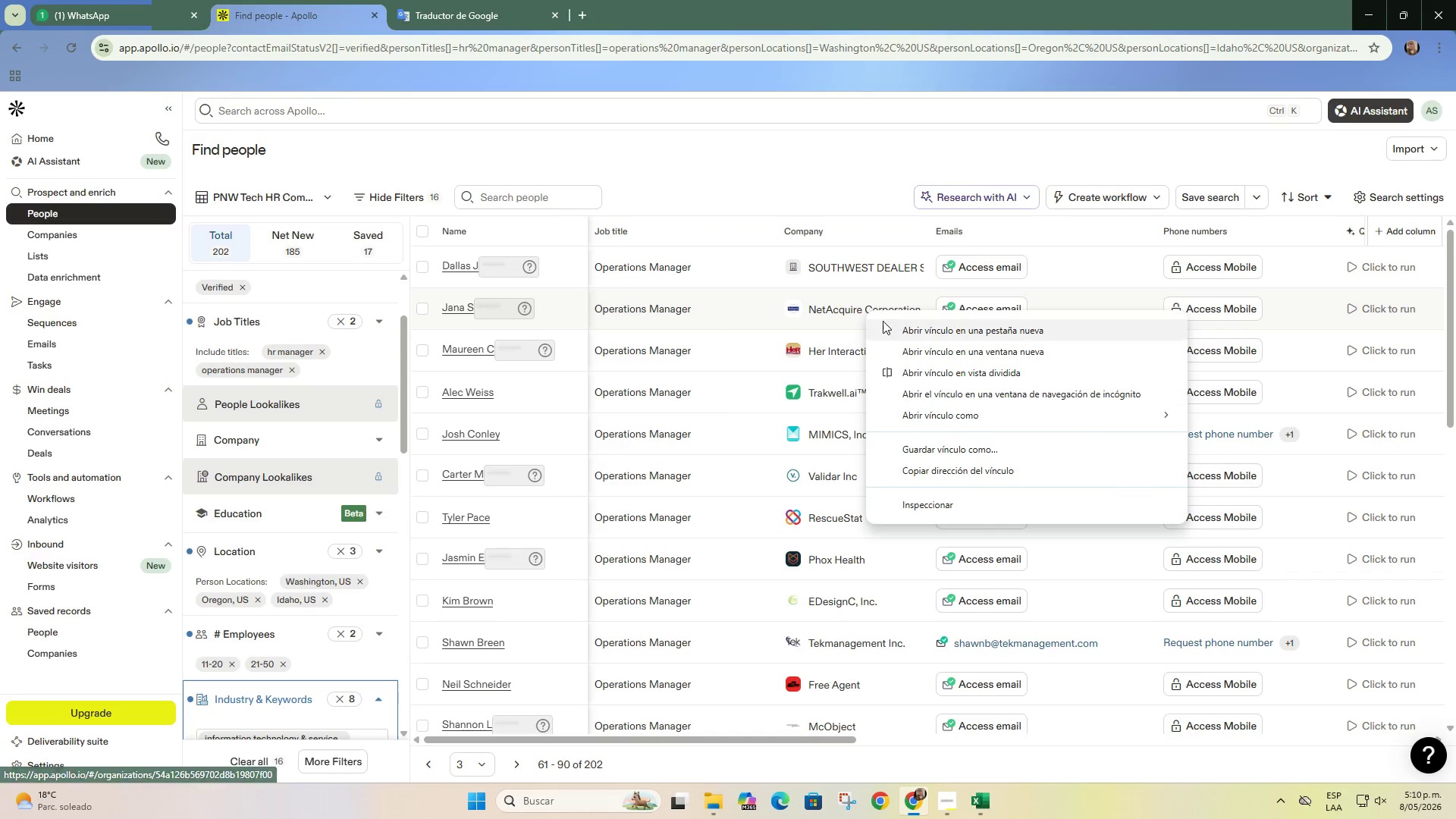 
left_click([893, 326])
 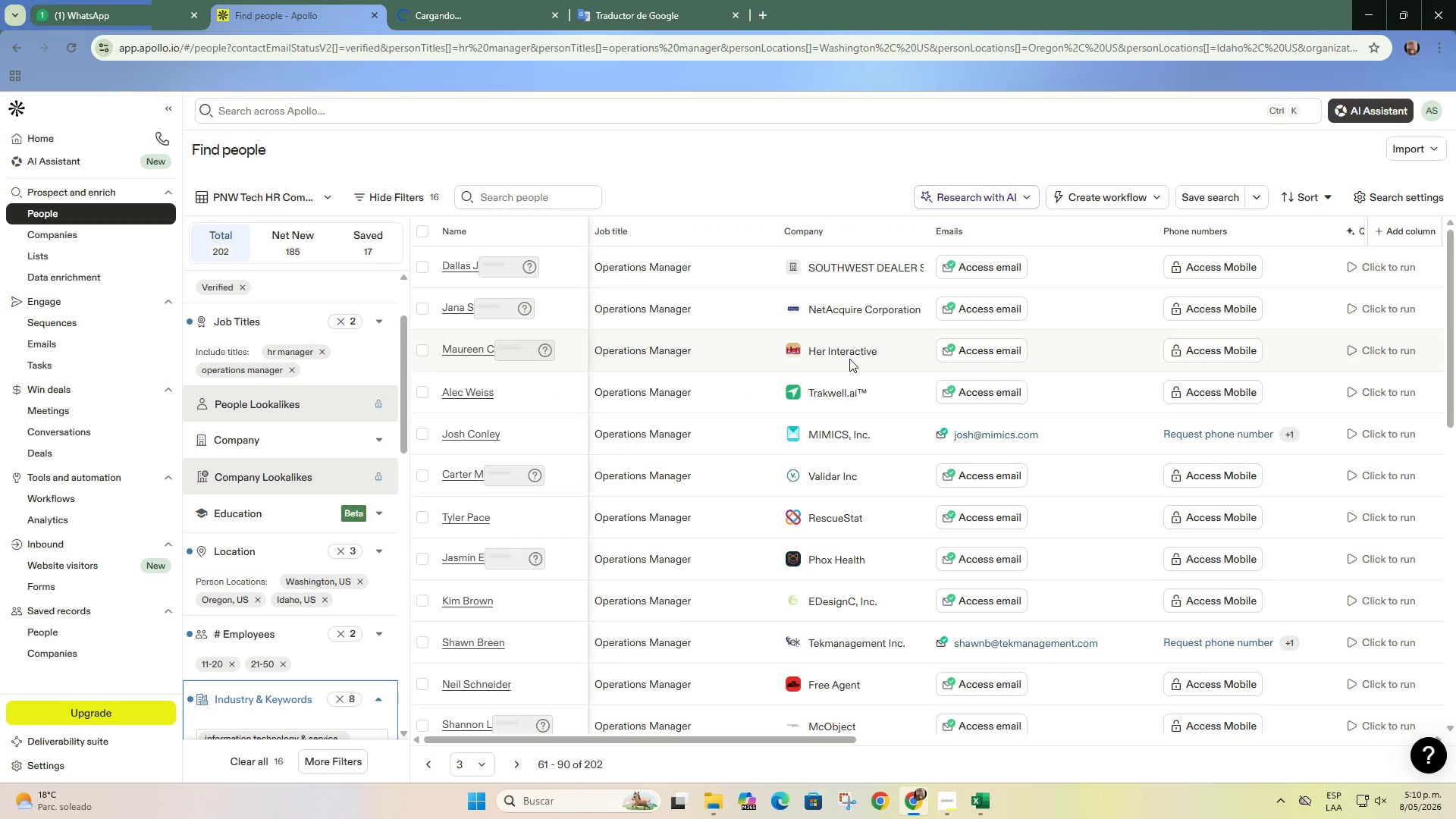 
right_click([849, 356])
 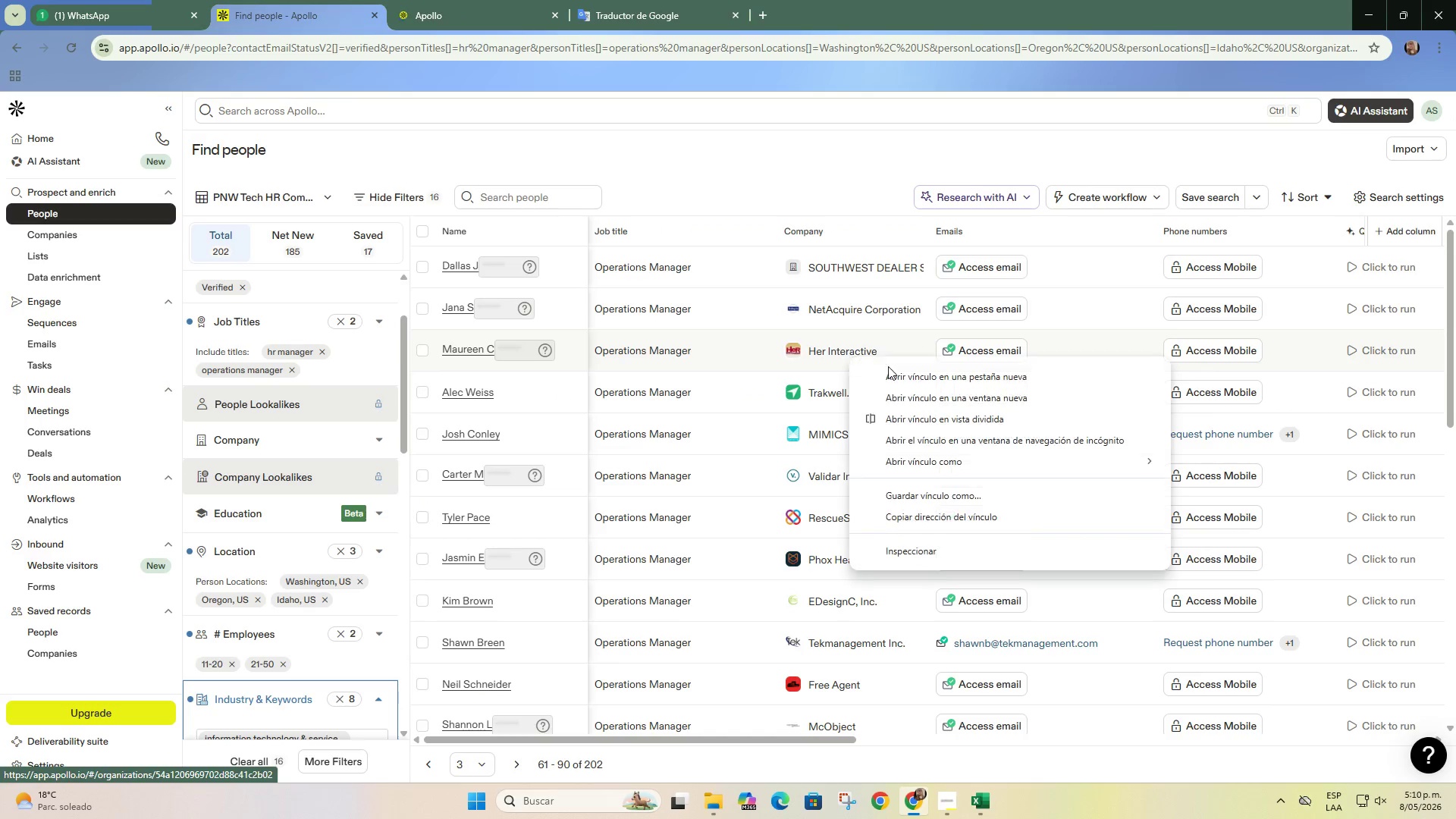 
left_click([895, 372])
 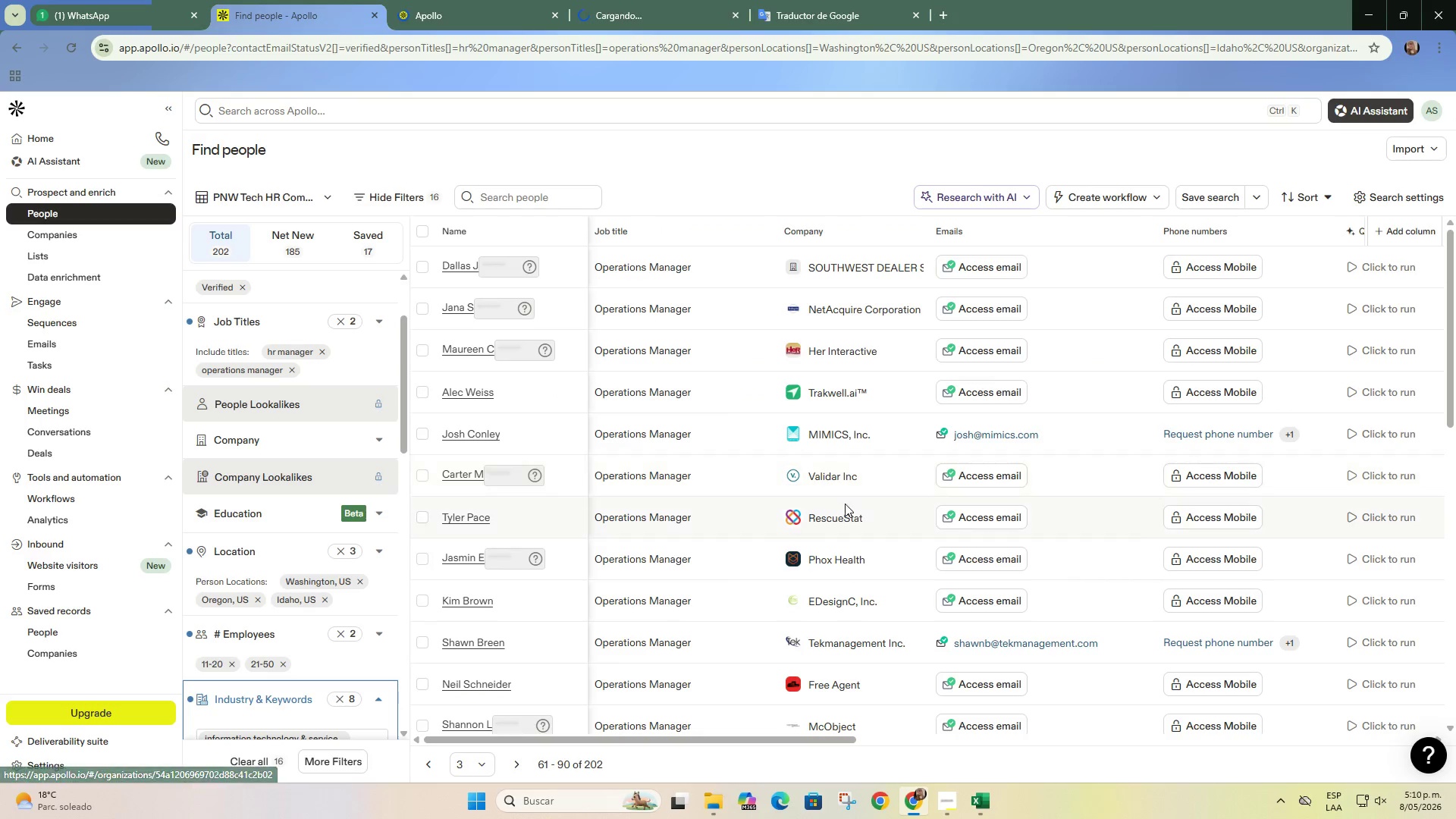 
right_click([840, 479])
 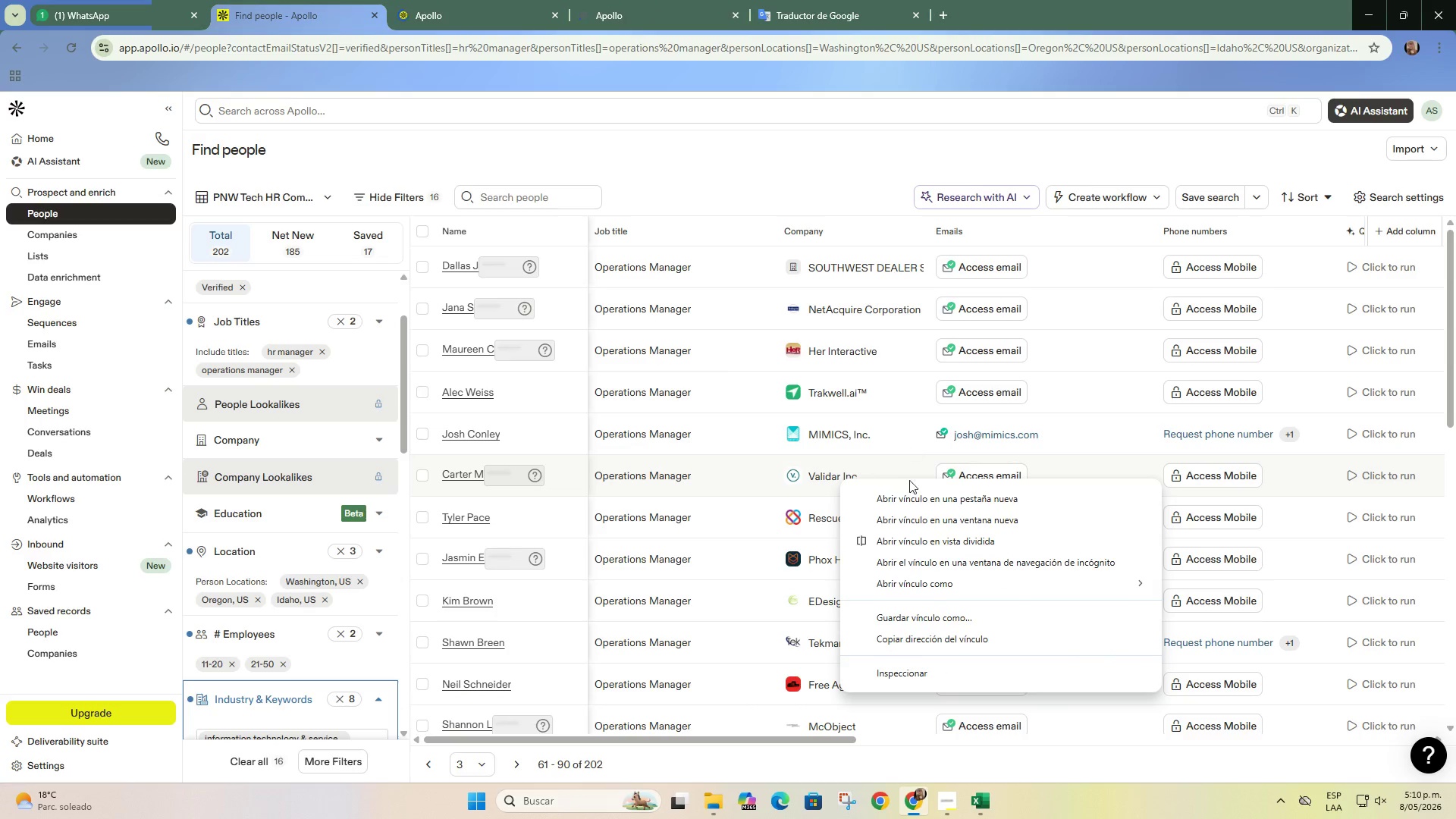 
left_click([910, 491])
 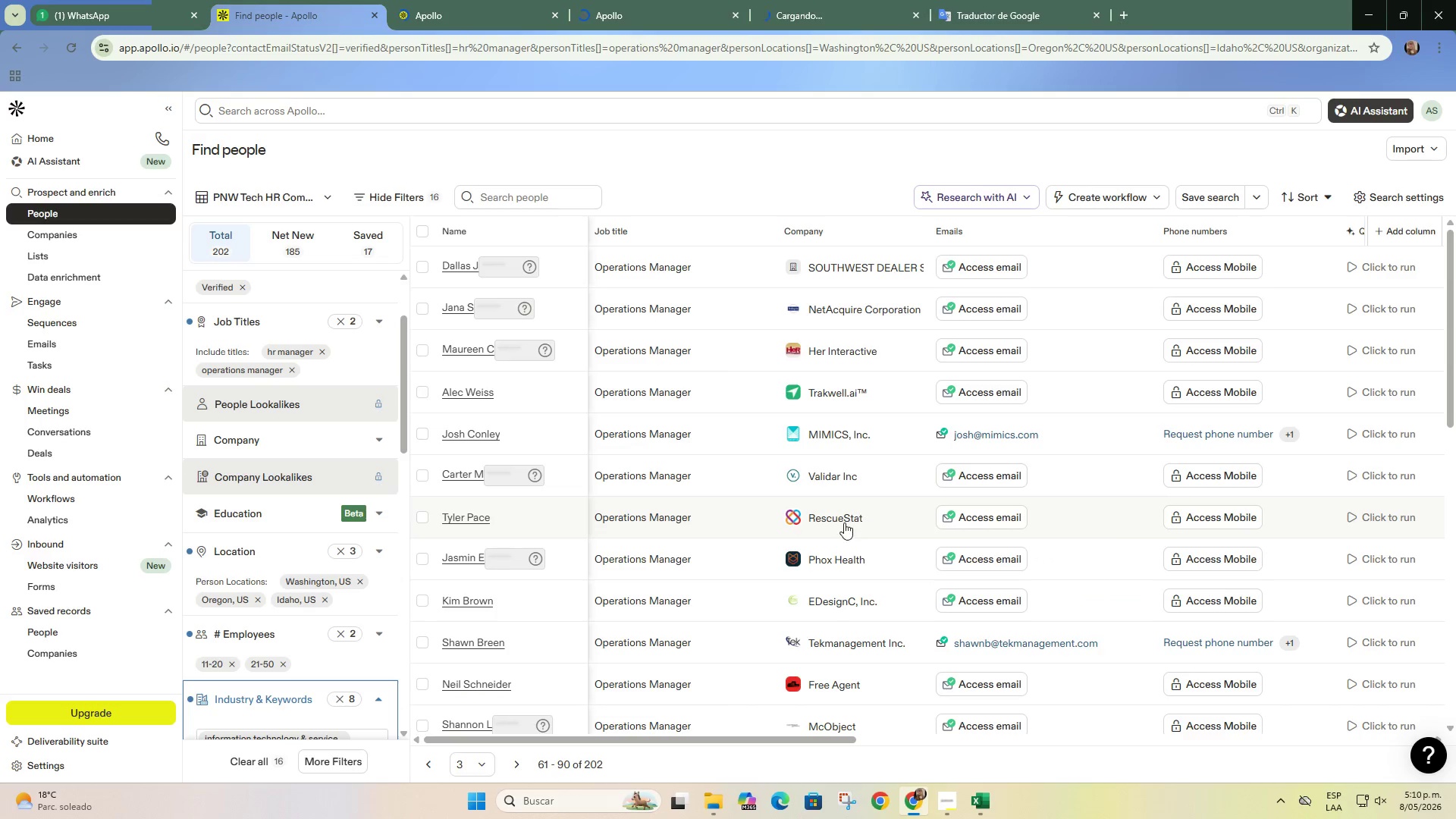 
right_click([844, 522])
 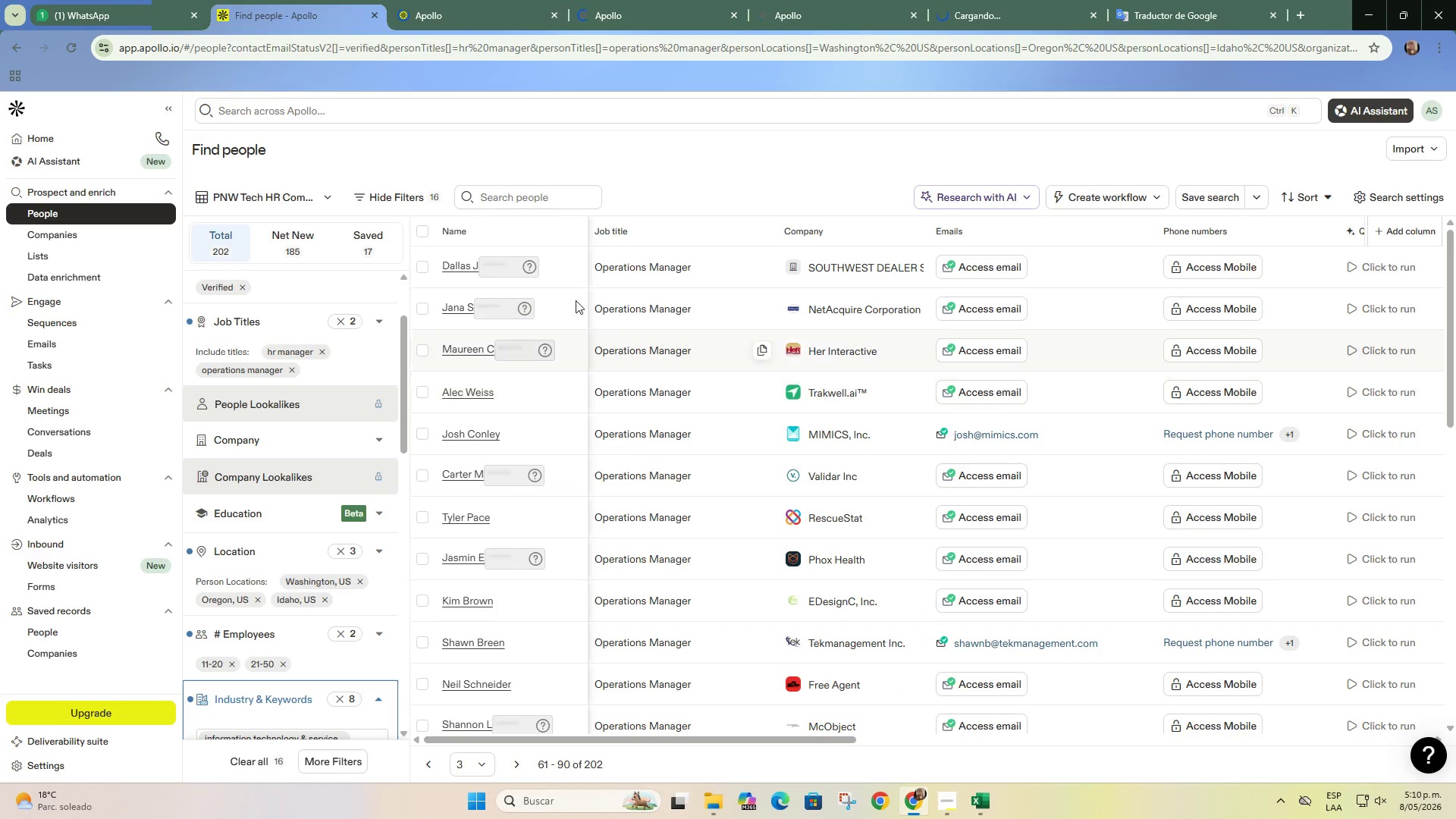 
left_click([457, 0])
 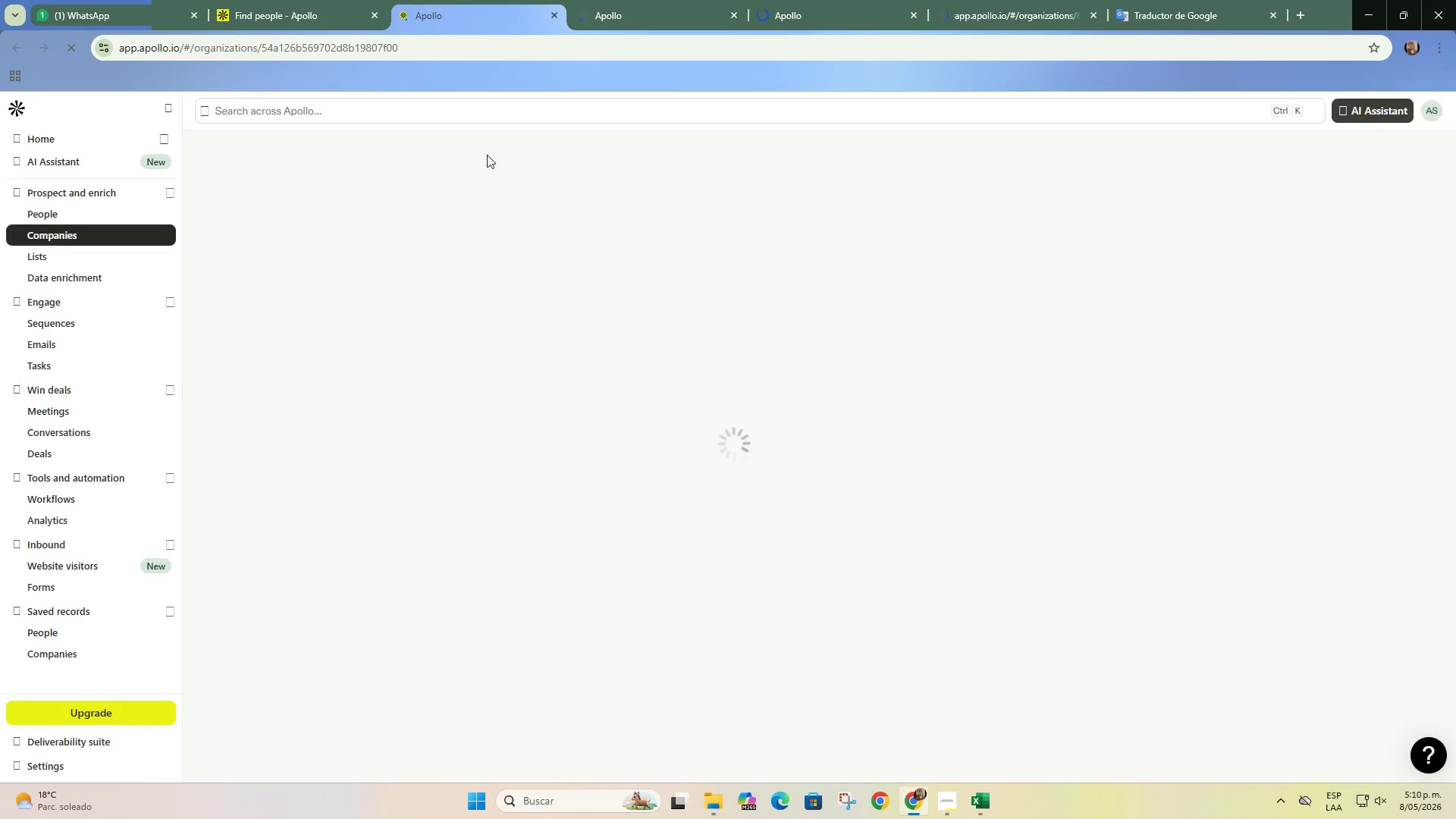 
mouse_move([489, 181])
 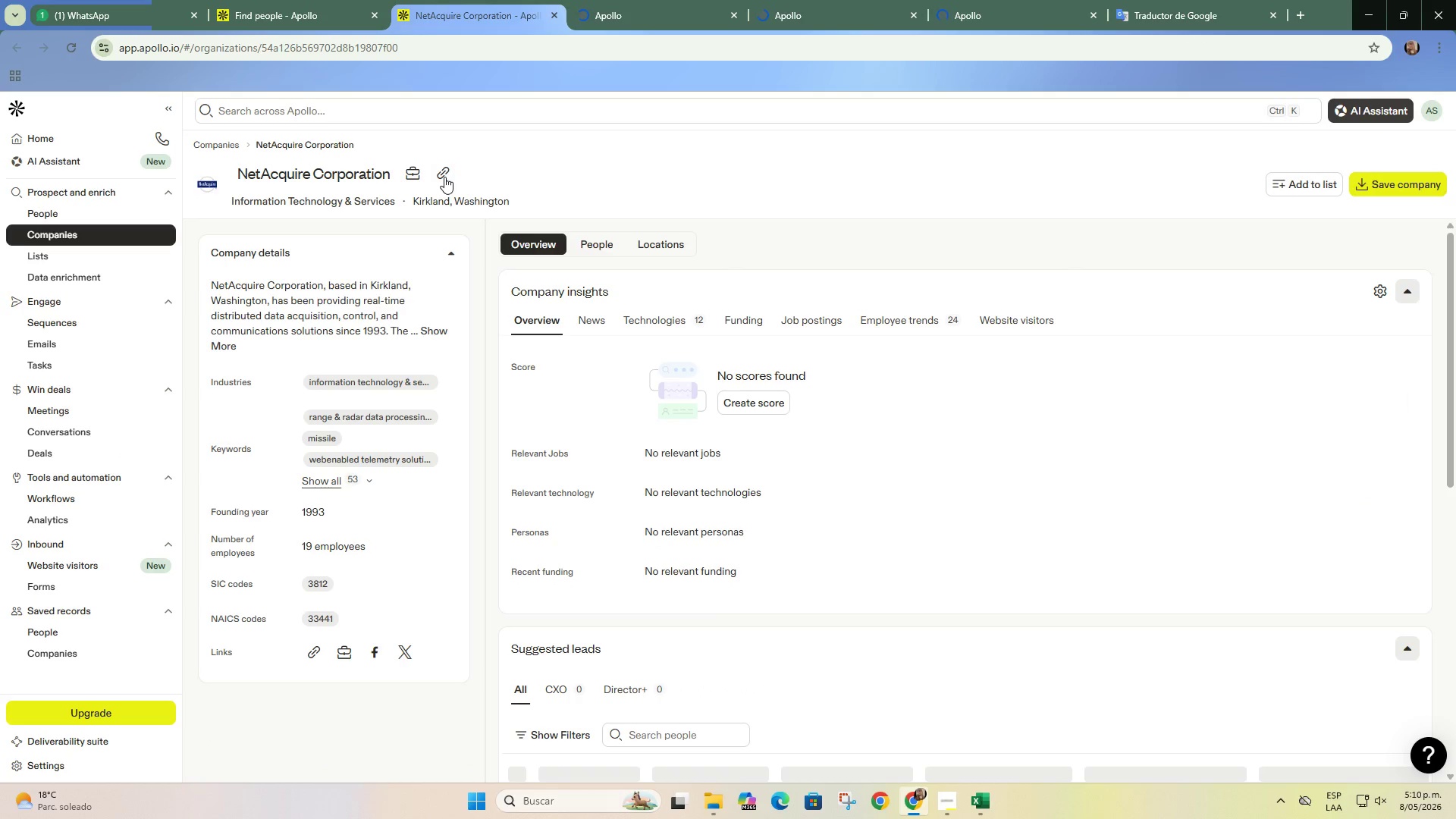 
left_click([444, 174])
 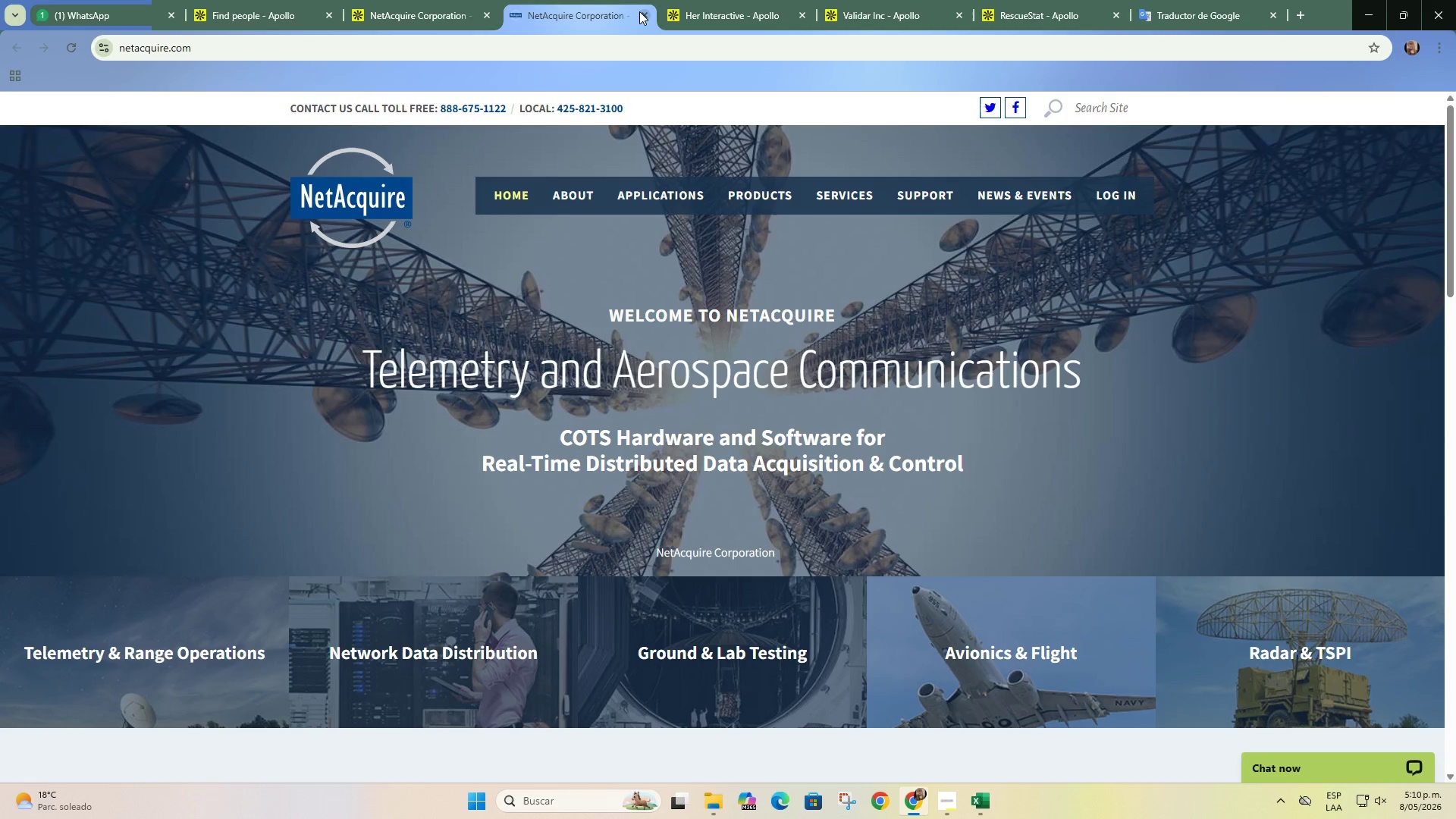 
wait(5.98)
 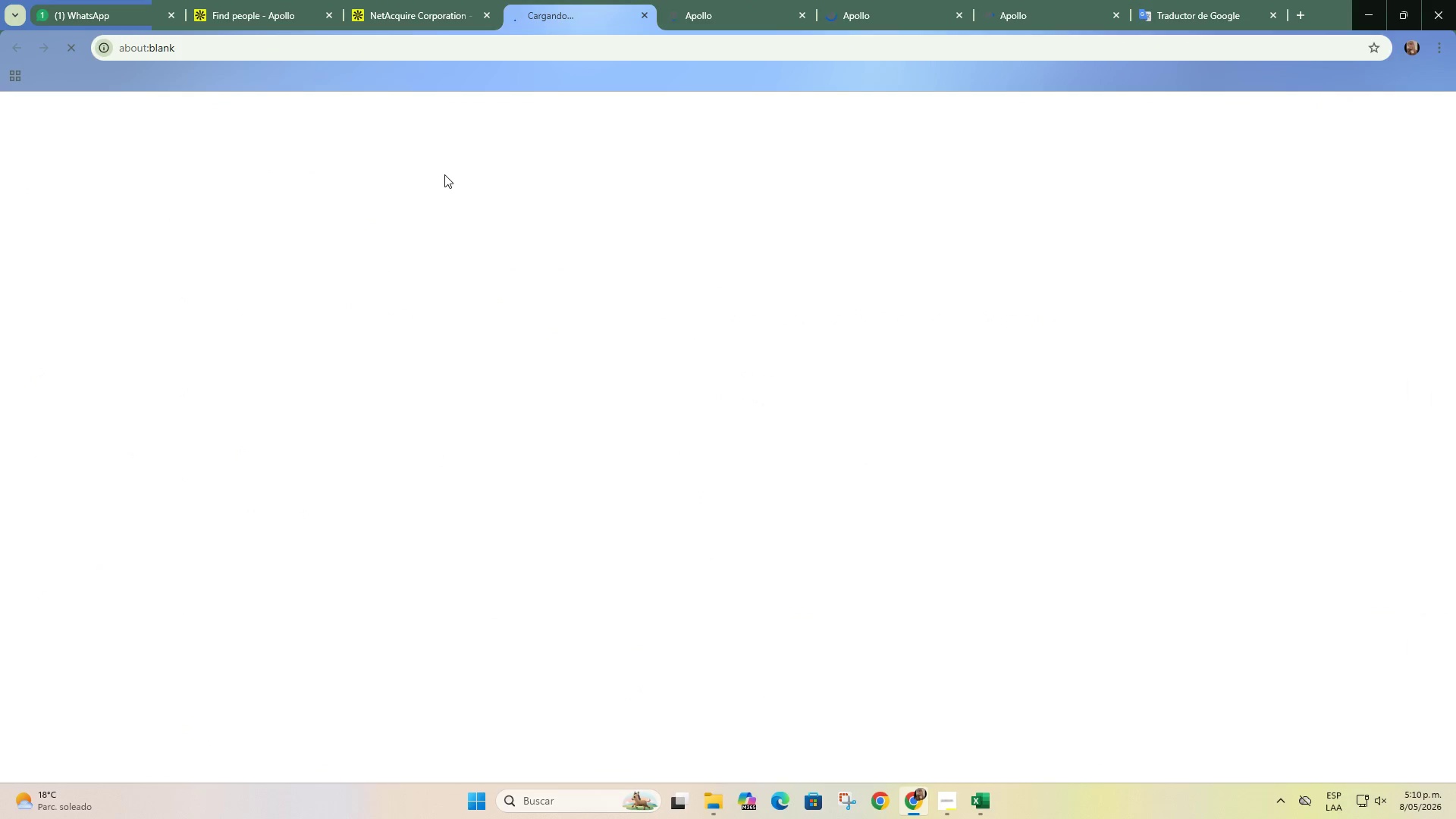 
left_click([488, 14])
 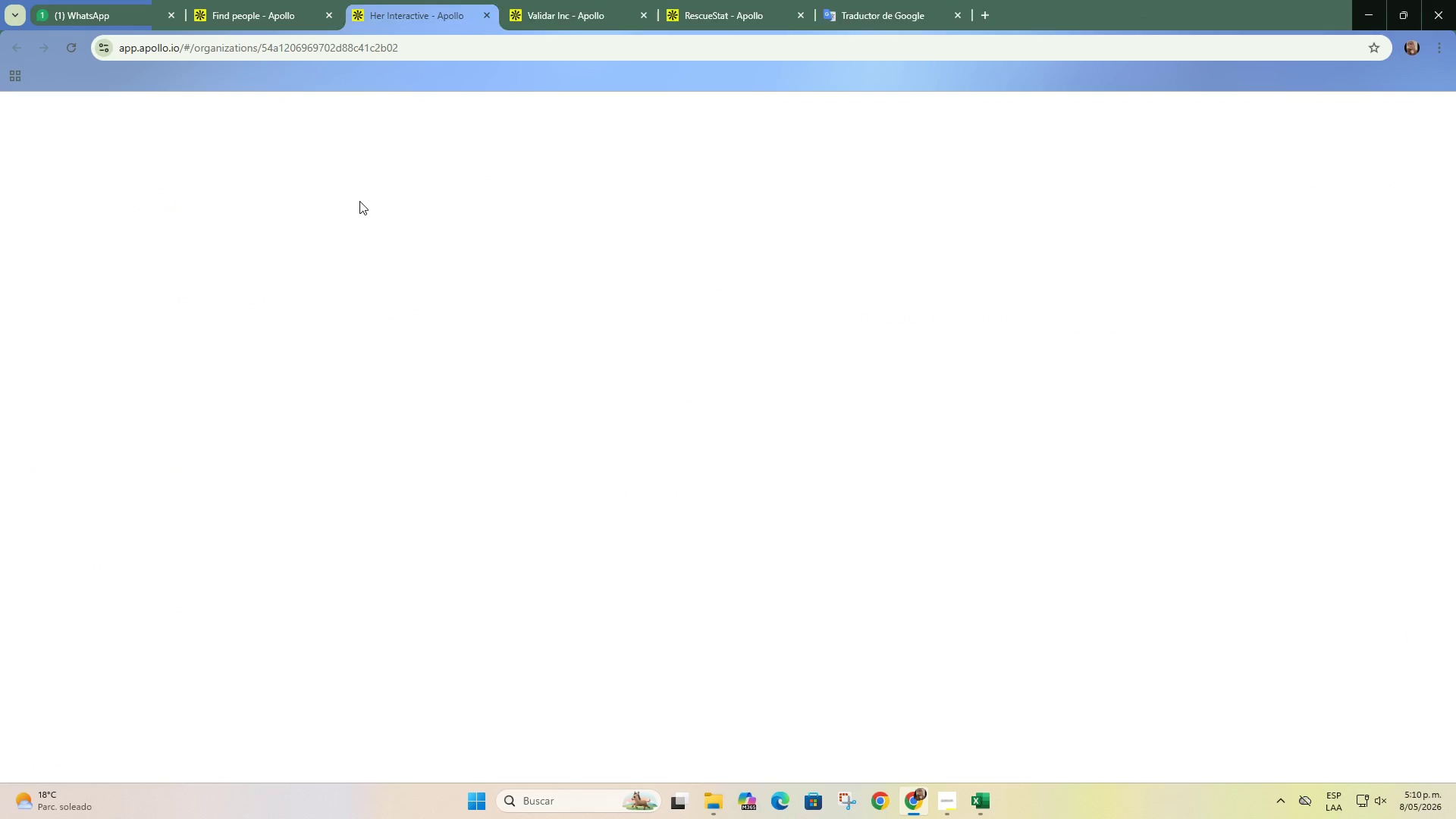 
mouse_move([372, 192])
 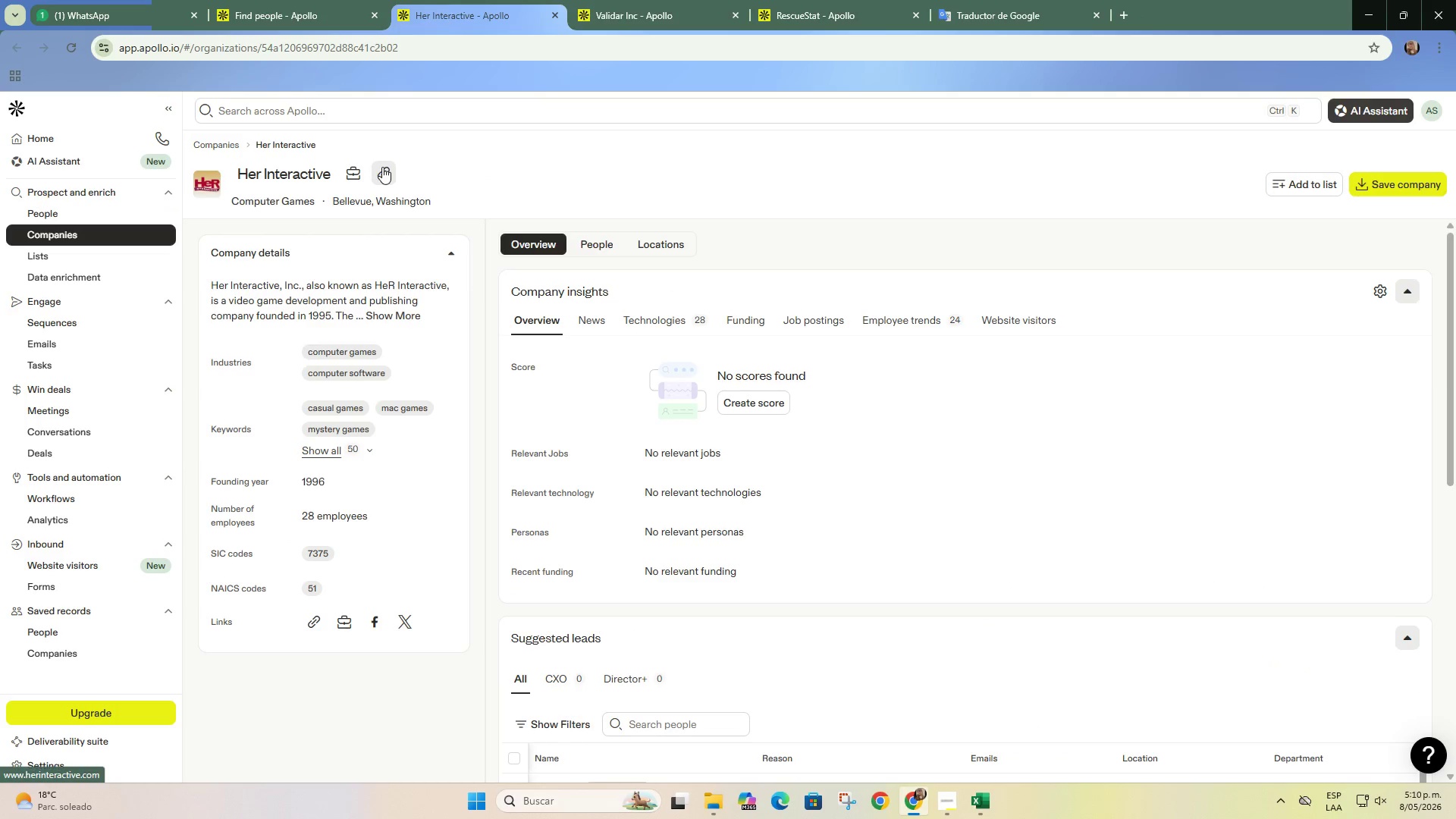 
left_click([382, 167])
 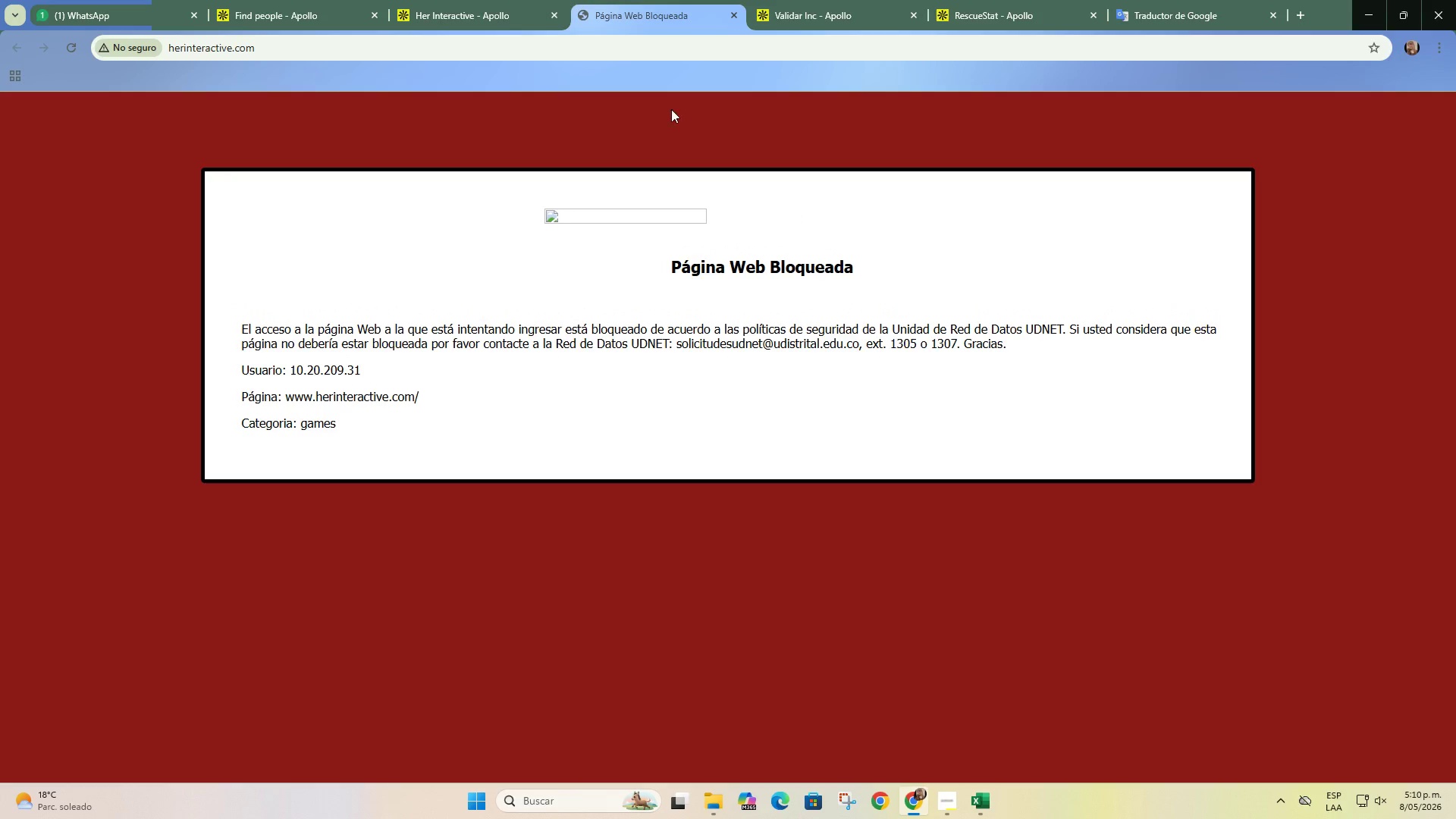 
left_click([733, 15])
 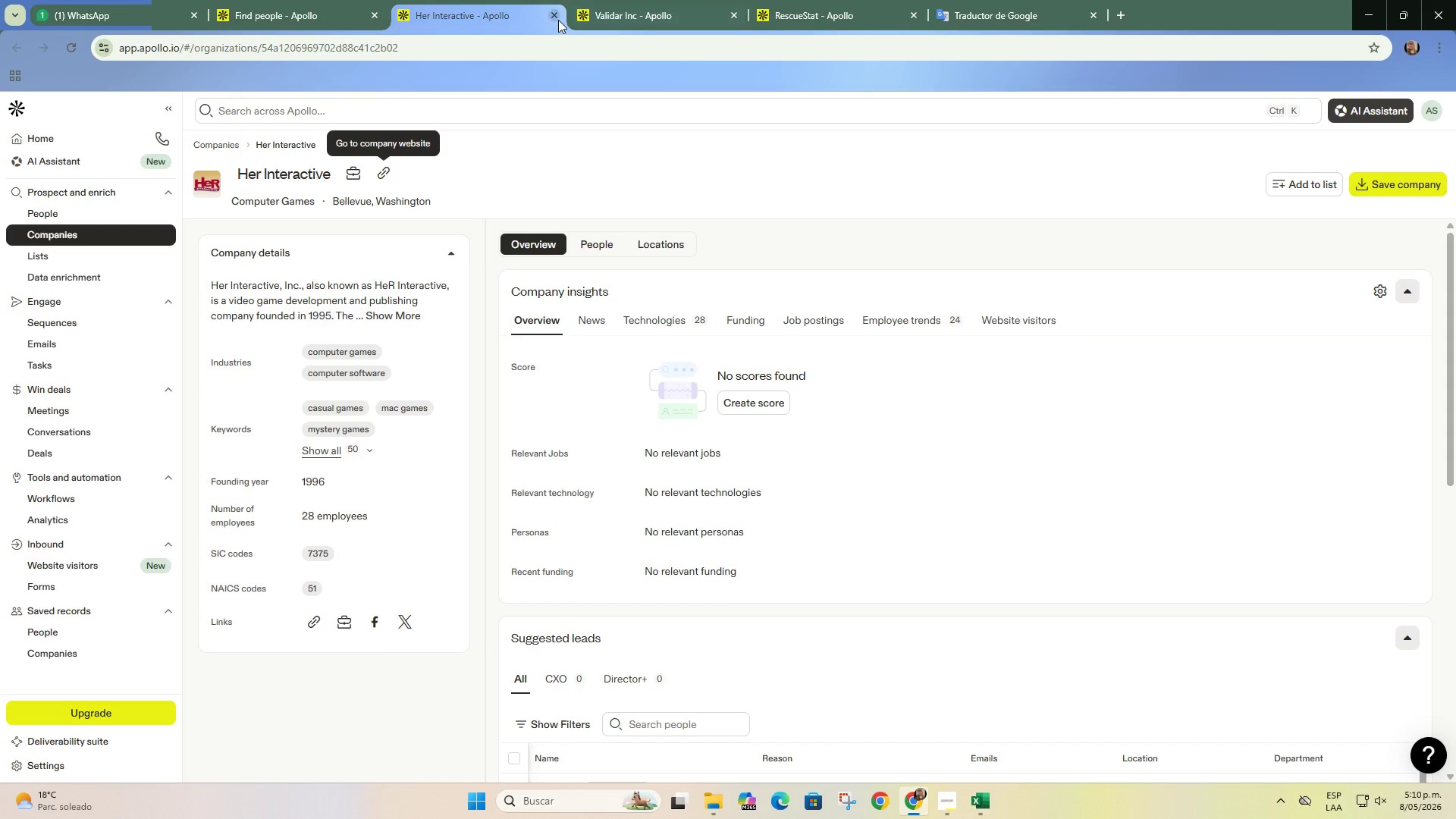 
left_click([557, 19])
 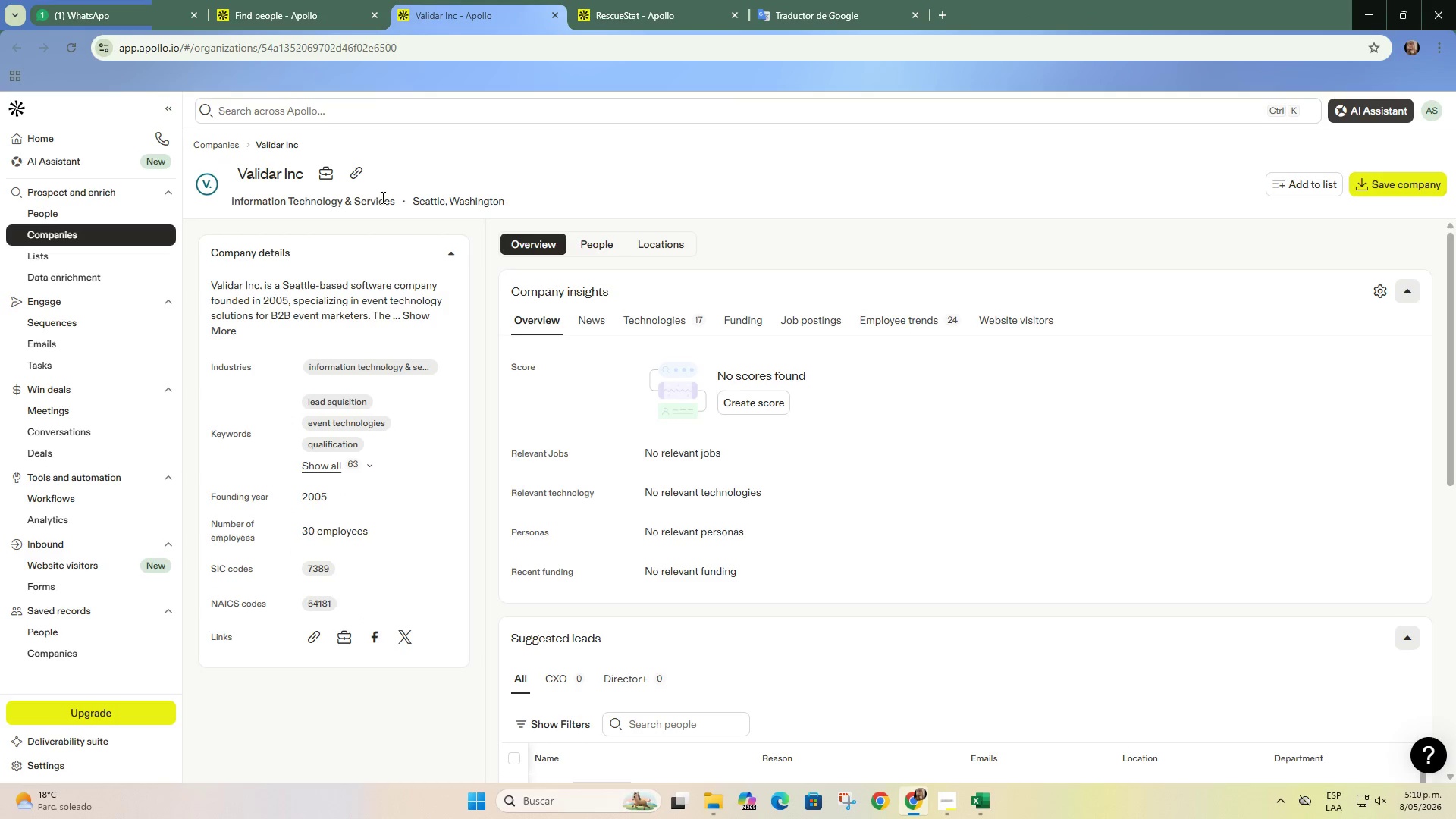 
left_click([364, 173])
 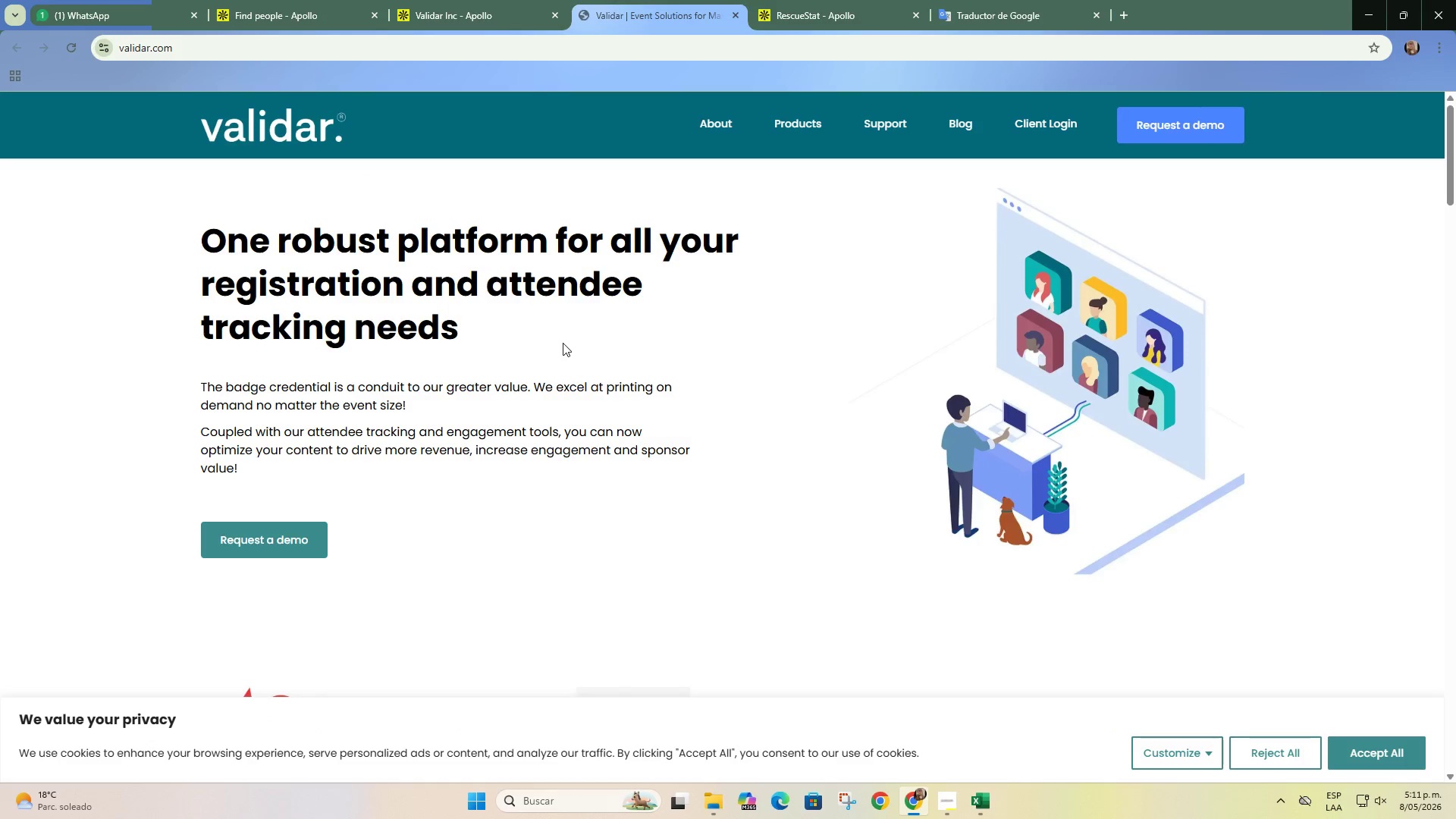 
wait(5.16)
 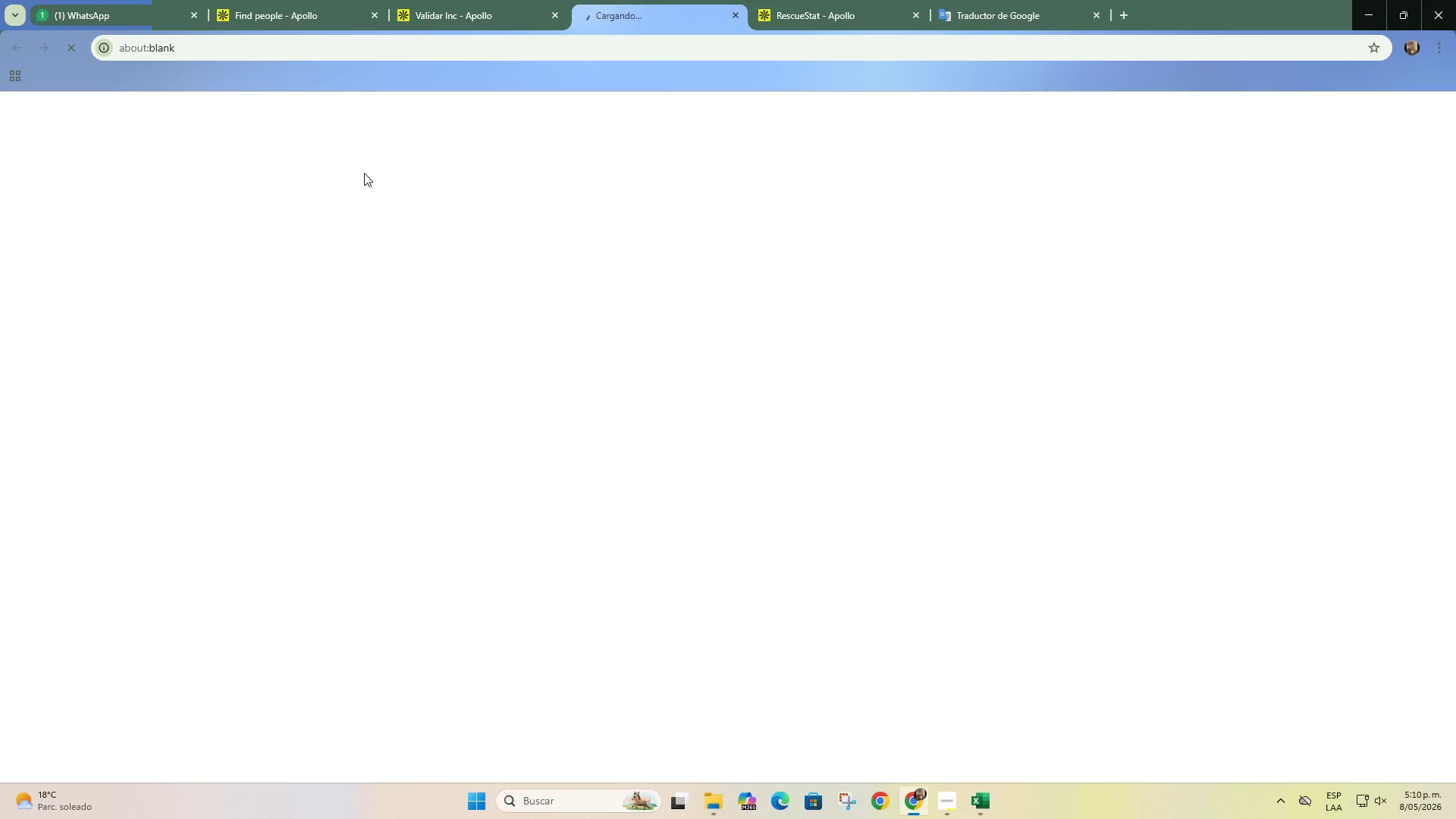 
mouse_move([780, 146])
 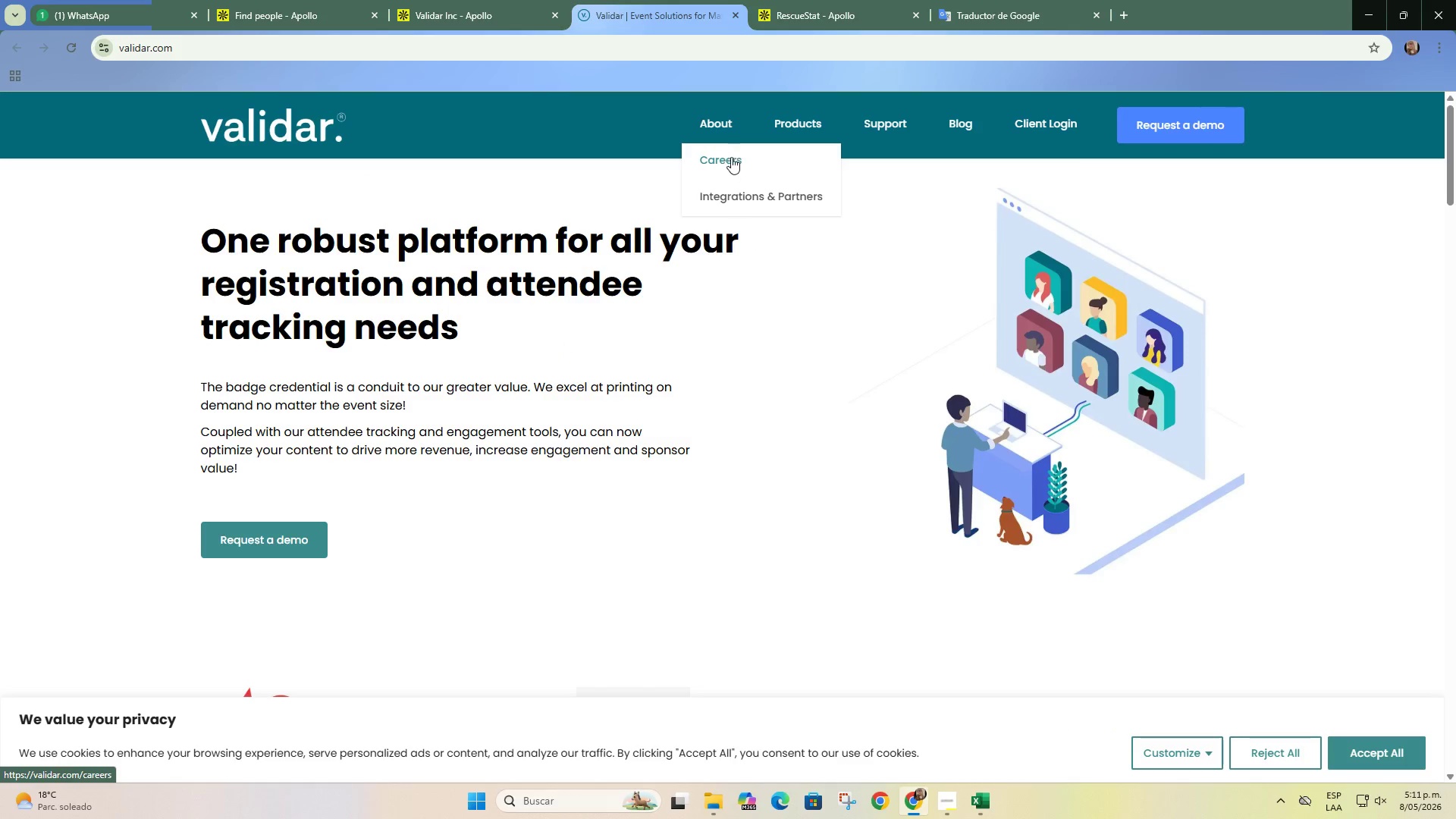 
scroll: coordinate [647, 353], scroll_direction: down, amount: 10.0
 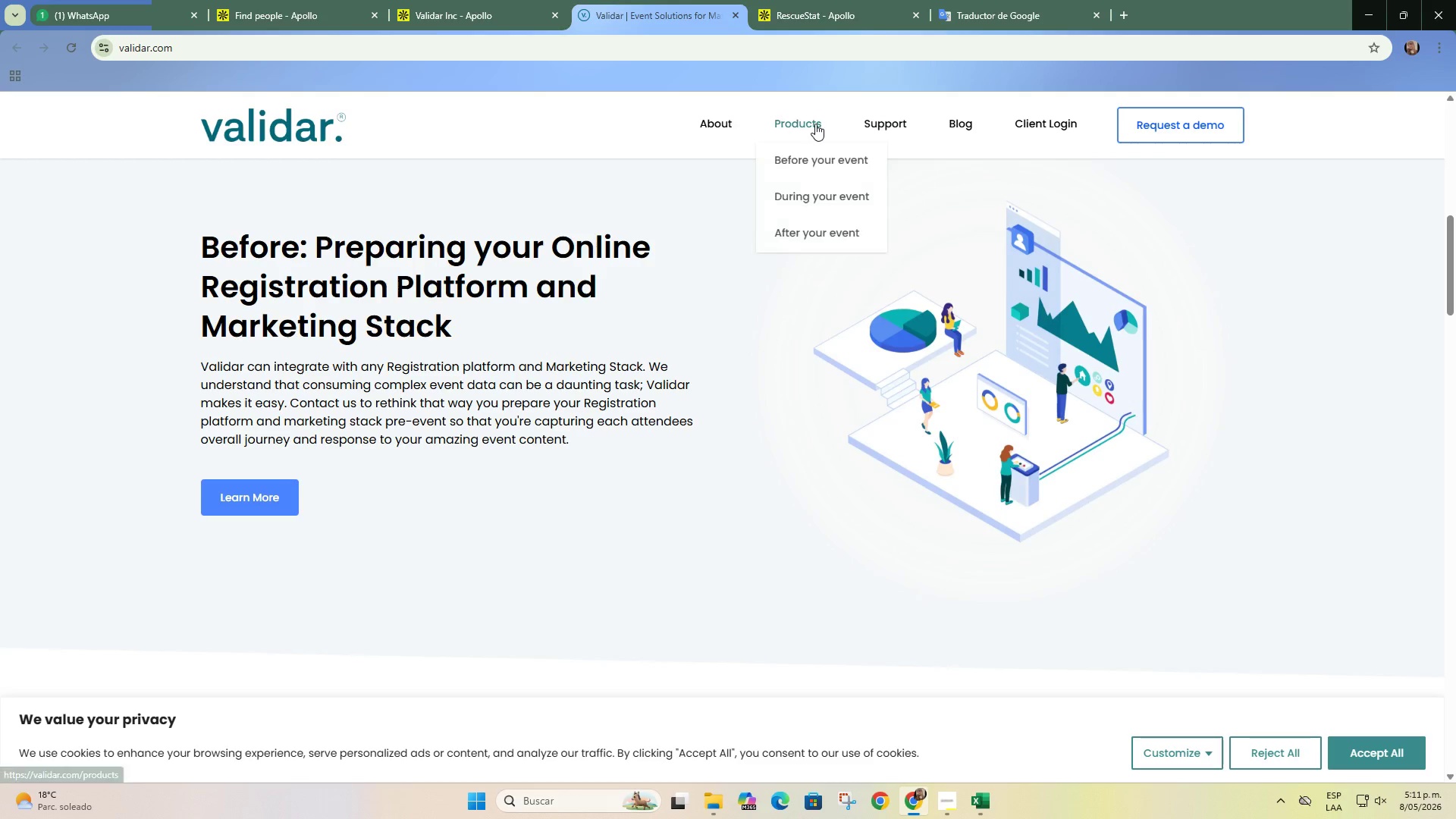 
left_click([811, 158])
 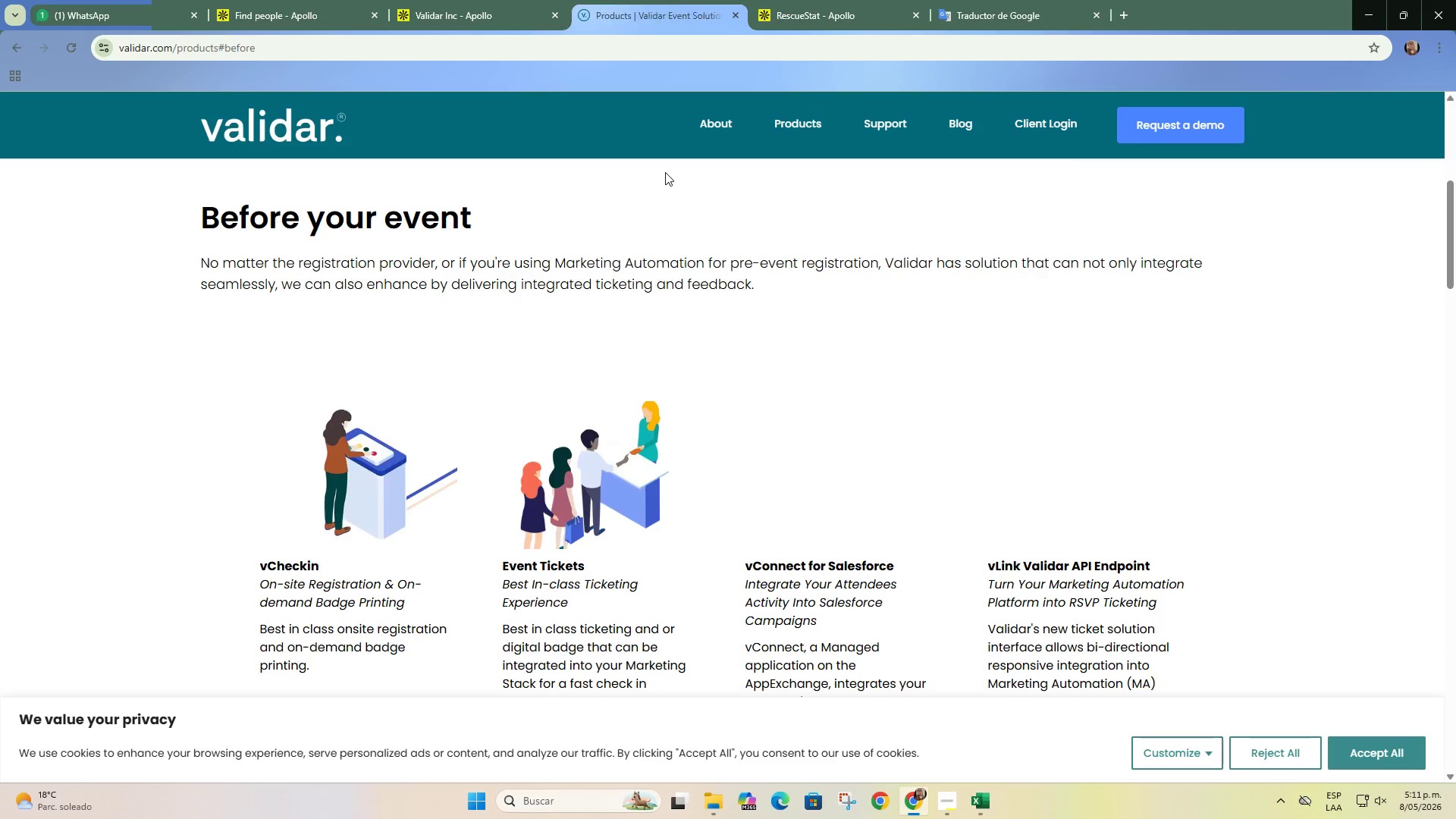 
scroll: coordinate [635, 248], scroll_direction: down, amount: 5.0
 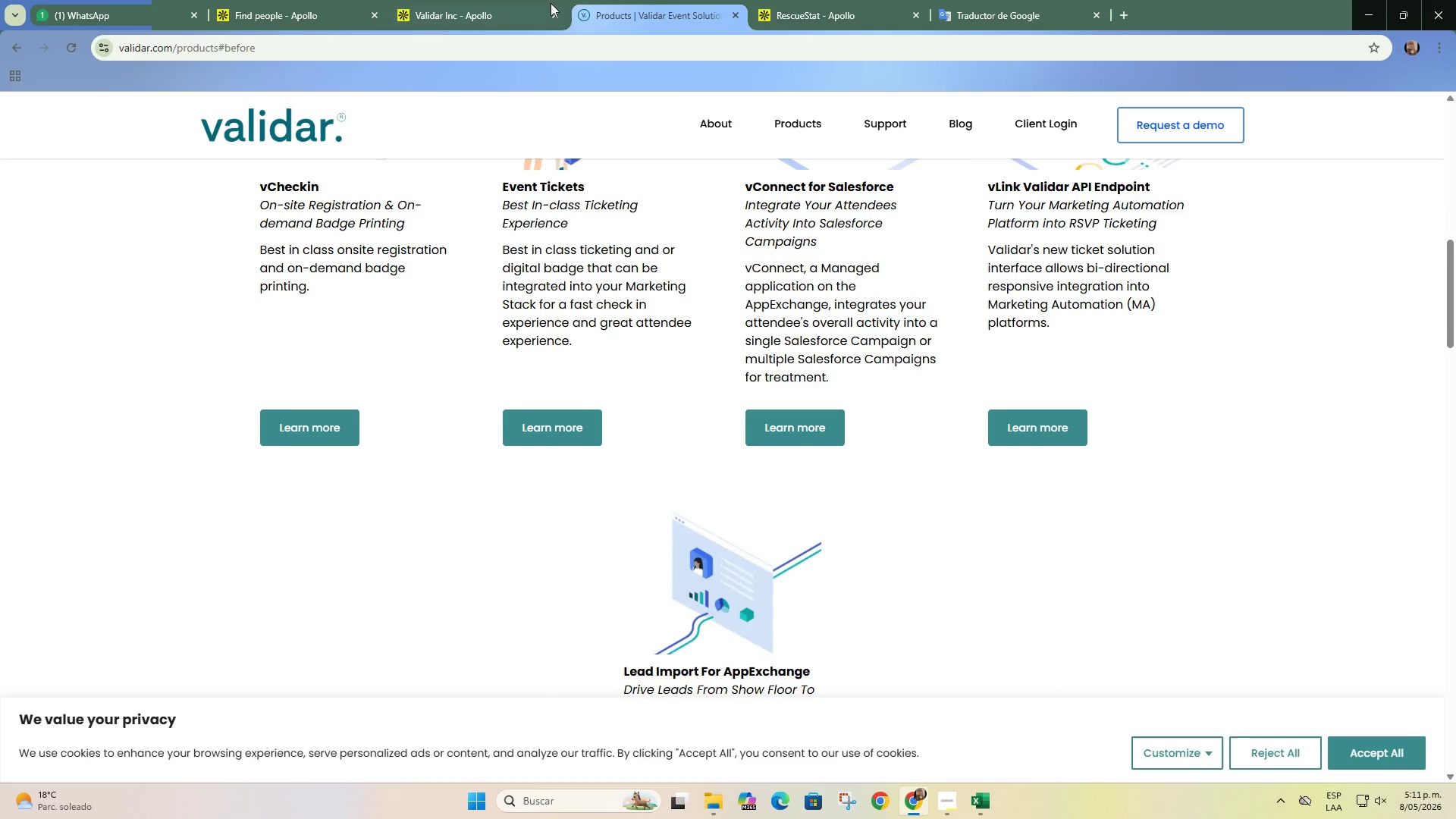 
scroll: coordinate [570, 396], scroll_direction: up, amount: 2.0
 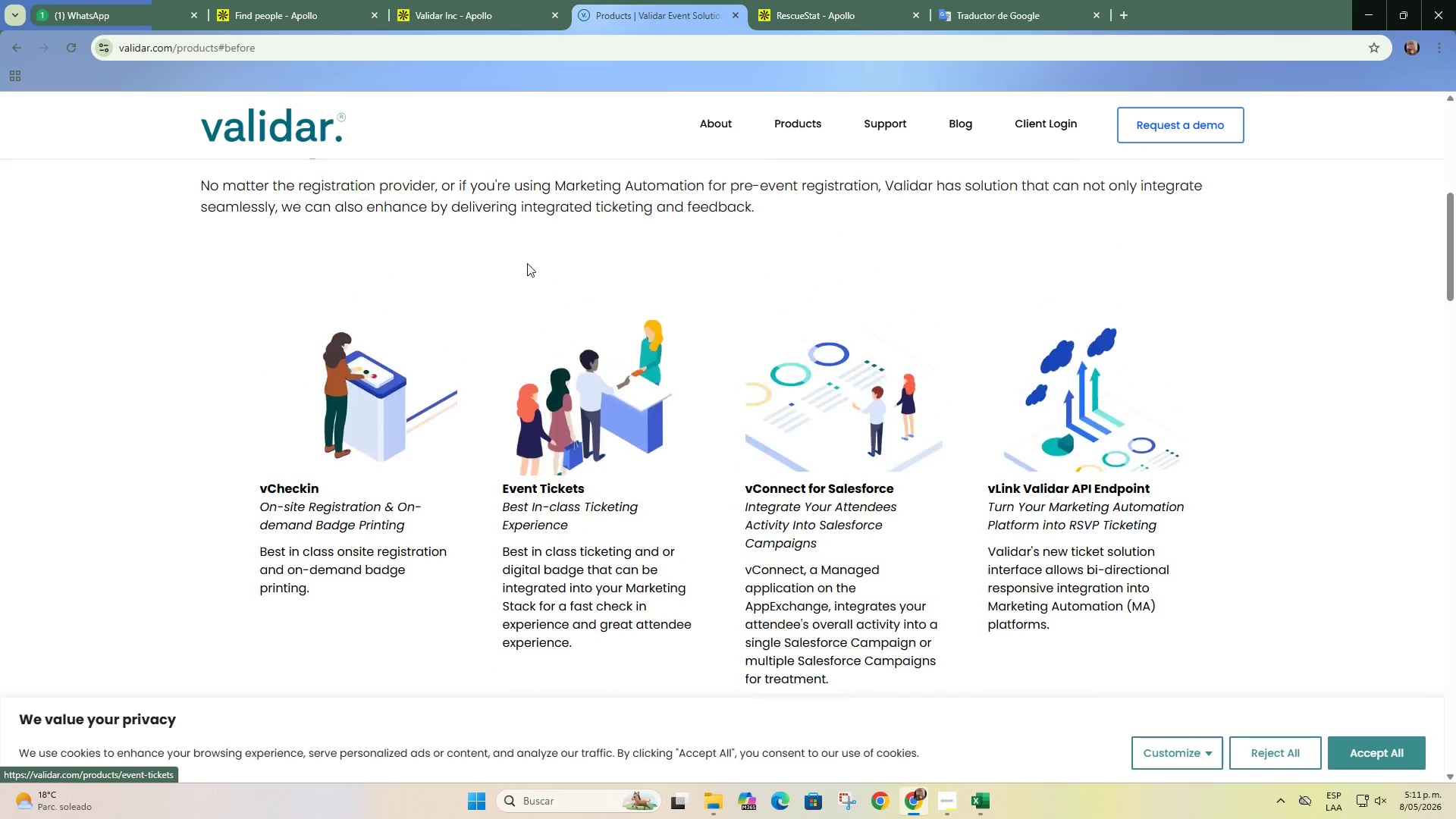 
left_click([488, 0])
 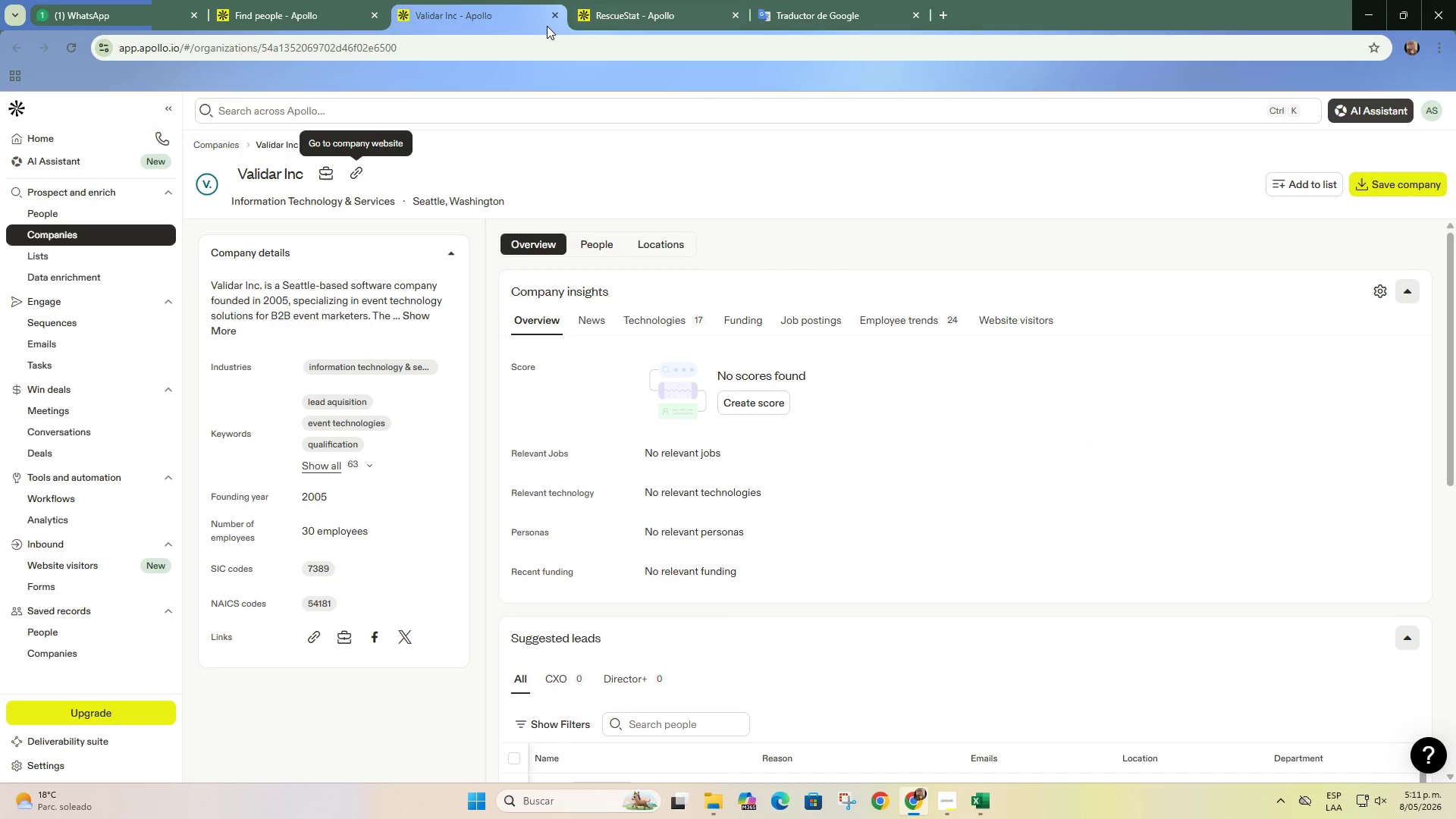 
left_click([557, 20])
 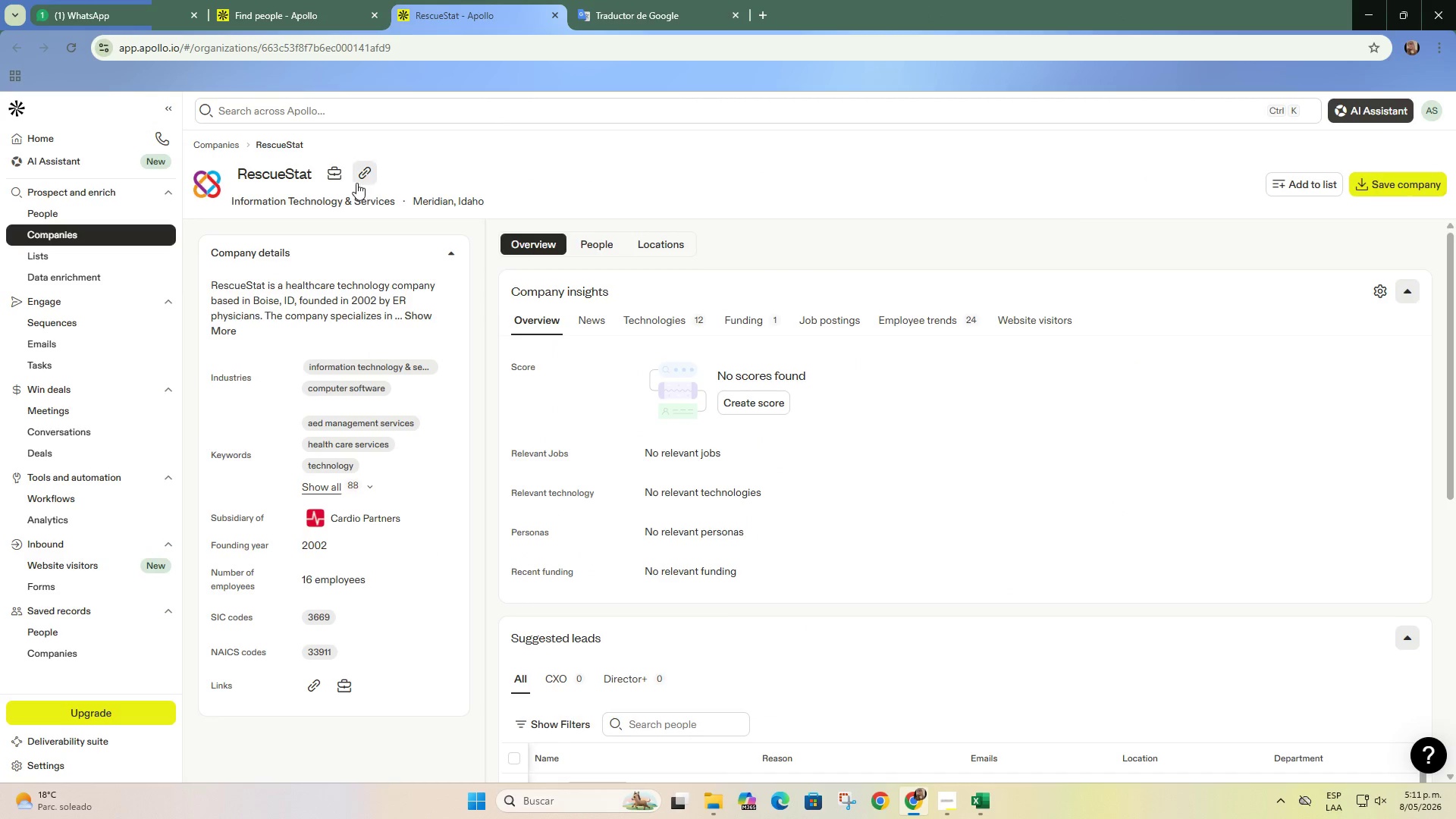 
left_click([360, 171])
 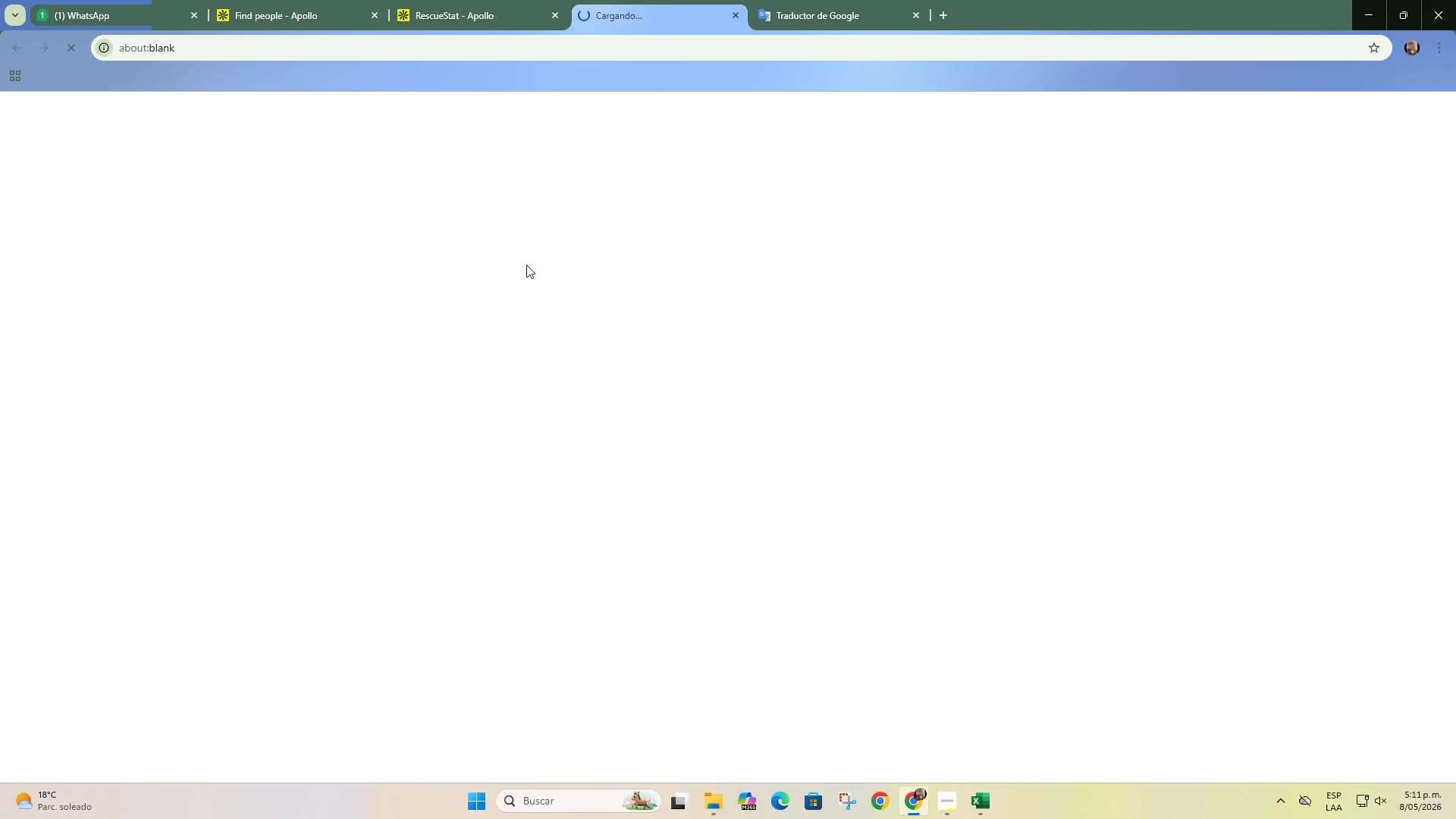 
wait(6.33)
 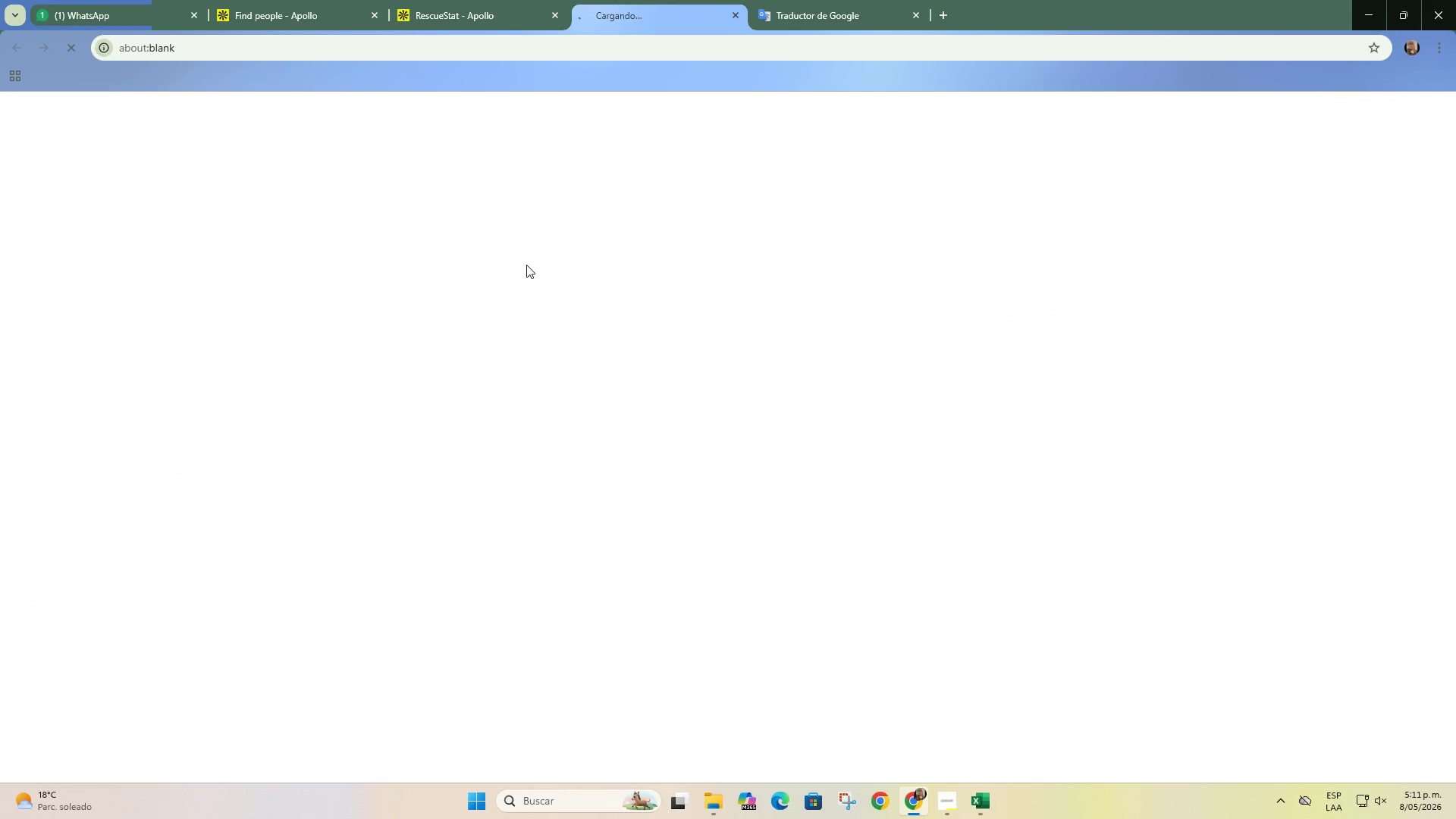 
scroll: coordinate [634, 487], scroll_direction: up, amount: 6.0
 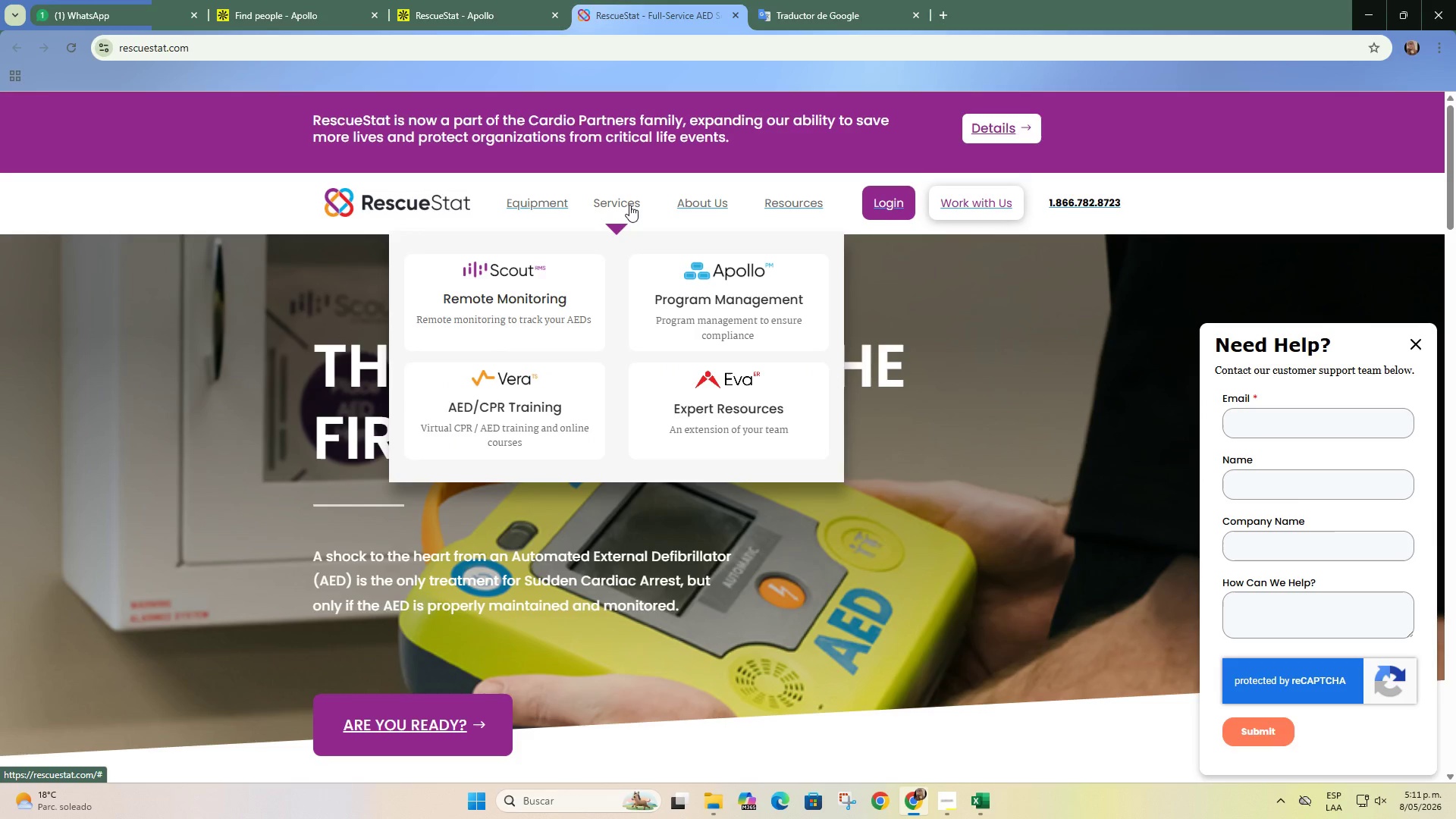 
wait(8.01)
 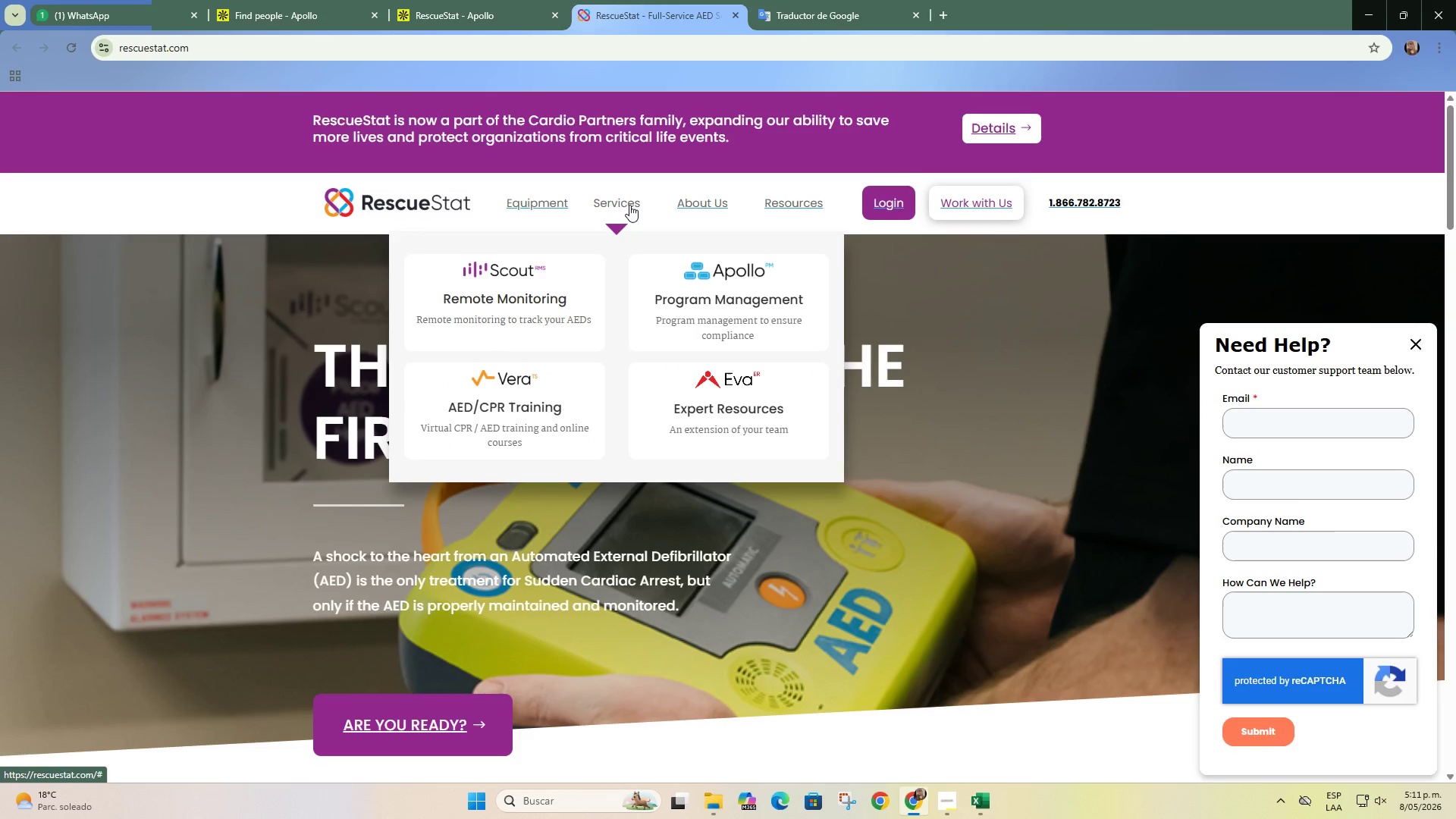 
scroll: coordinate [563, 331], scroll_direction: down, amount: 11.0
 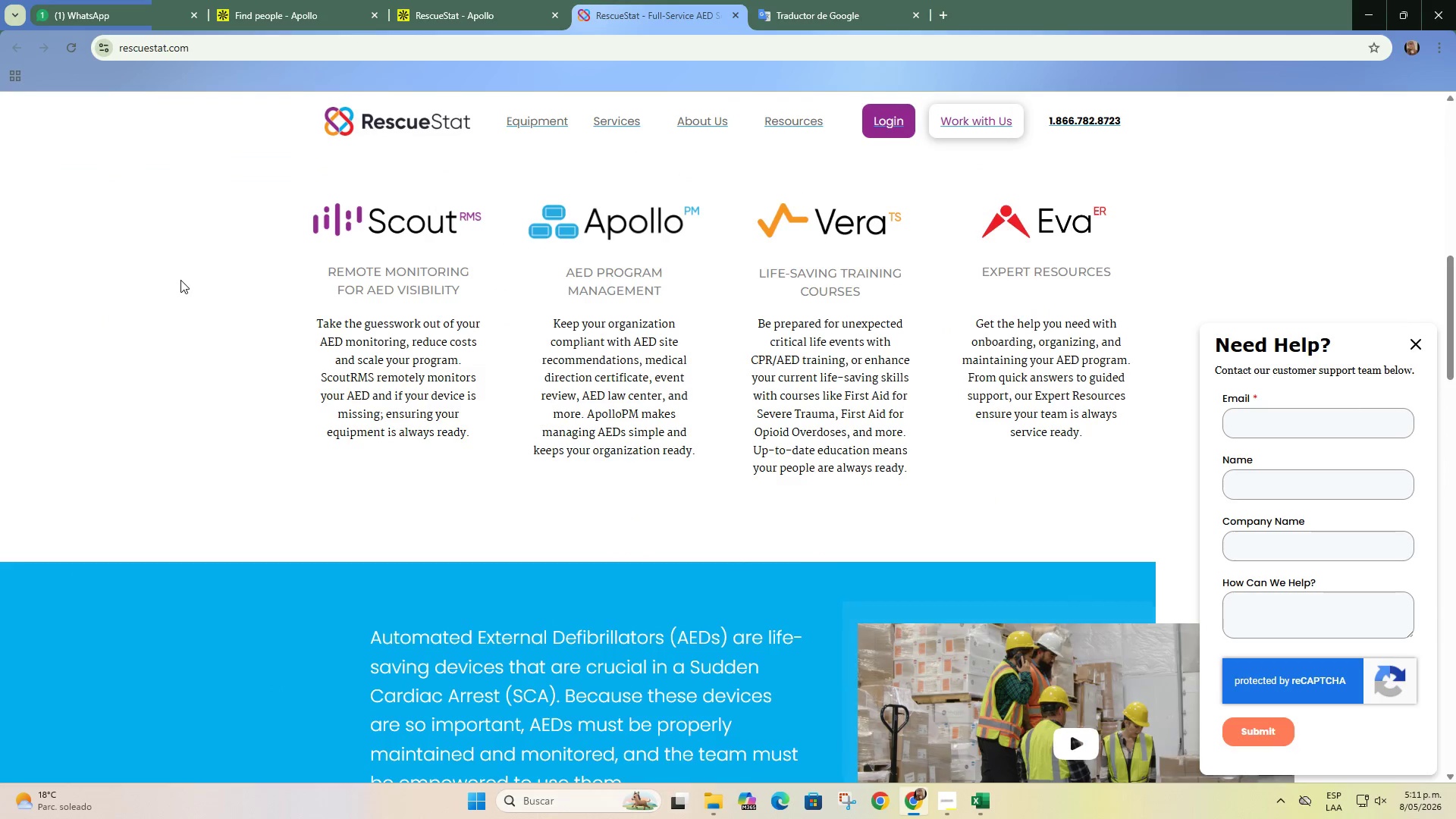 
left_click([459, 0])
 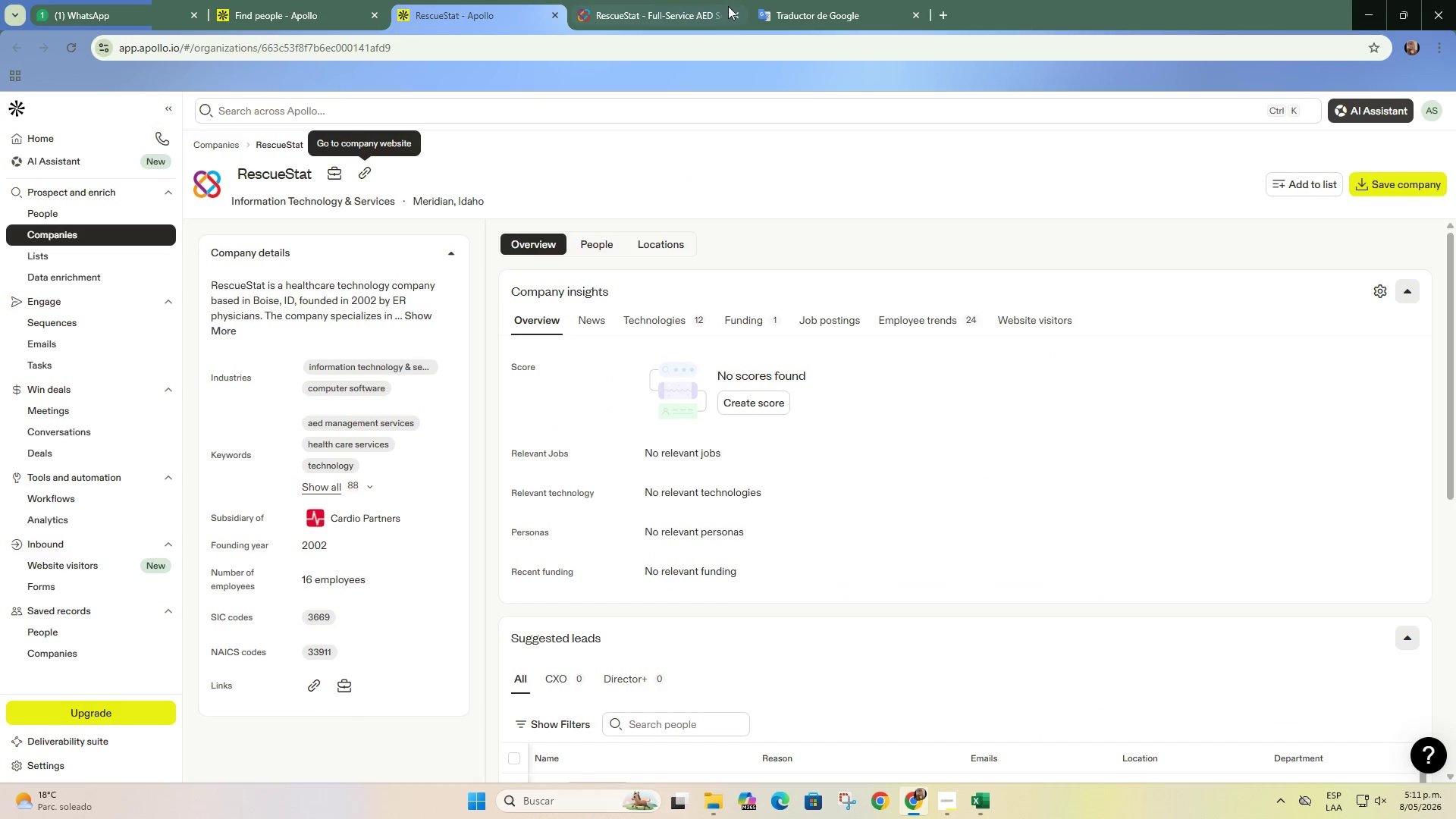 
left_click([738, 10])
 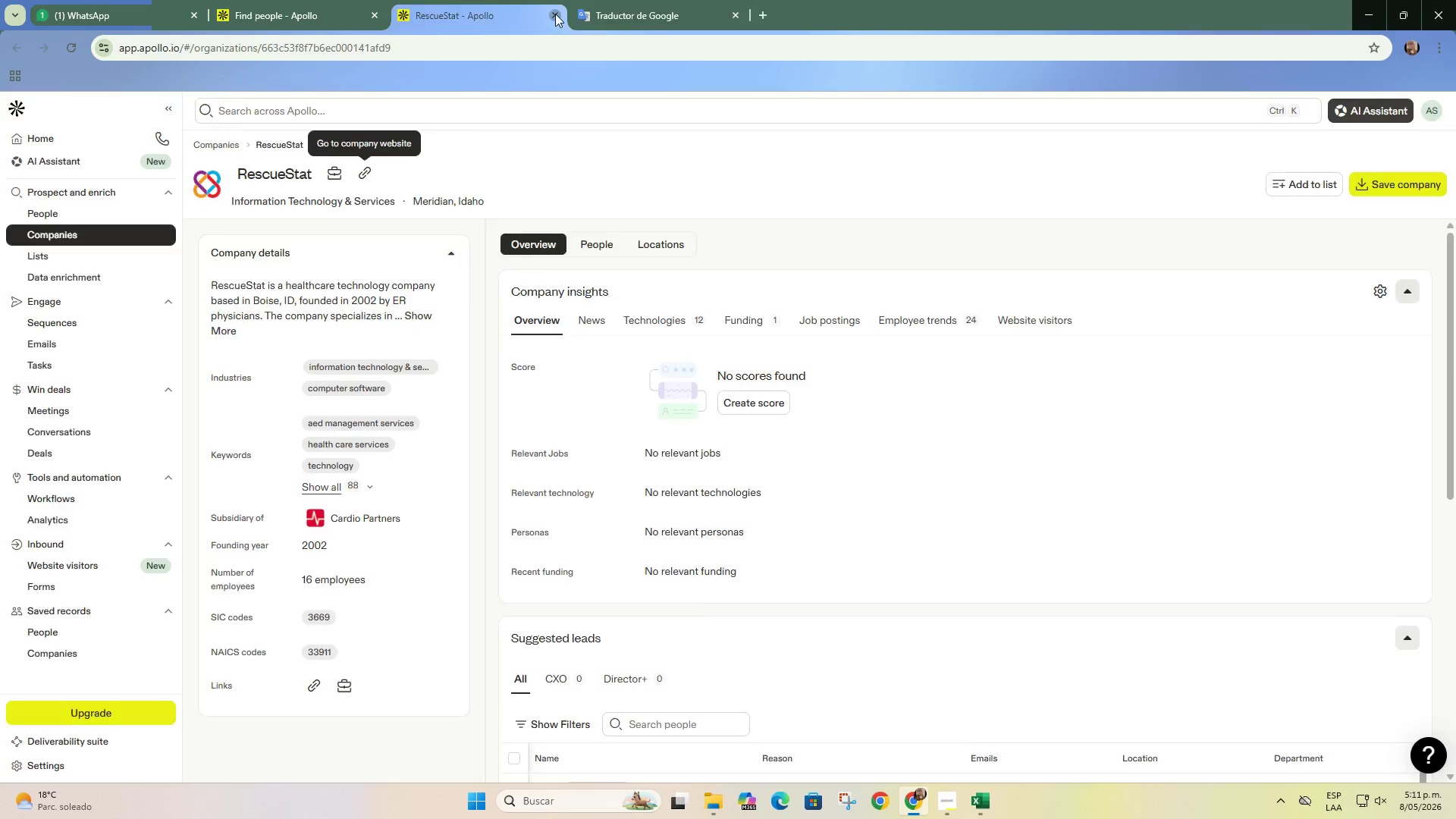 
double_click([299, 0])
 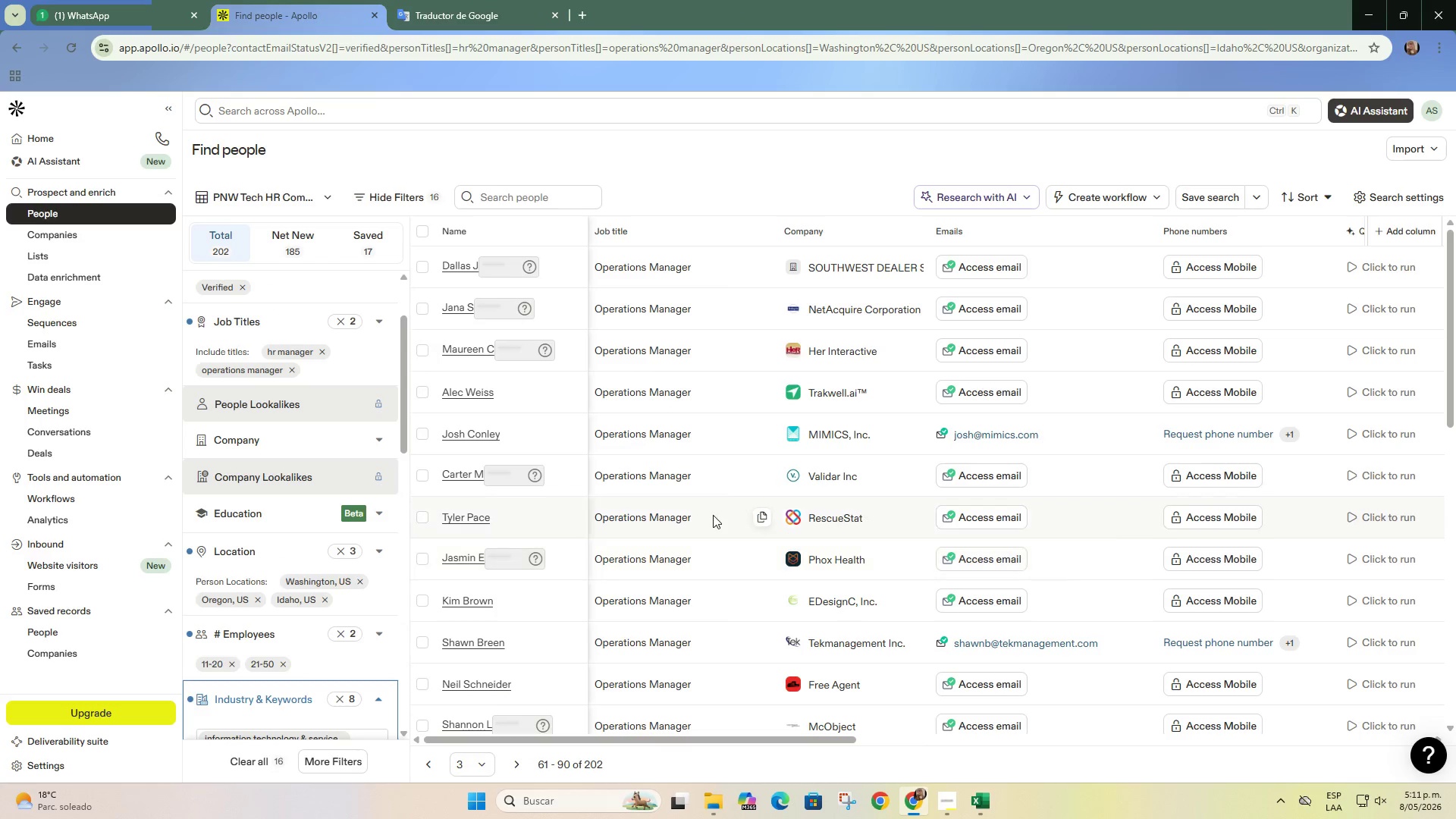 
scroll: coordinate [713, 515], scroll_direction: up, amount: 6.0
 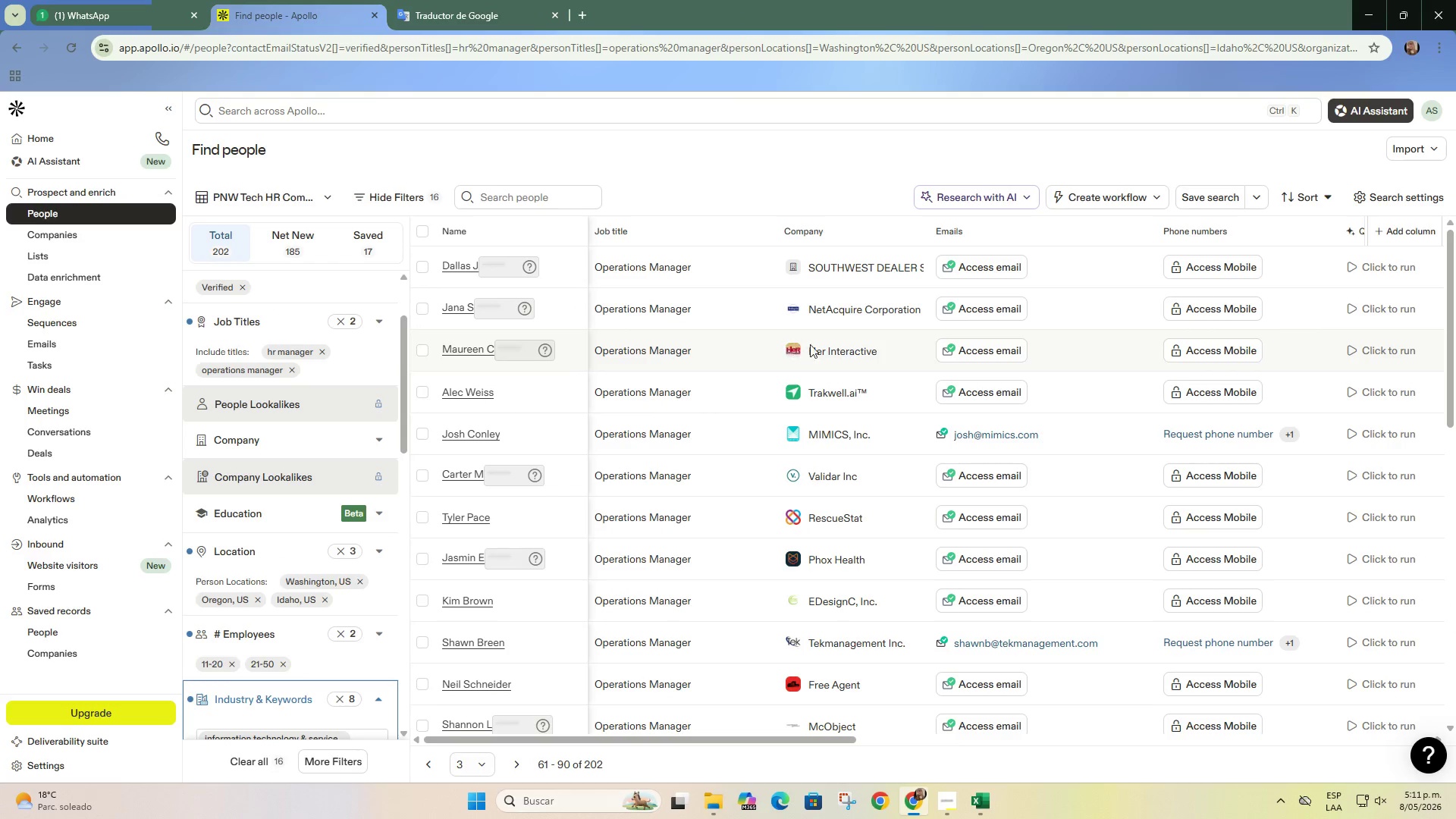 
scroll: coordinate [827, 419], scroll_direction: down, amount: 2.0
 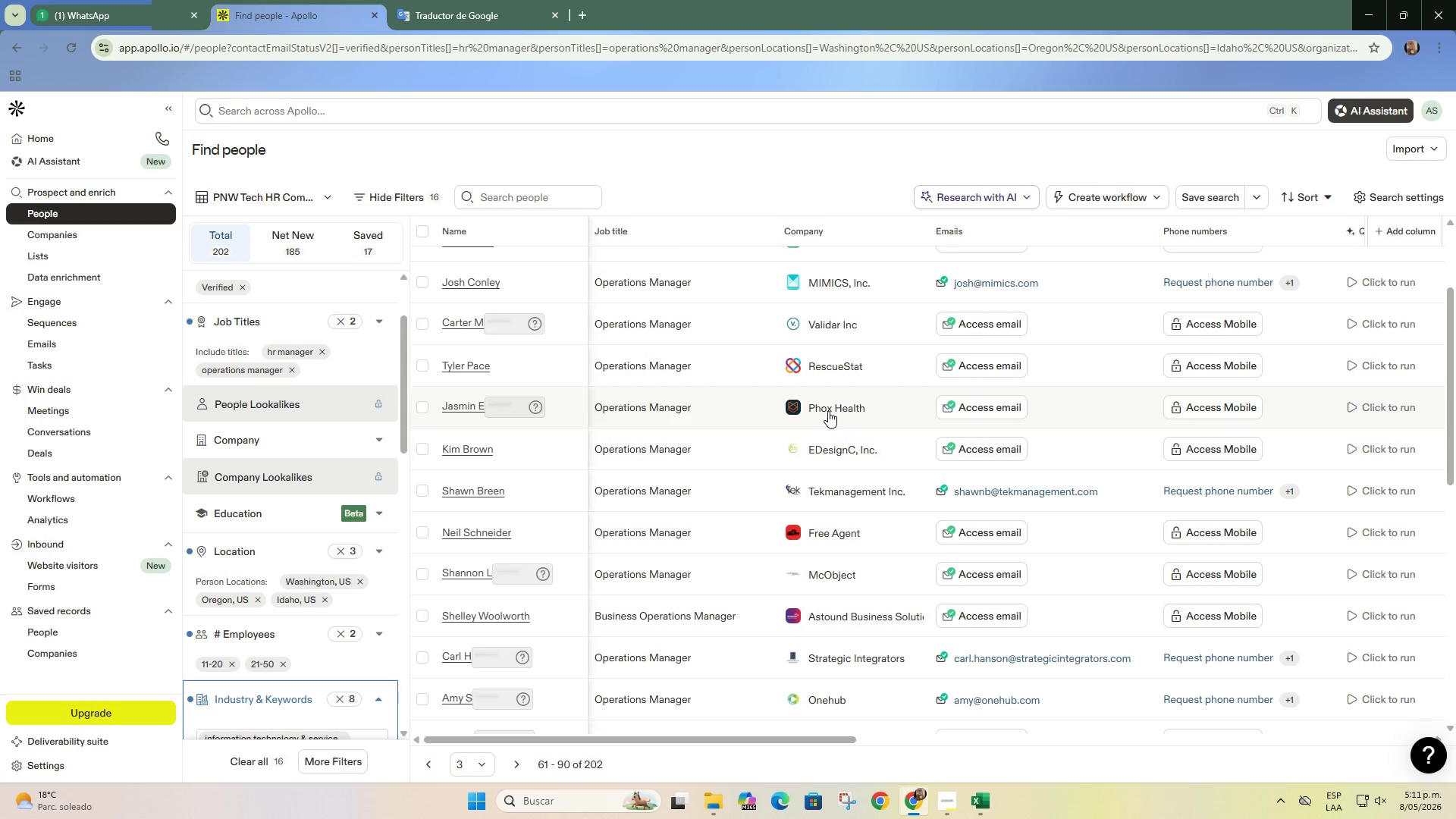 
right_click([828, 411])
 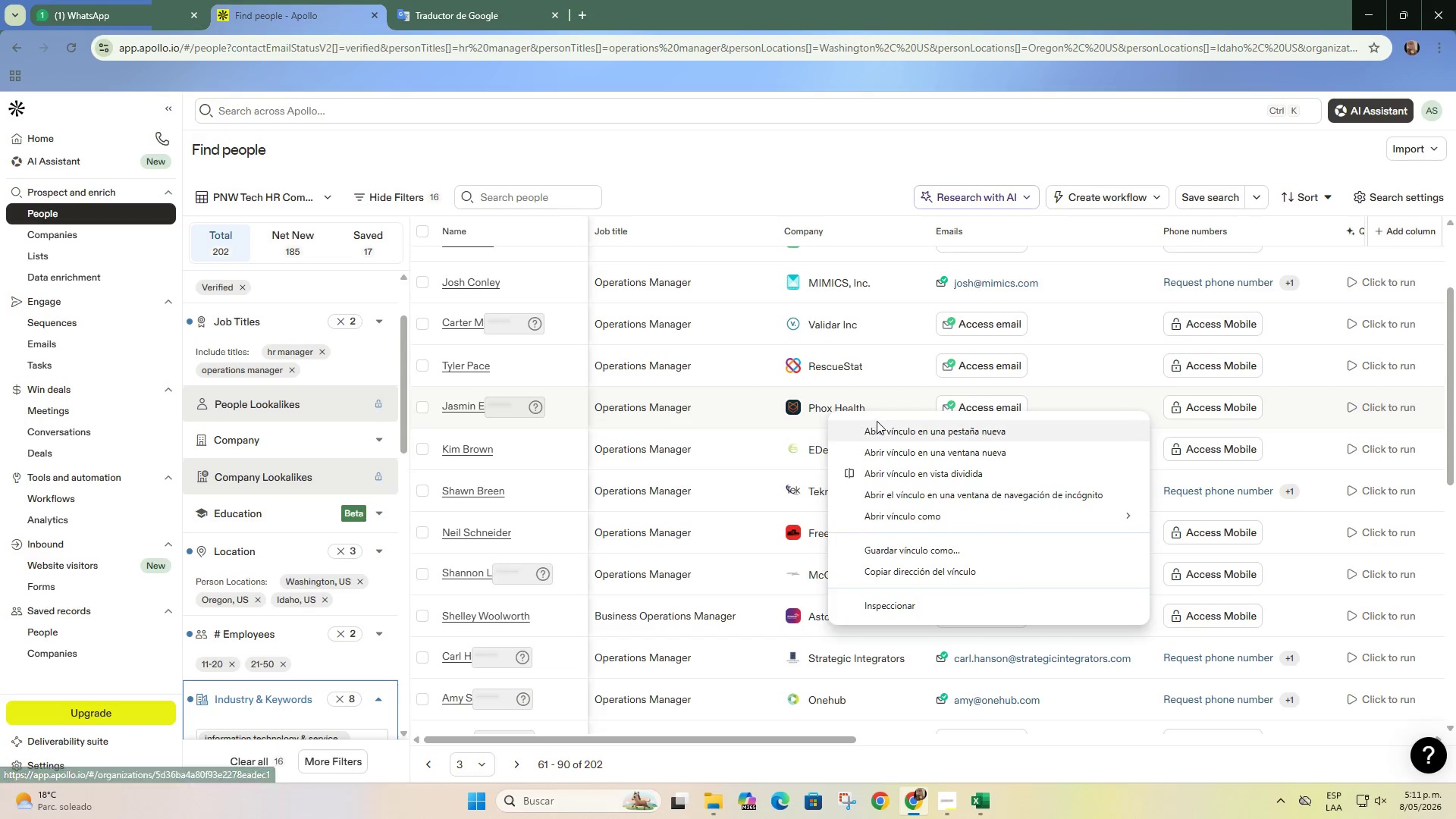 
left_click([877, 423])
 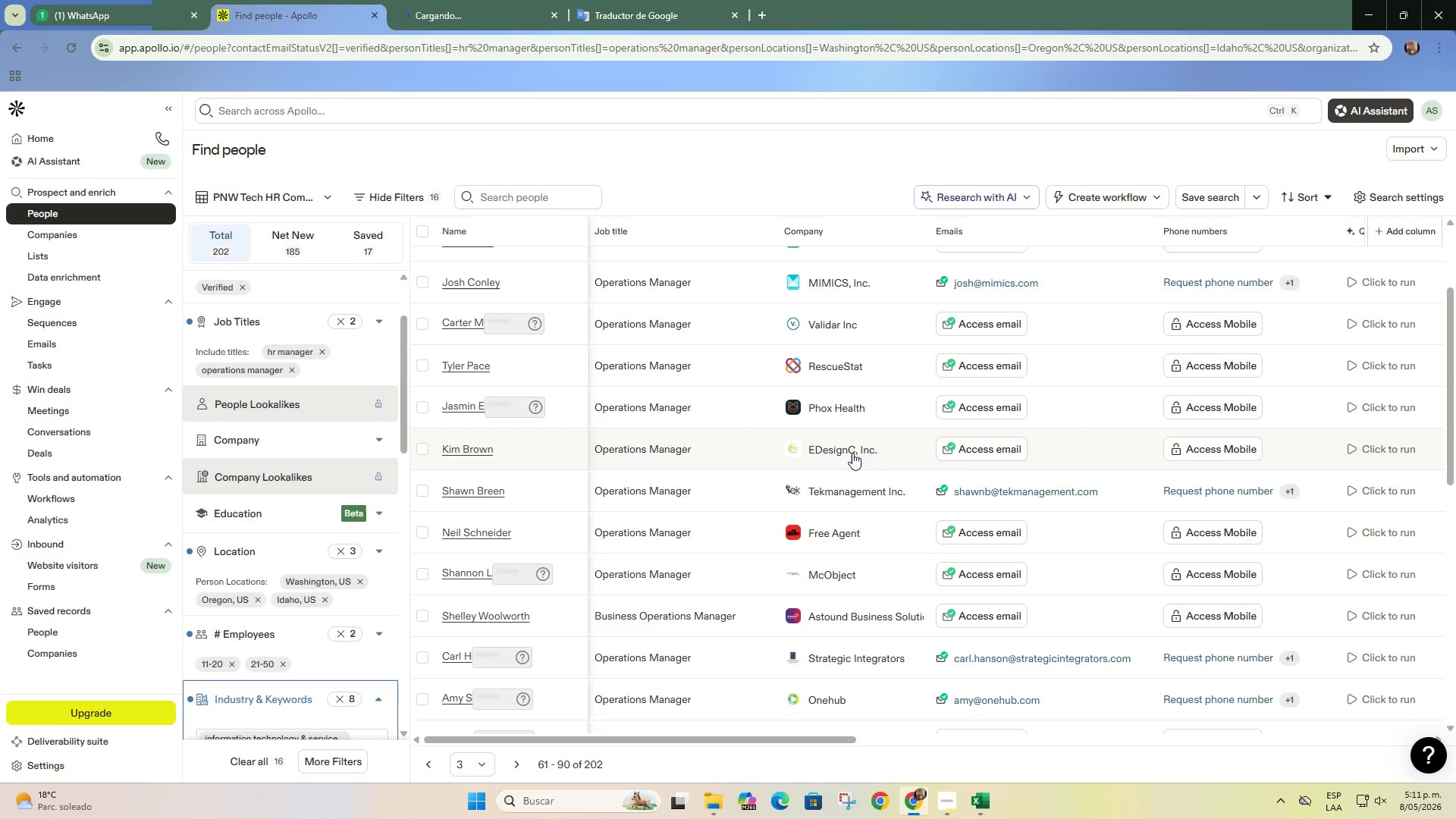 
right_click([852, 453])
 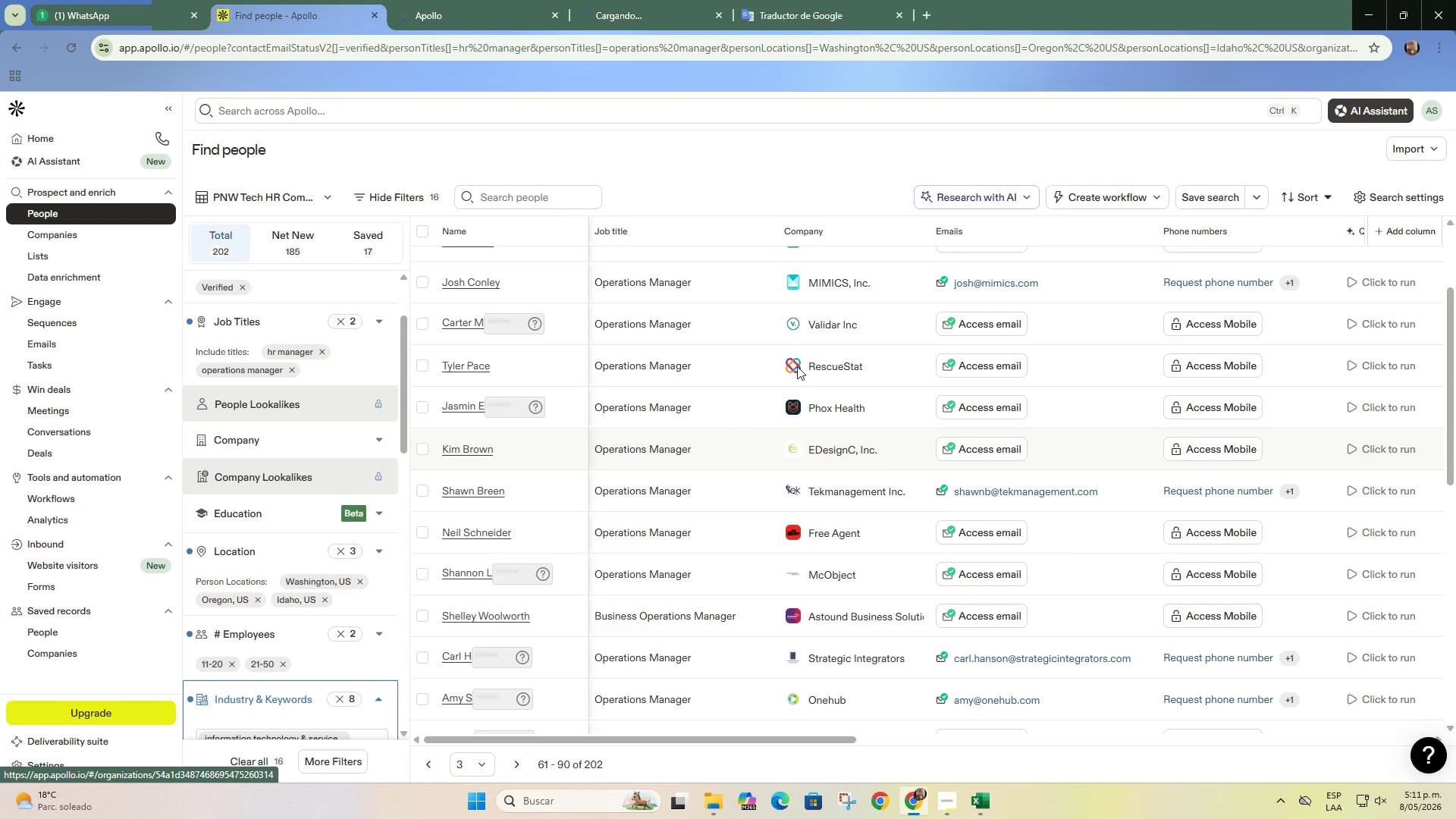 
left_click([544, 0])
 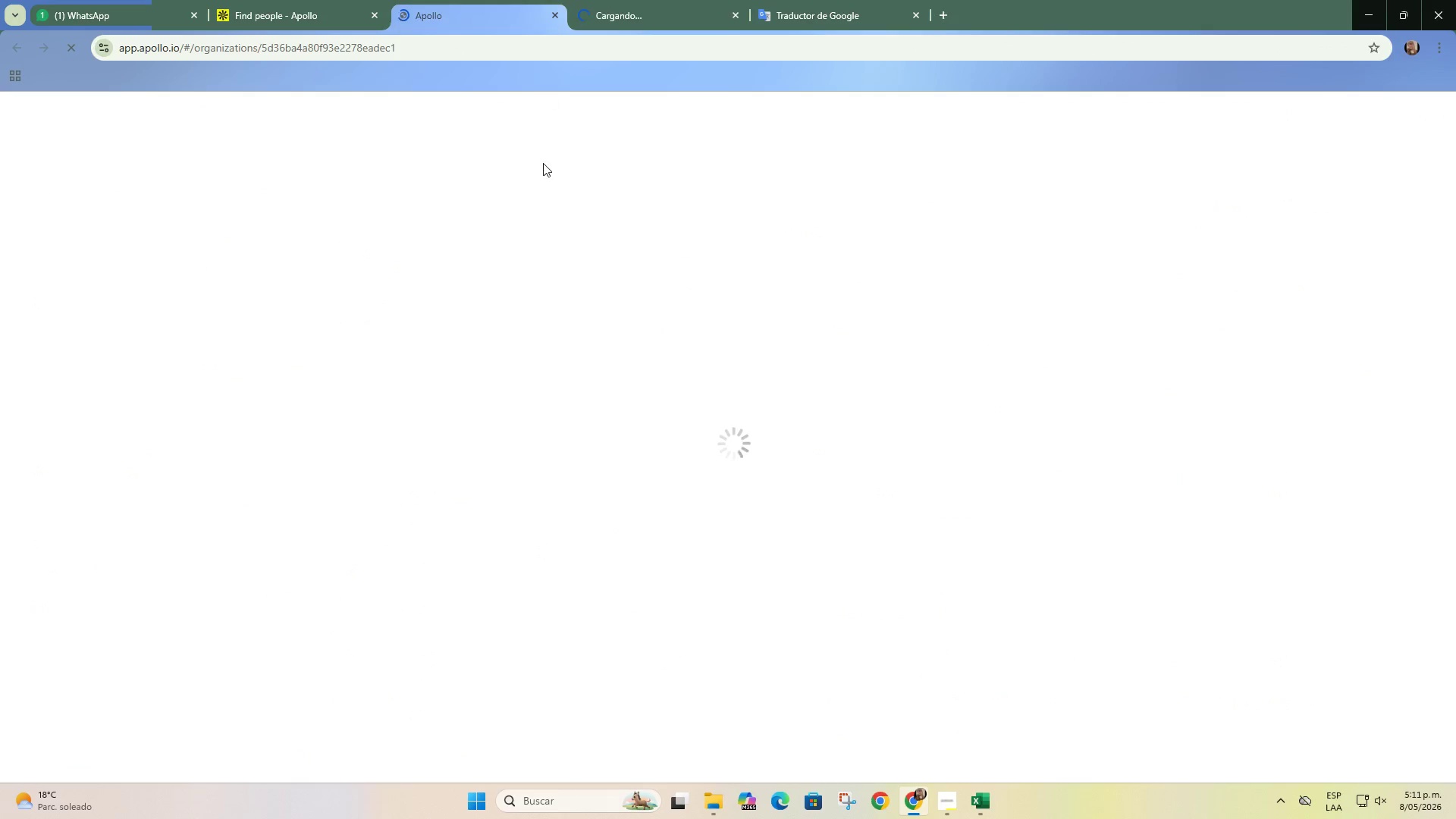 
mouse_move([557, 210])
 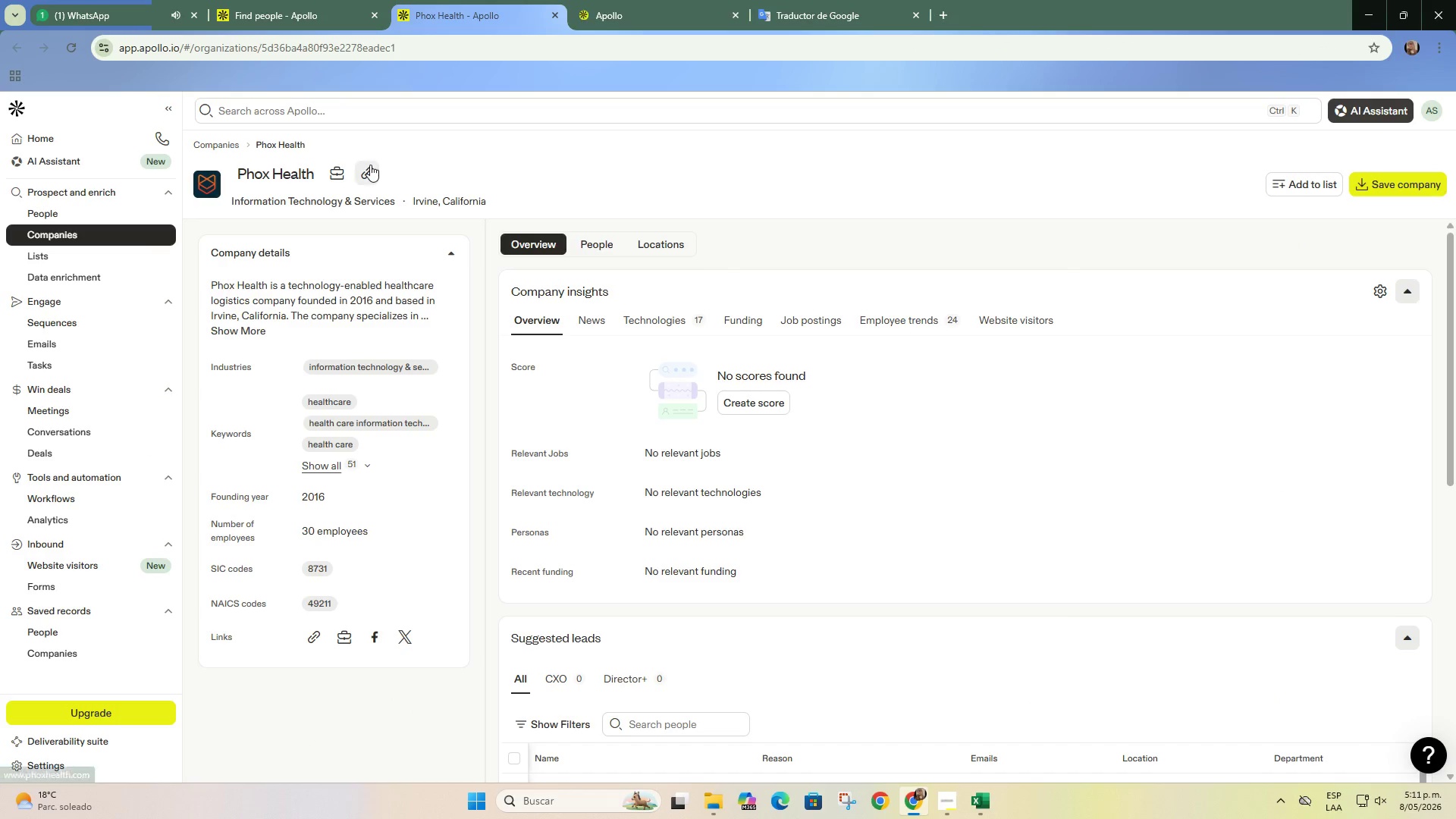 
left_click([366, 169])
 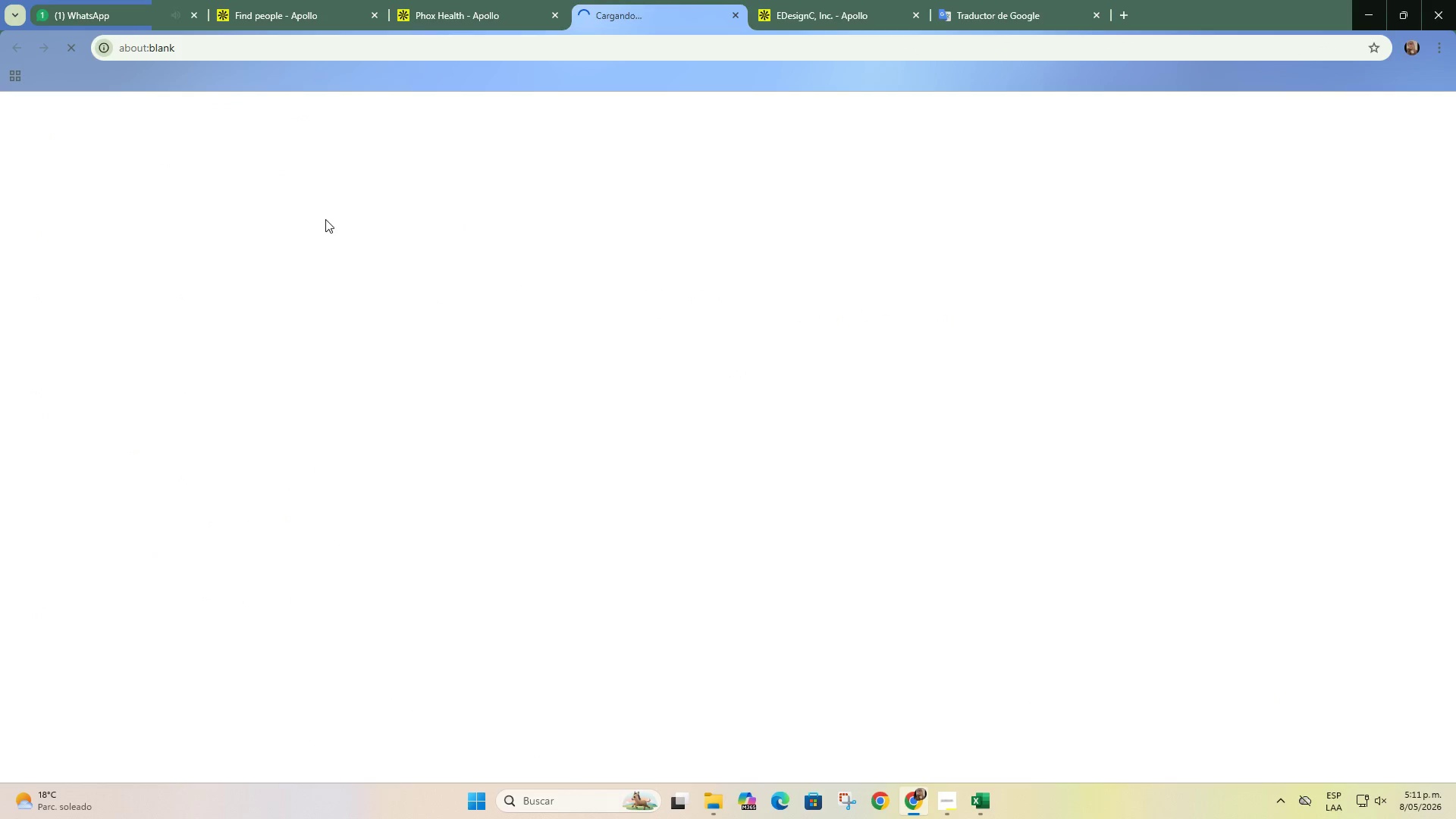 
left_click([887, 0])
 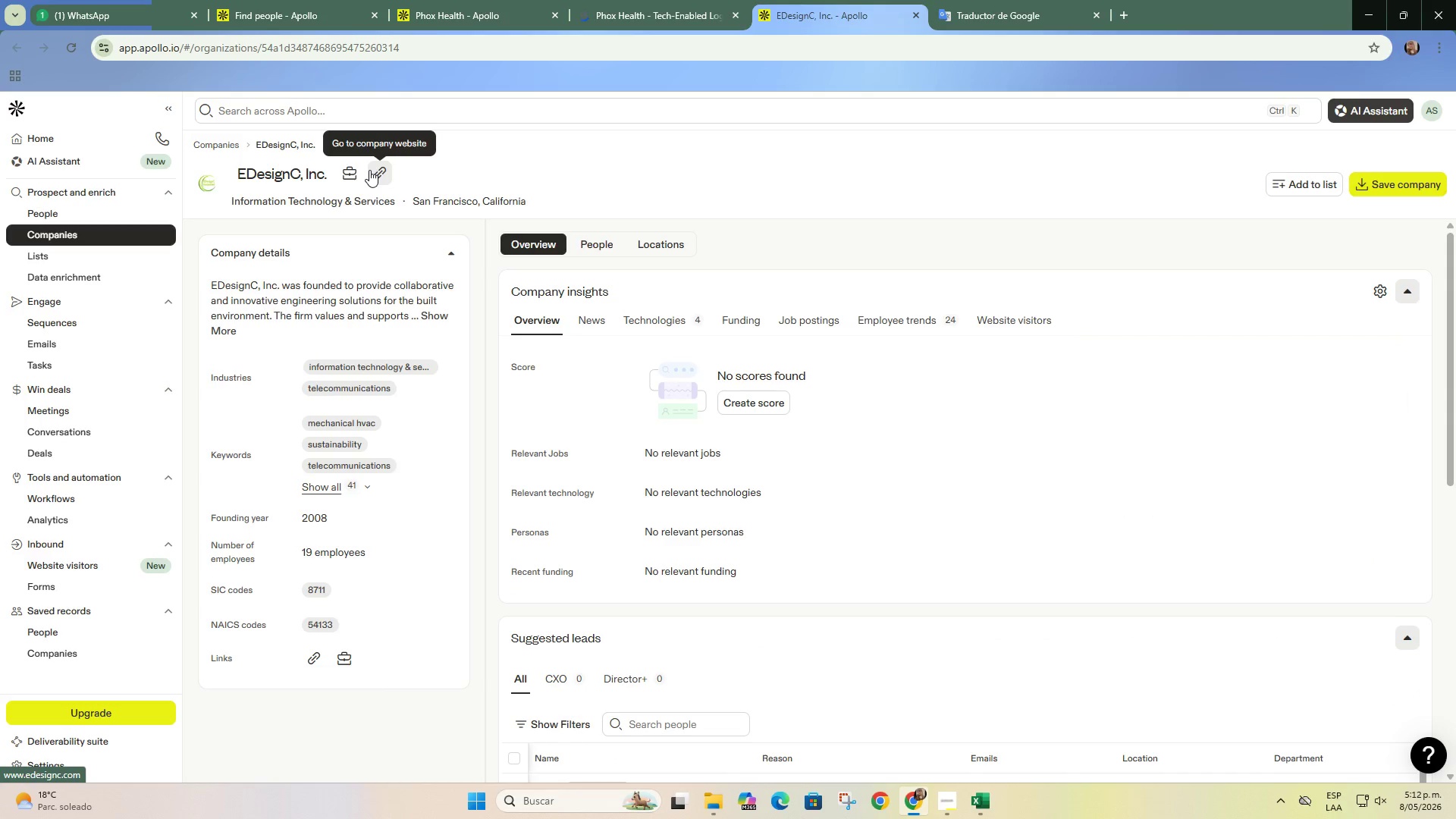 
double_click([651, 0])
 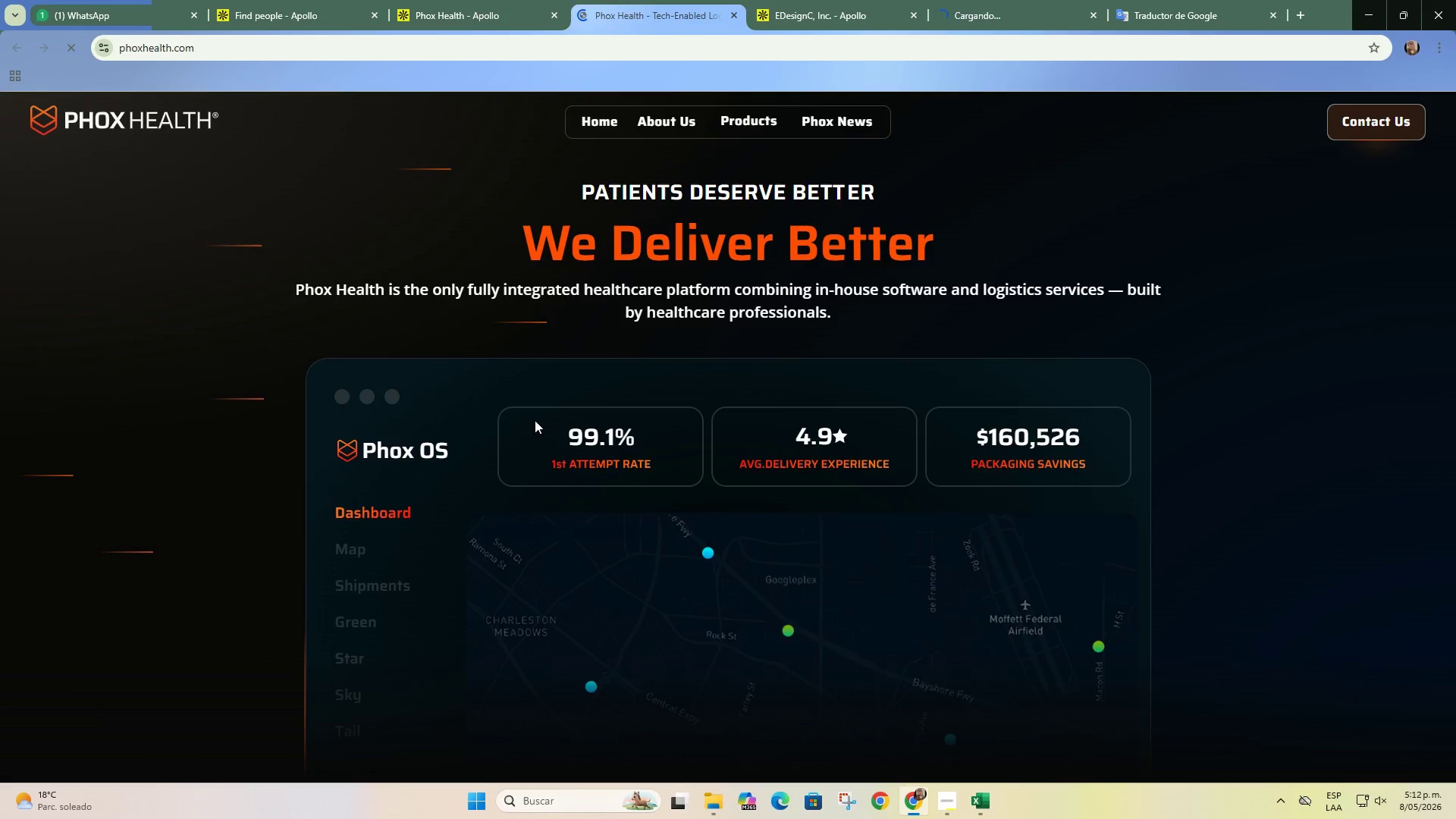 
scroll: coordinate [497, 406], scroll_direction: none, amount: 0.0
 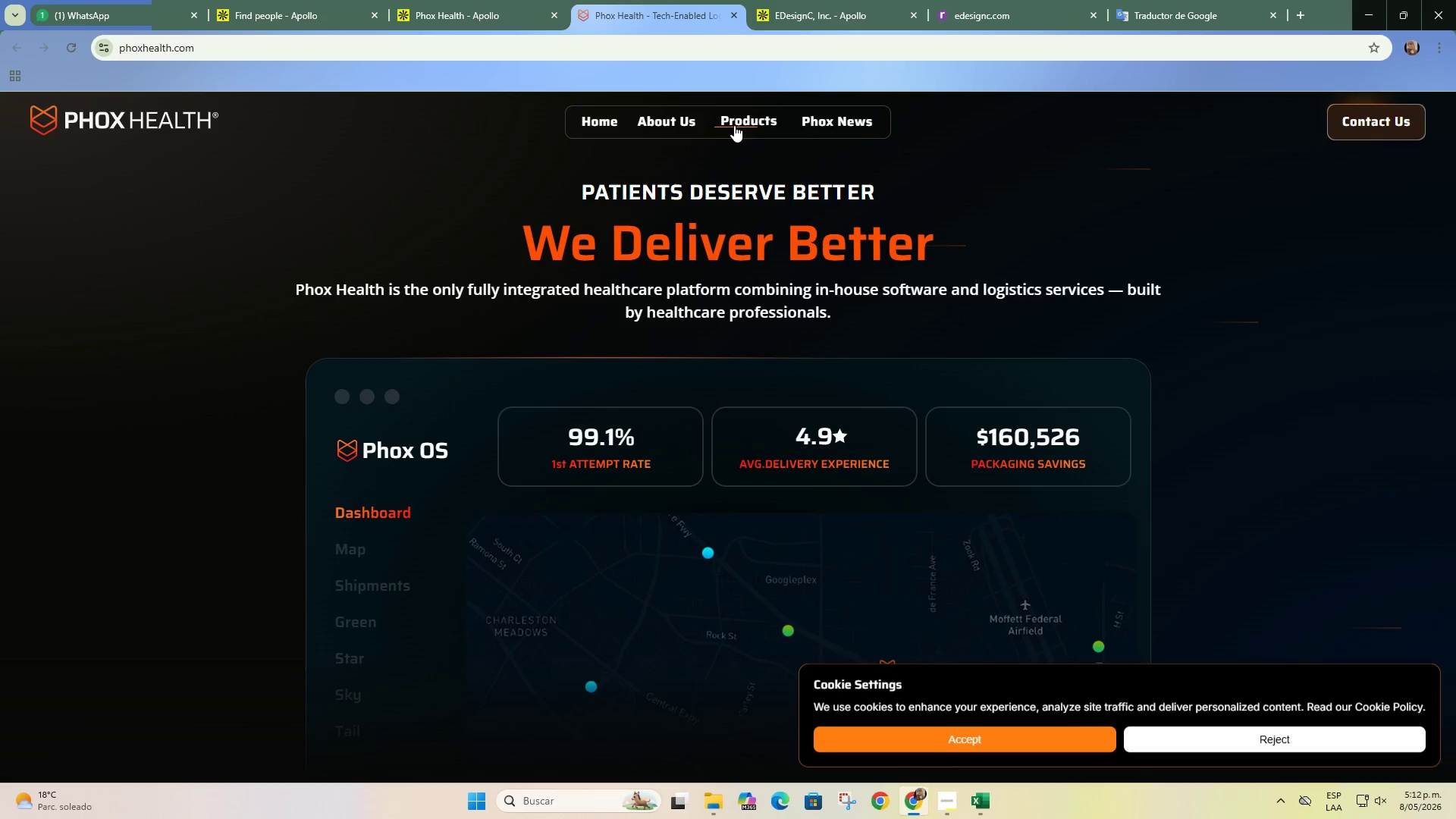 
left_click([744, 121])
 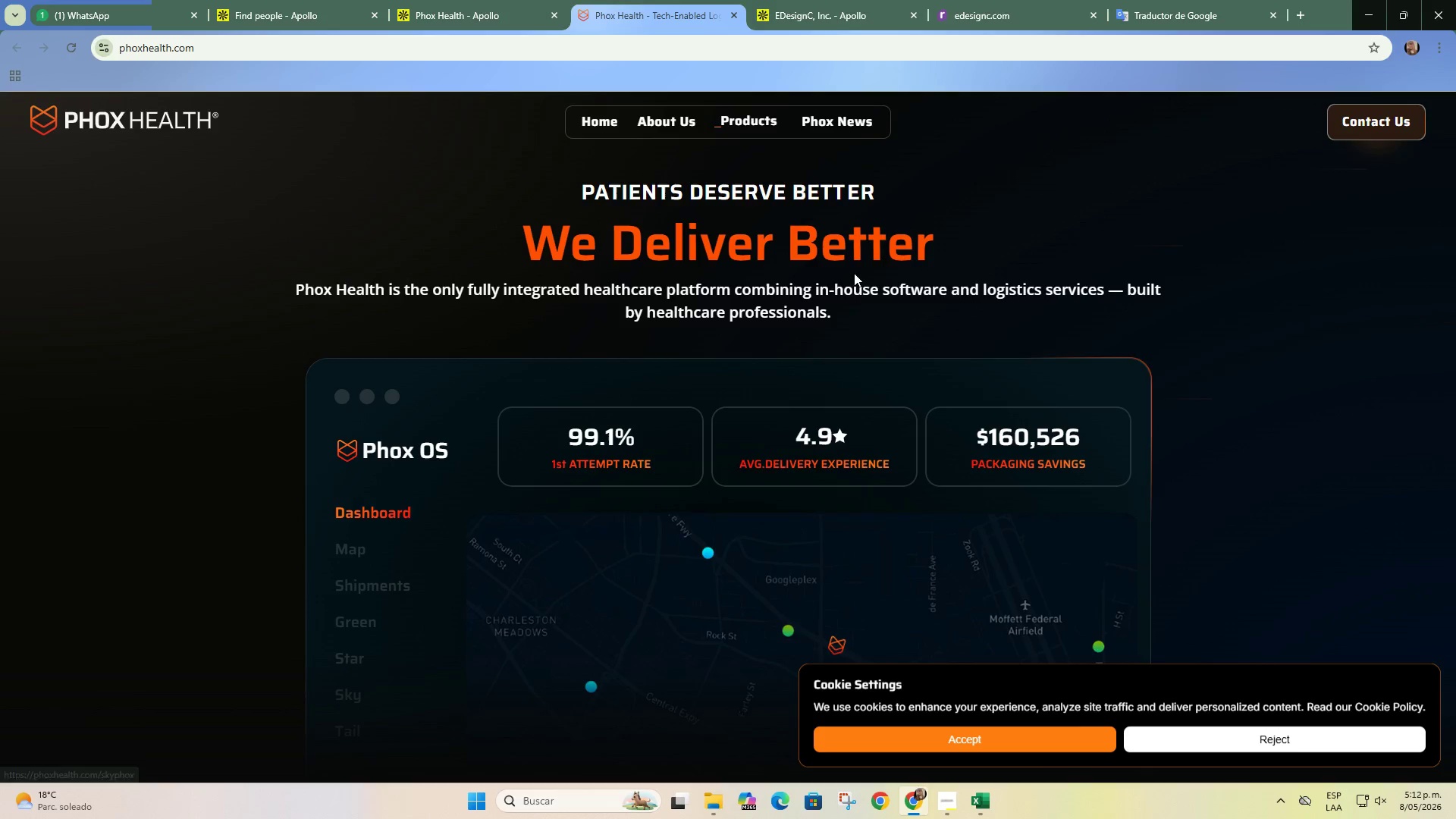 
mouse_move([757, 144])
 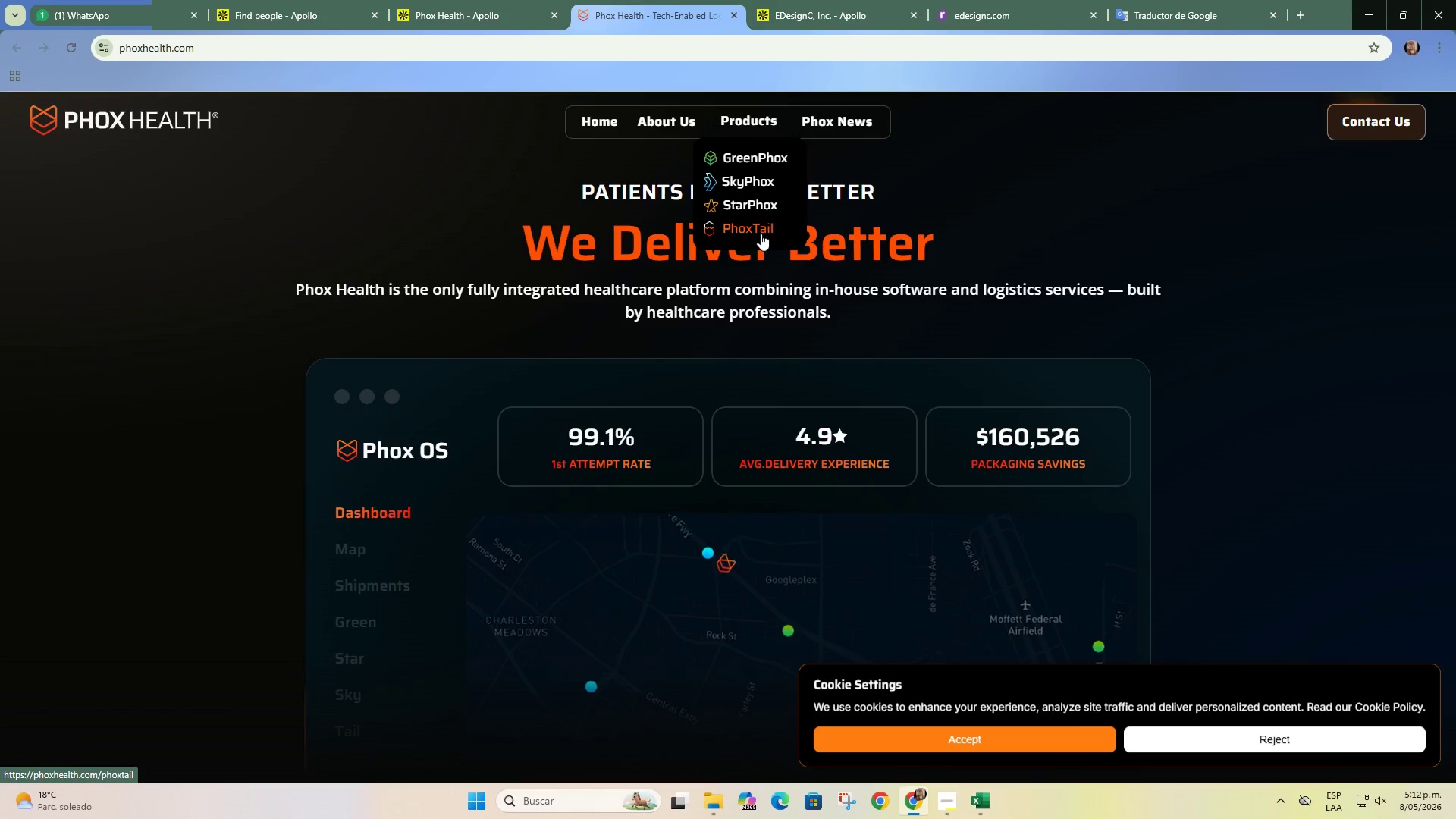 
left_click([761, 234])
 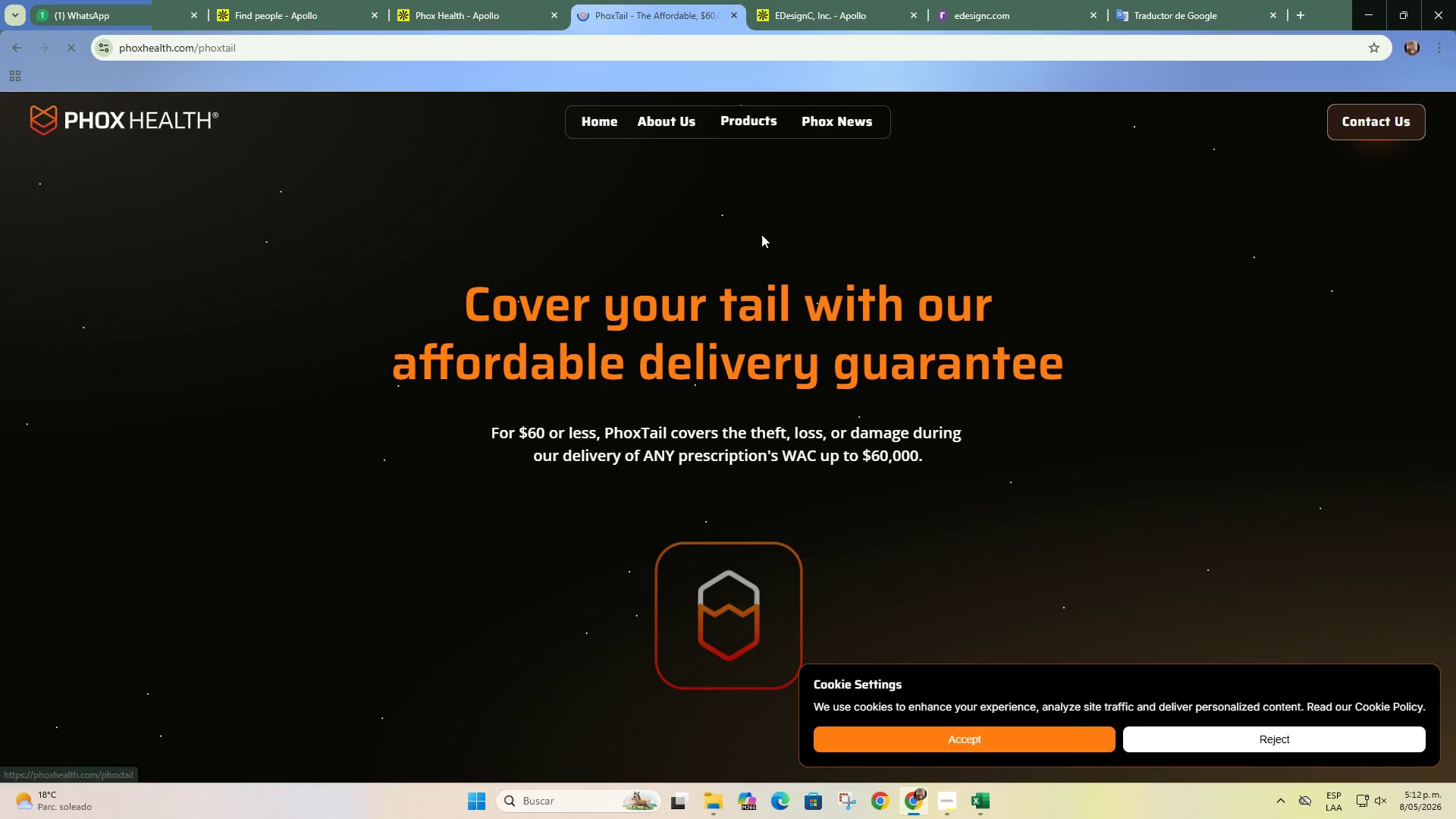 
scroll: coordinate [761, 234], scroll_direction: down, amount: 4.0
 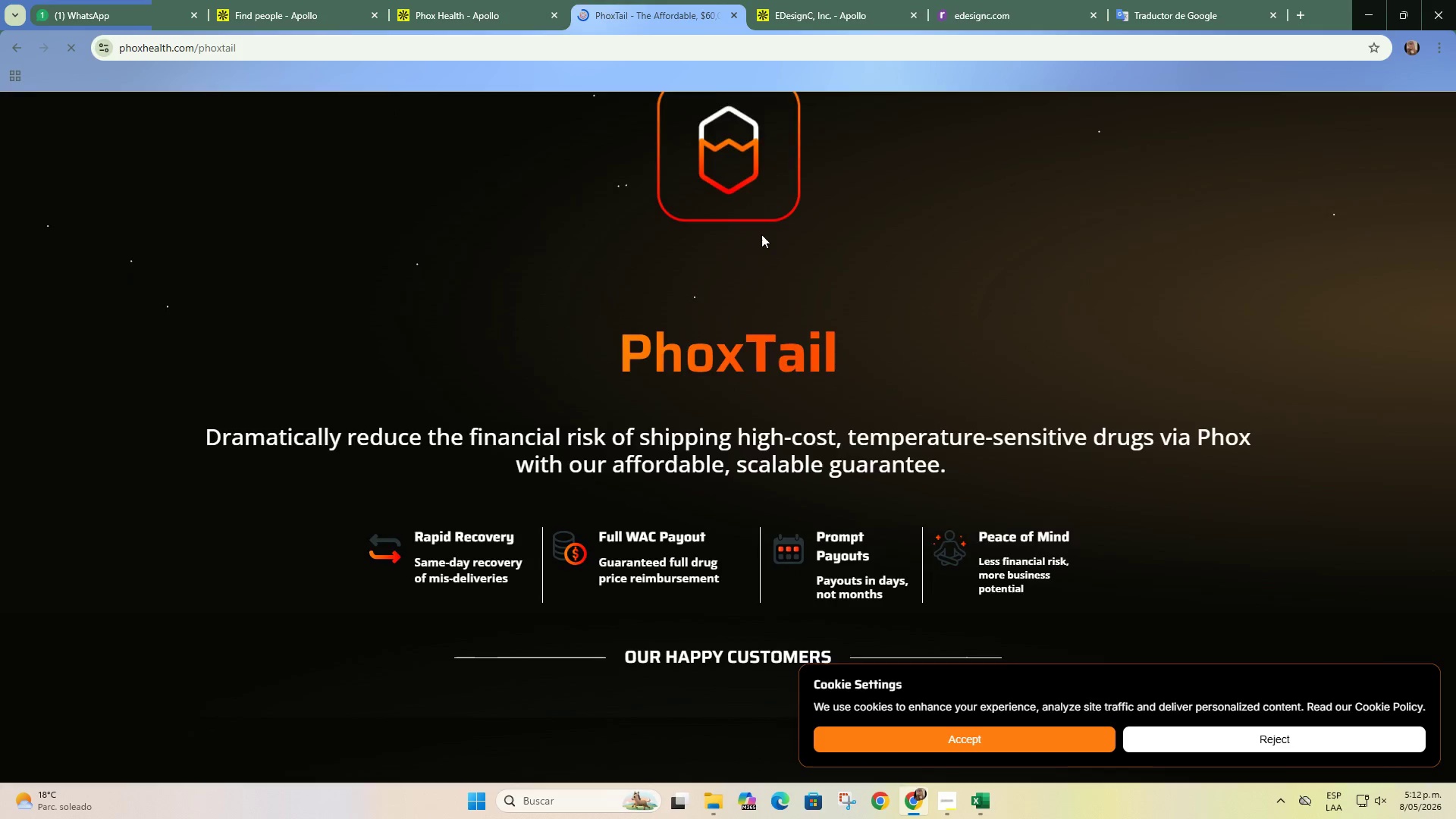 
left_click([817, 0])
 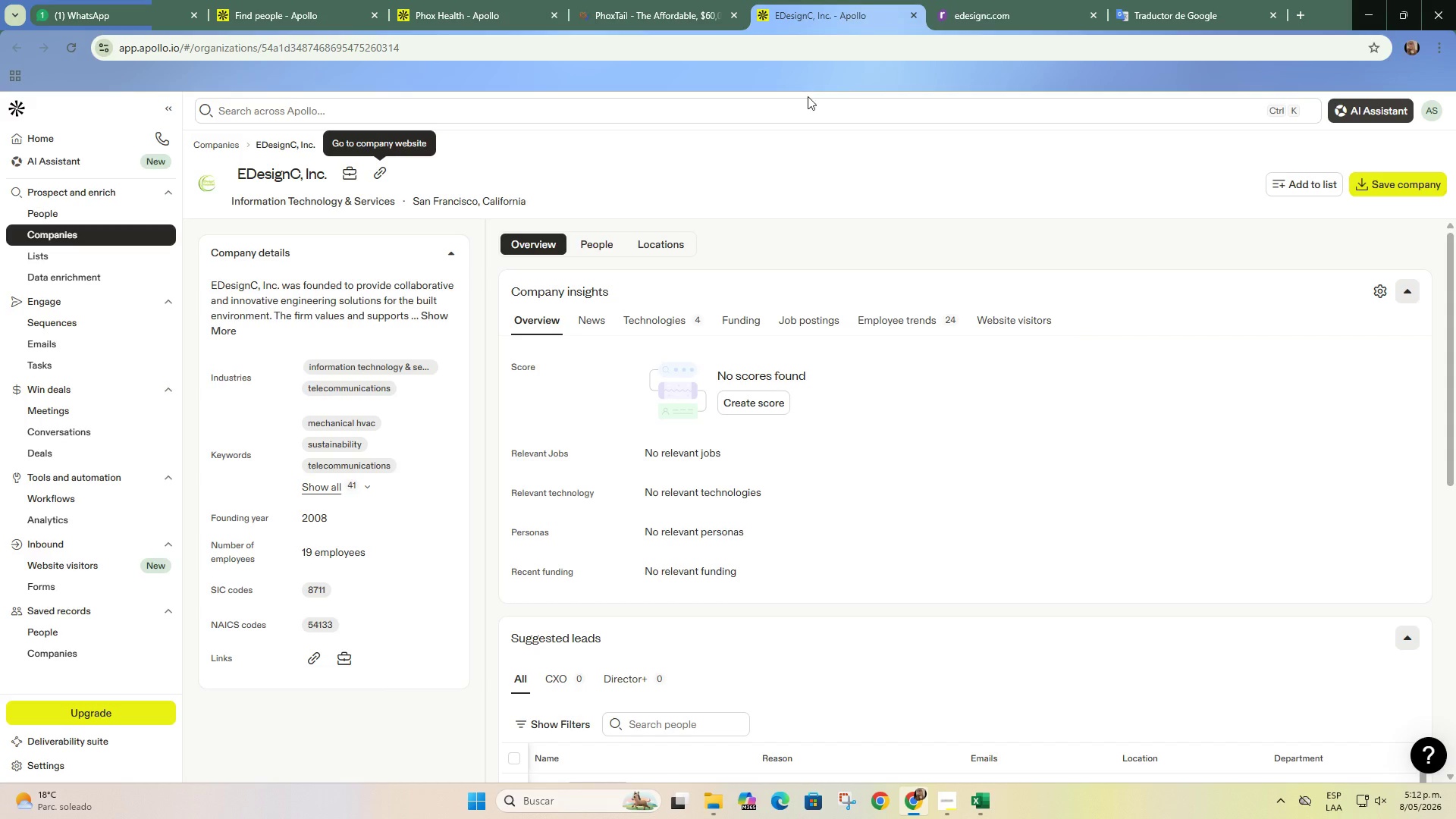 
left_click([1040, 0])
 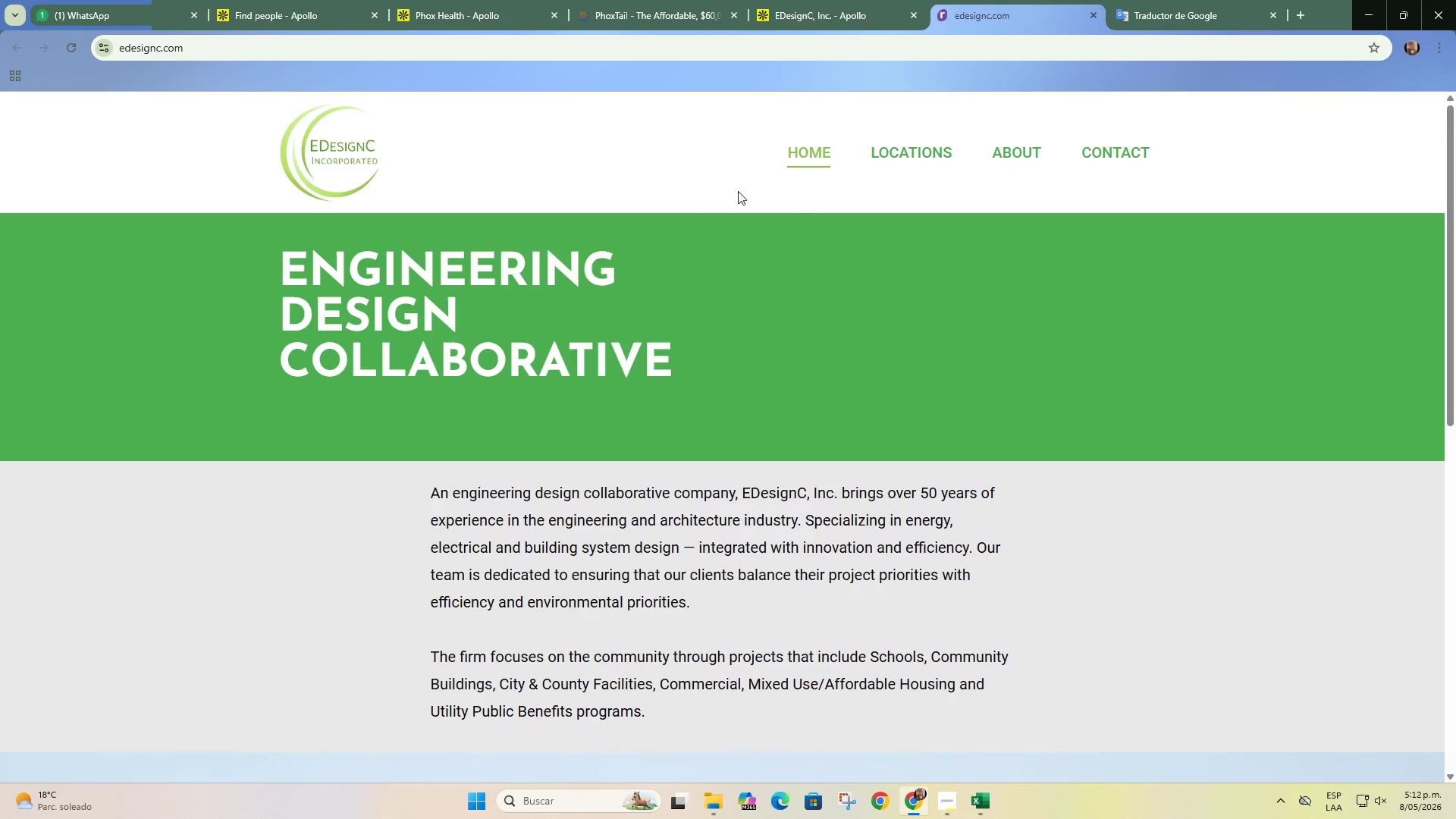 
scroll: coordinate [799, 299], scroll_direction: down, amount: 8.0
 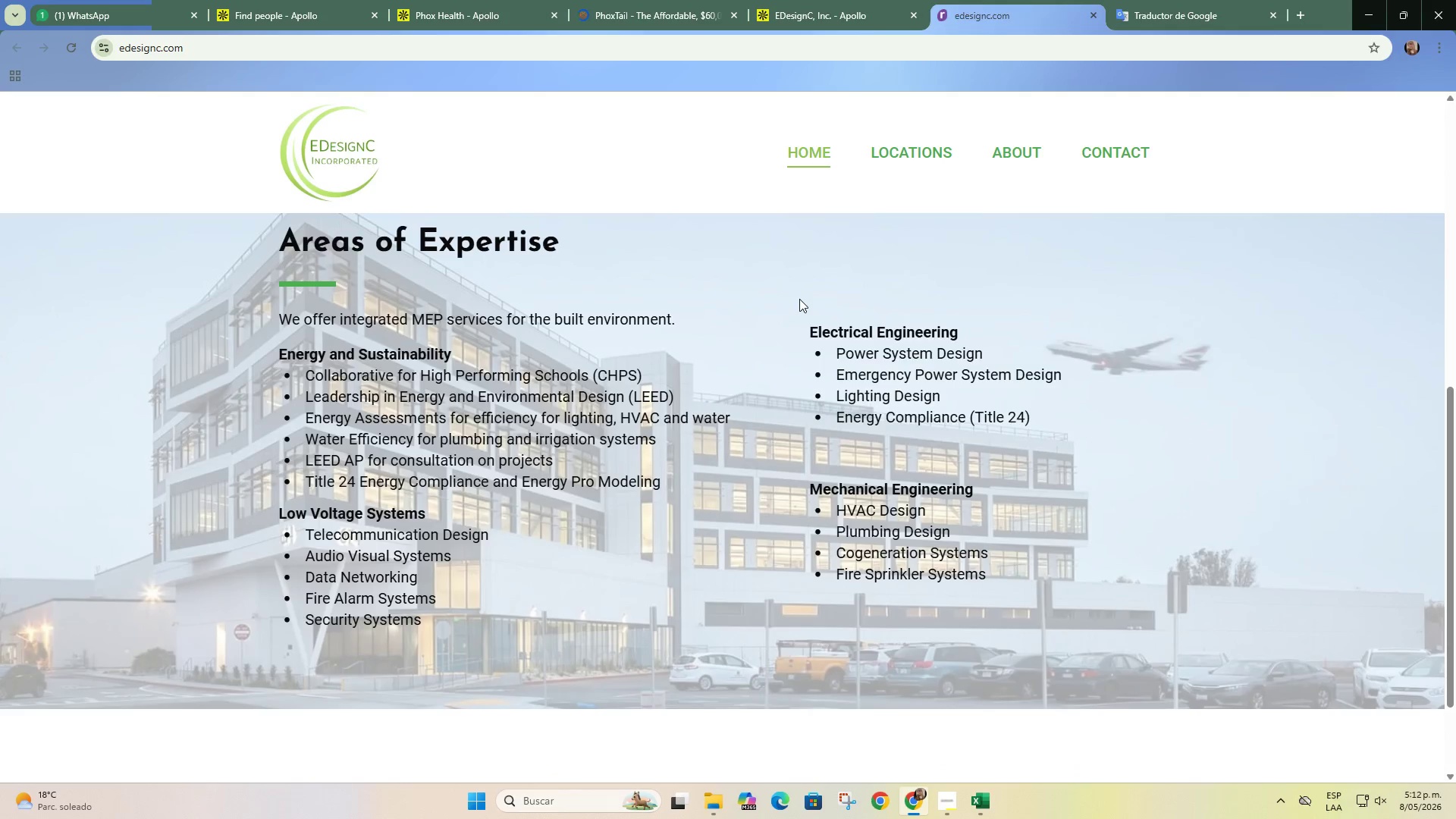 
scroll: coordinate [799, 299], scroll_direction: up, amount: 2.0
 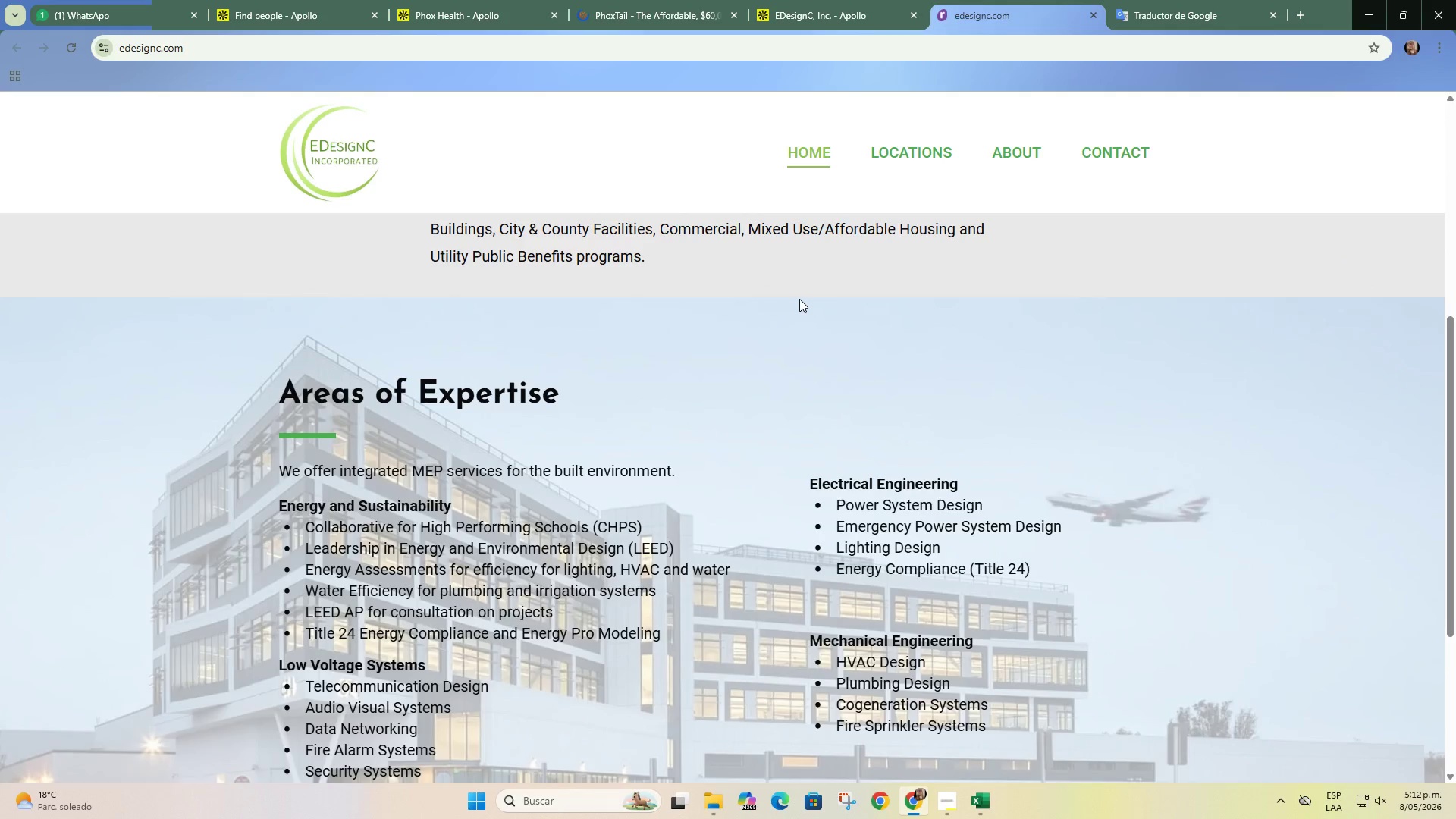 
scroll: coordinate [799, 299], scroll_direction: down, amount: 1.0
 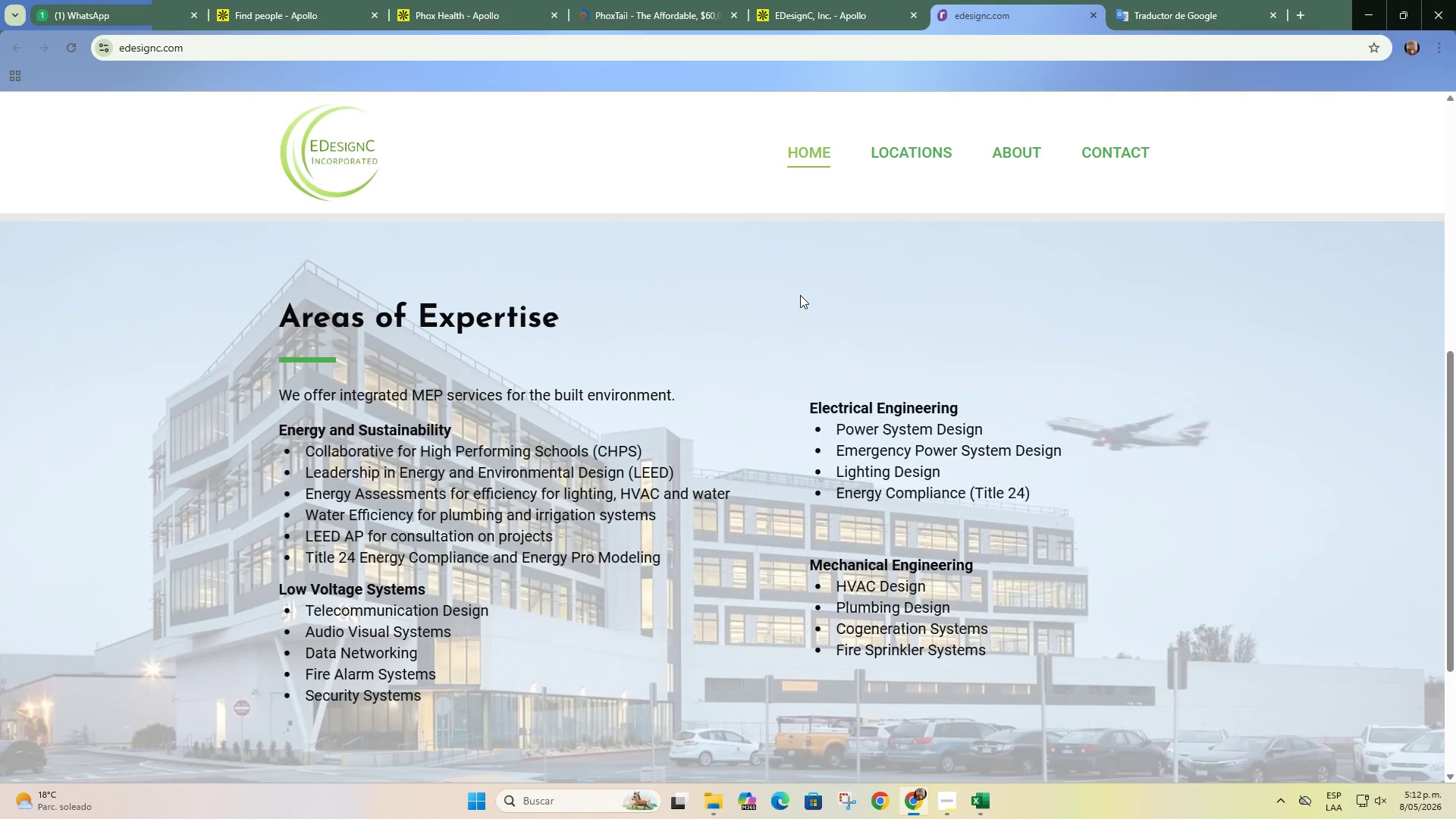 
scroll: coordinate [814, 462], scroll_direction: up, amount: 1.0
 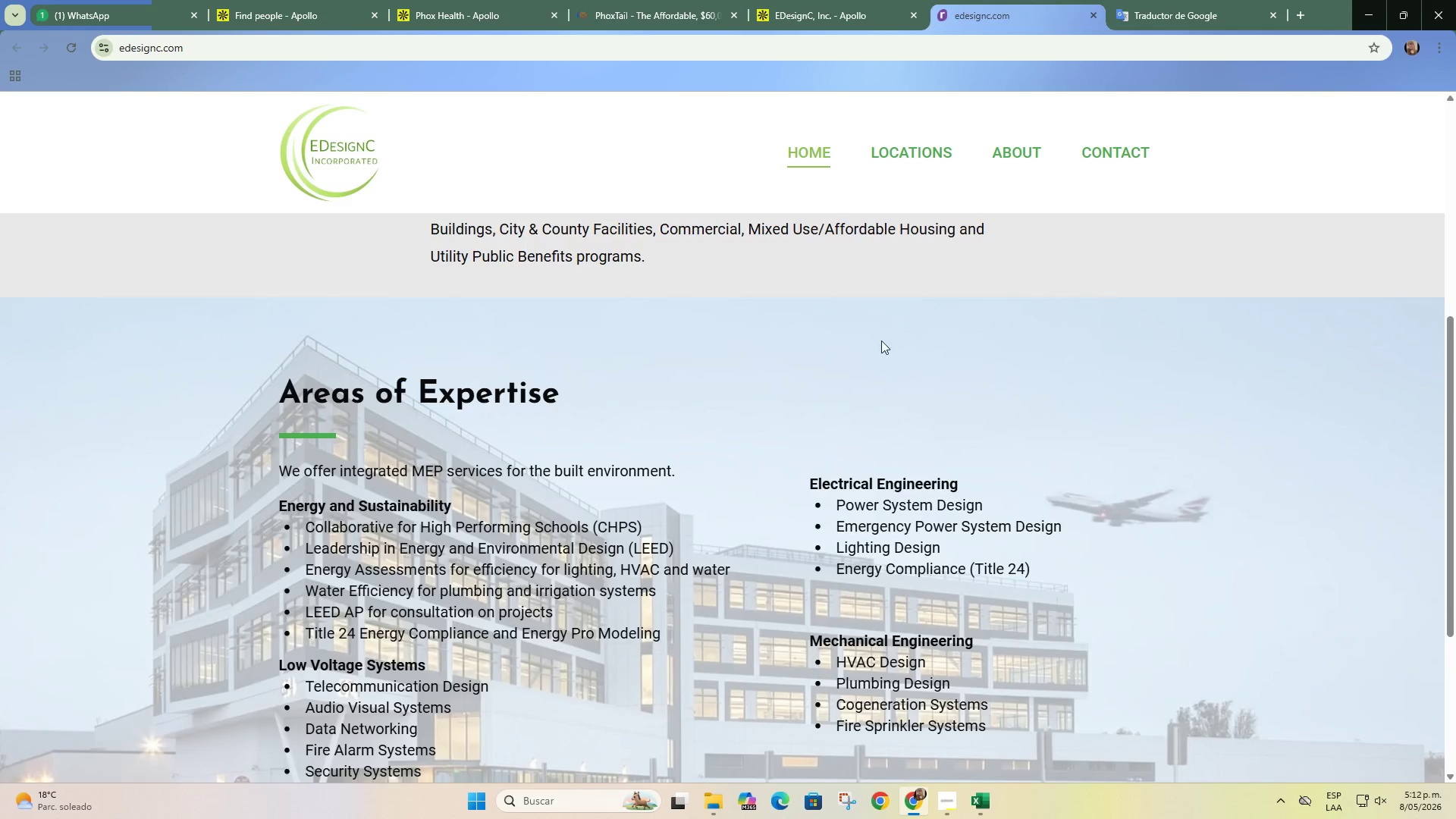 
left_click([833, 0])
 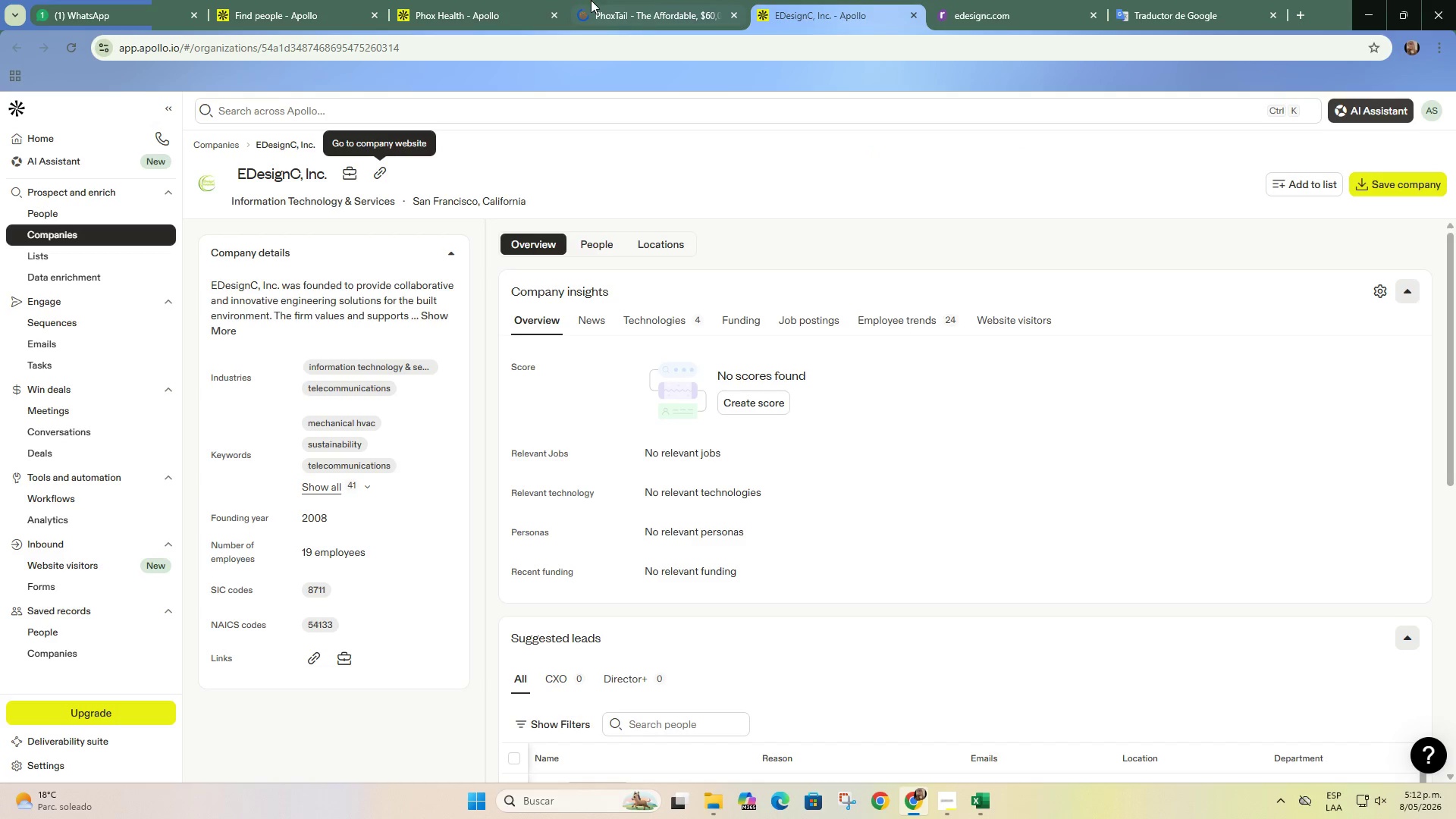 
left_click([647, 0])
 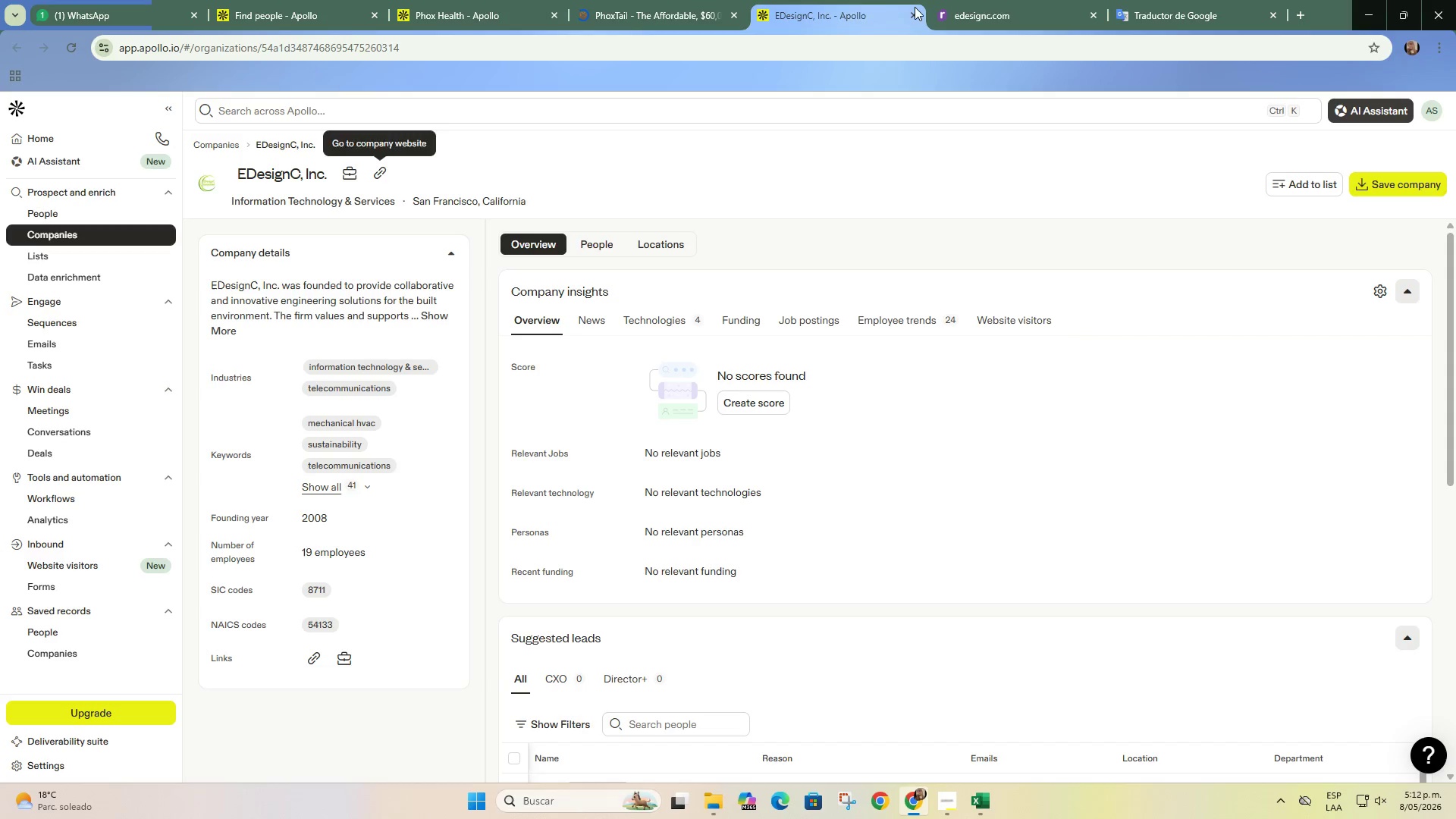 
double_click([915, 14])
 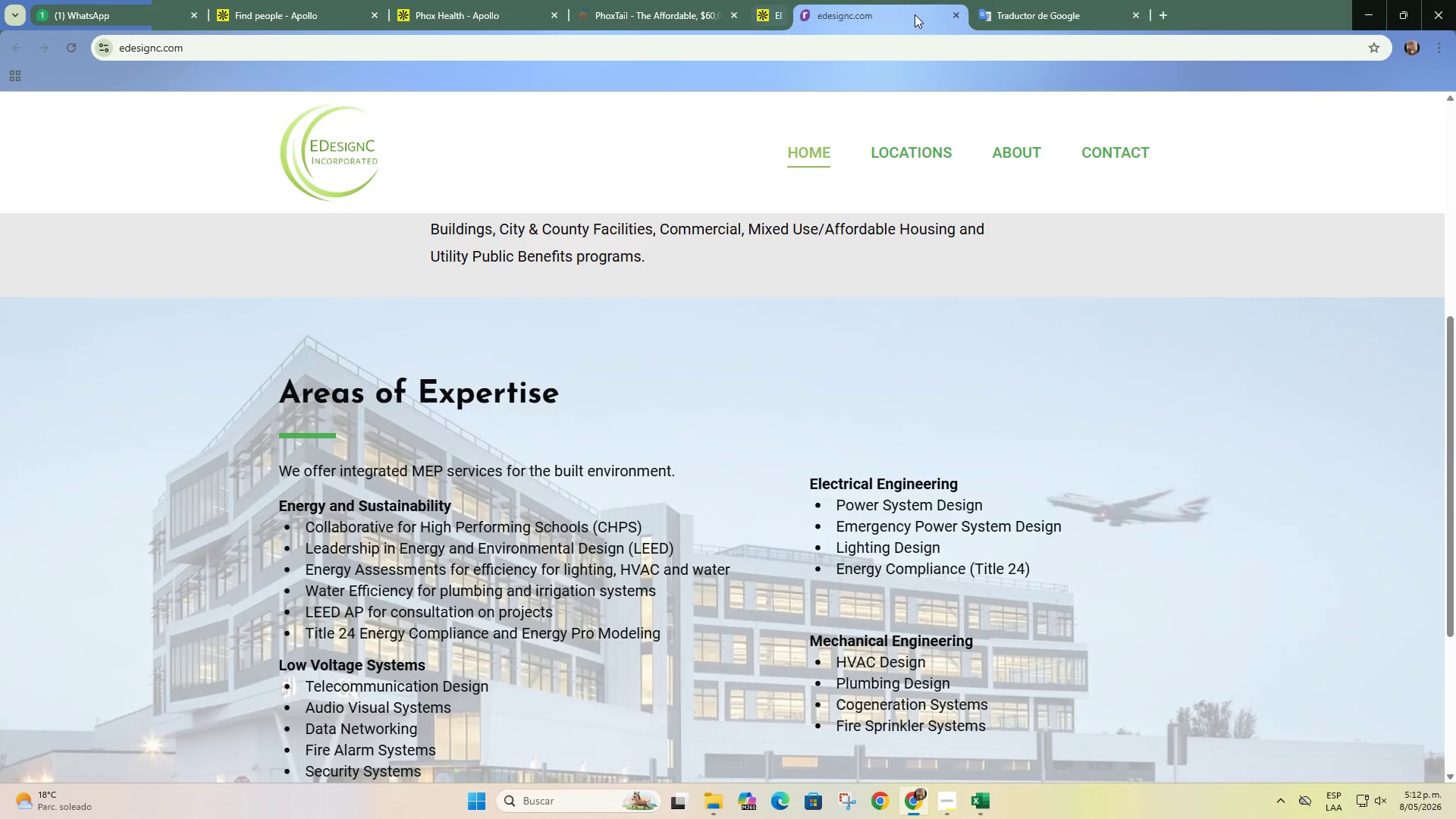 
triple_click([915, 14])
 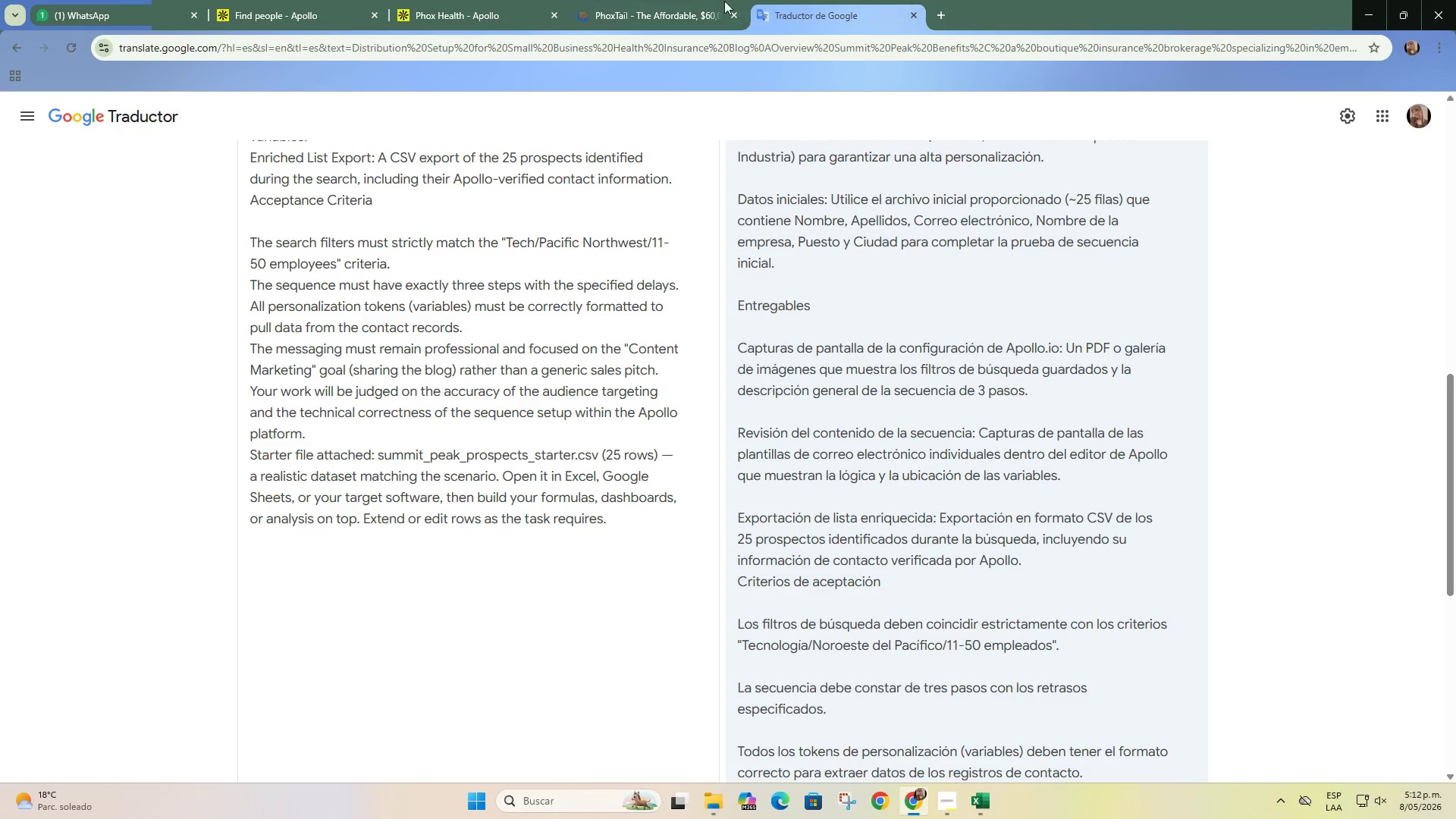 
left_click([698, 0])
 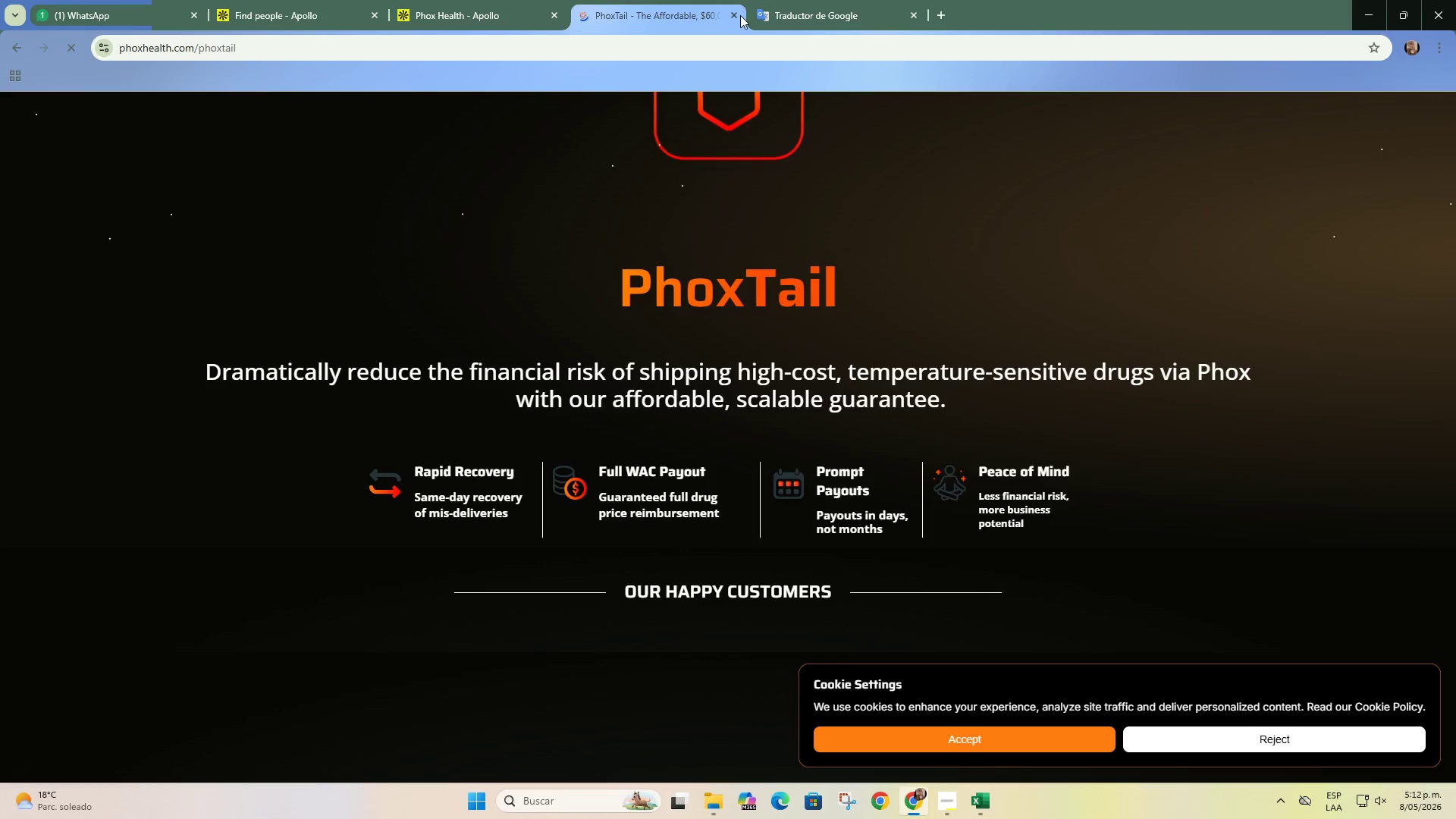 
double_click([734, 16])
 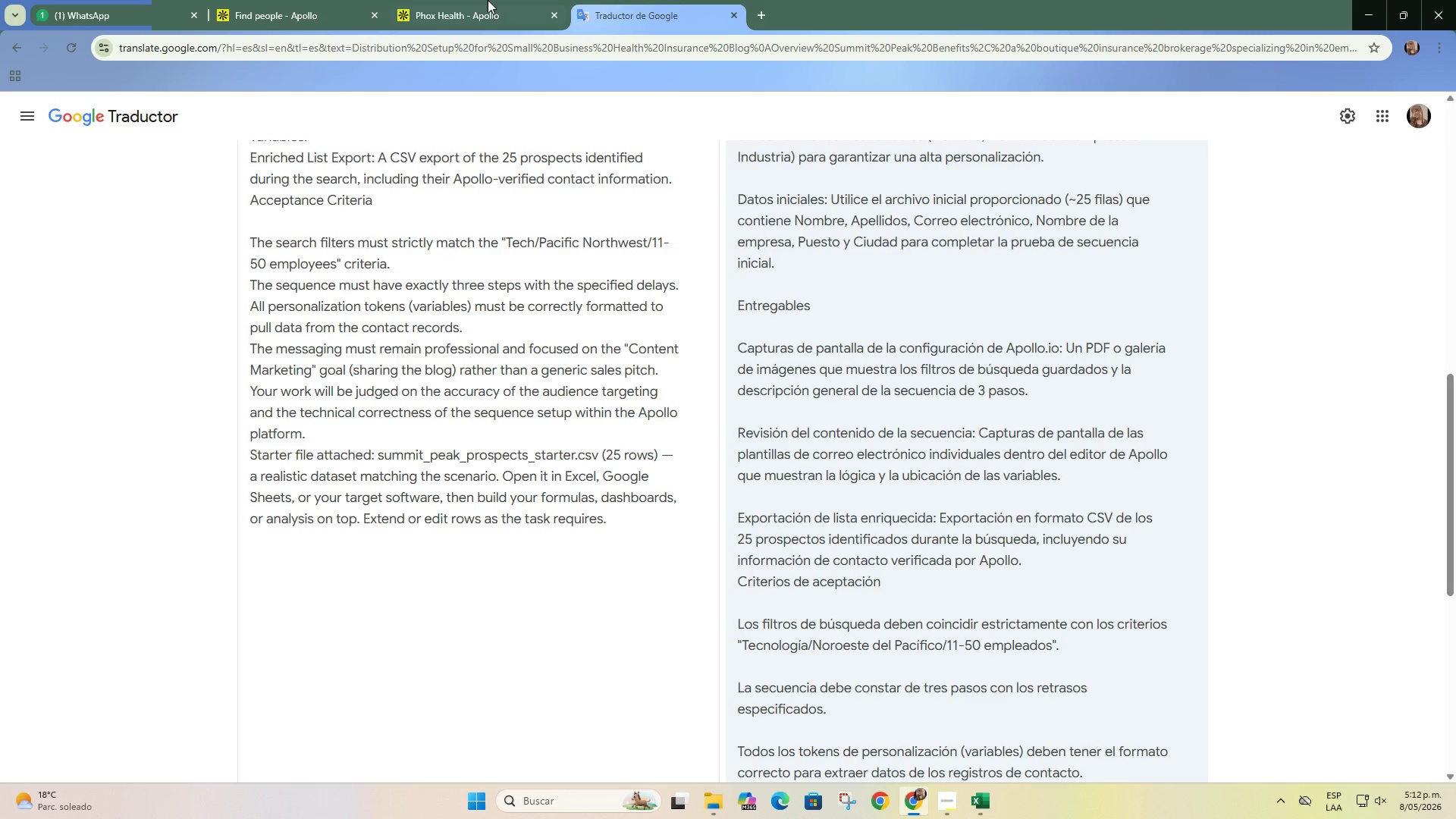 
triple_click([469, 0])
 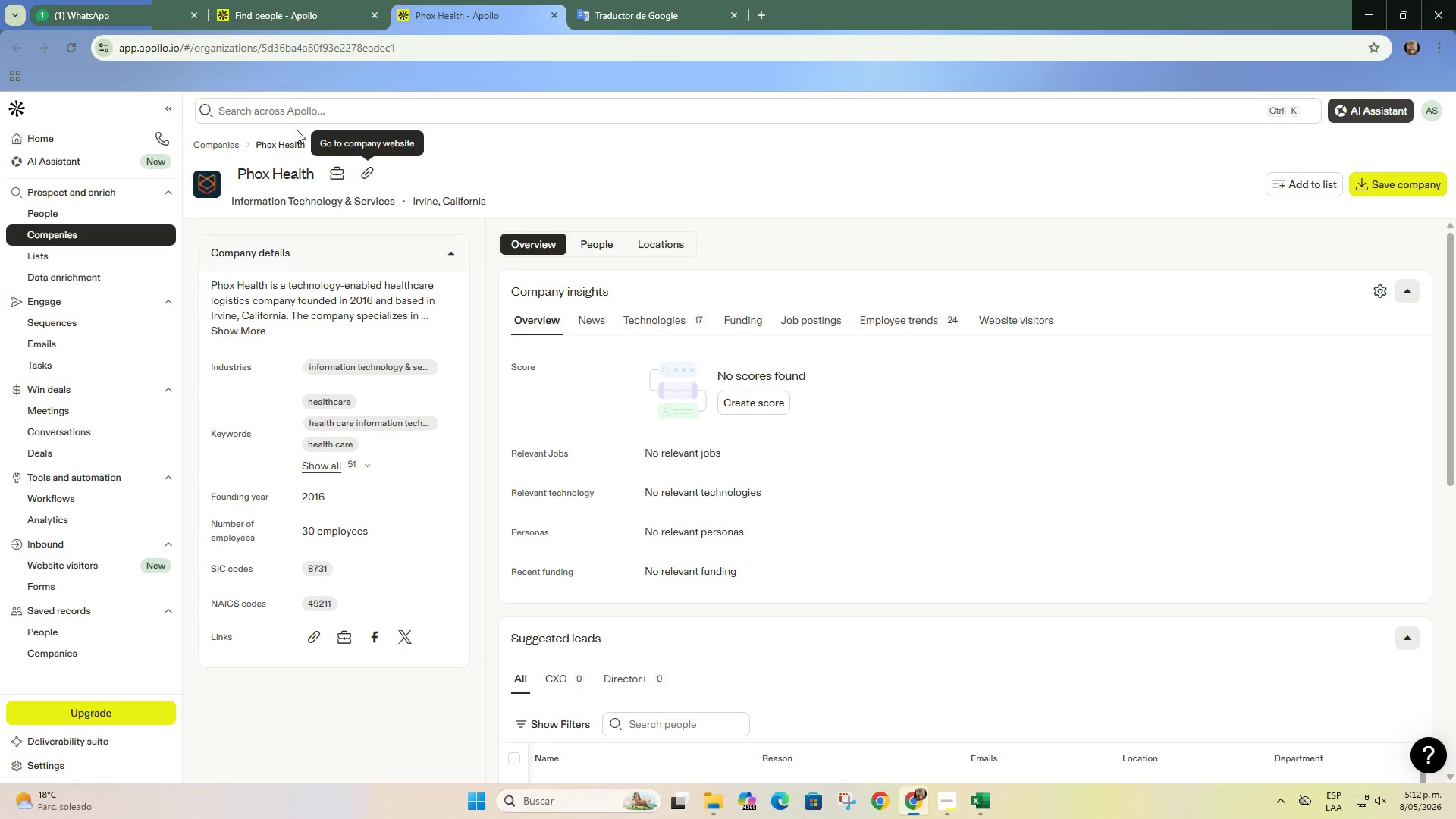 
left_click([308, 0])
 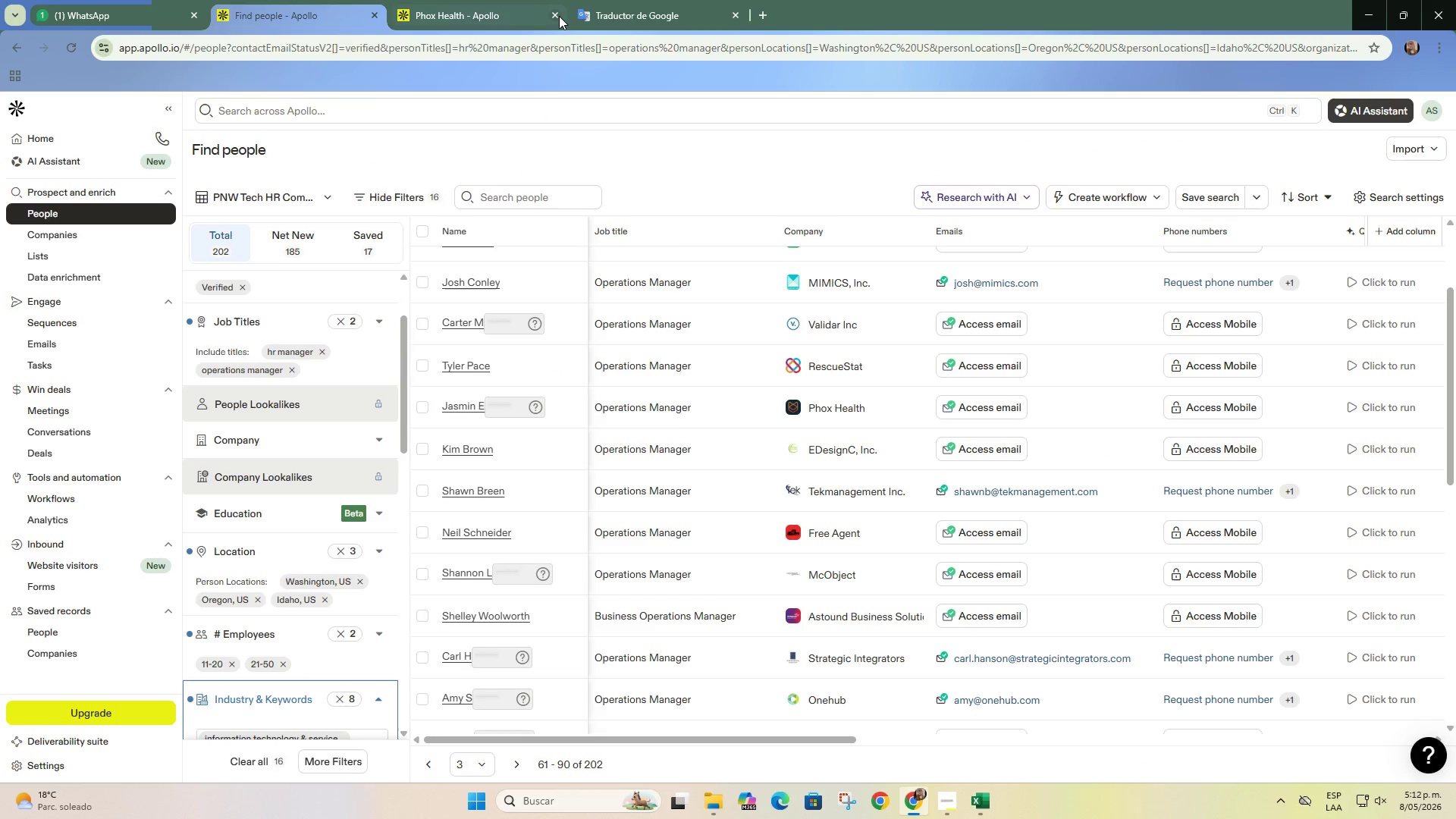 
left_click([554, 15])
 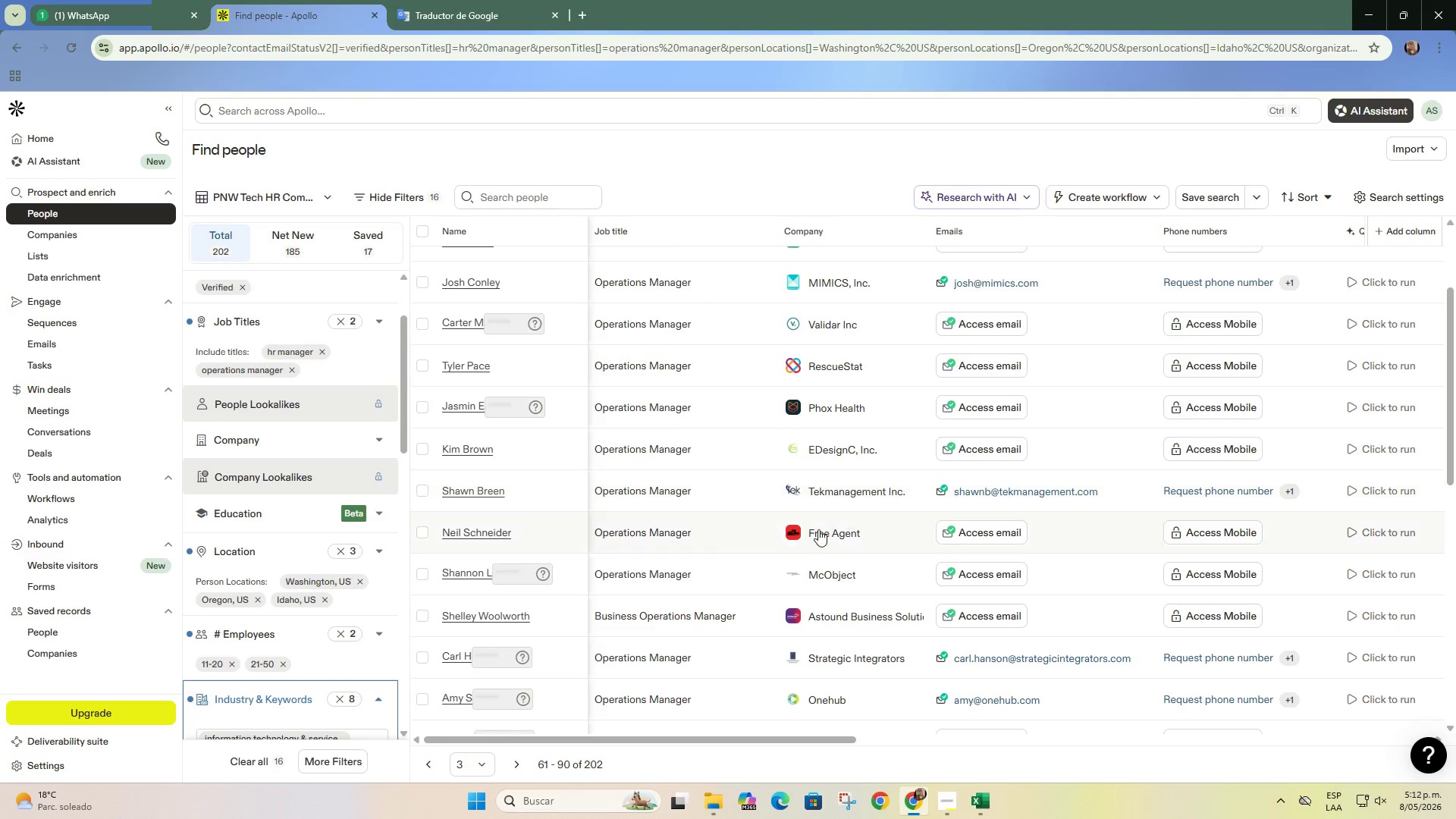 
scroll: coordinate [818, 529], scroll_direction: down, amount: 1.0
 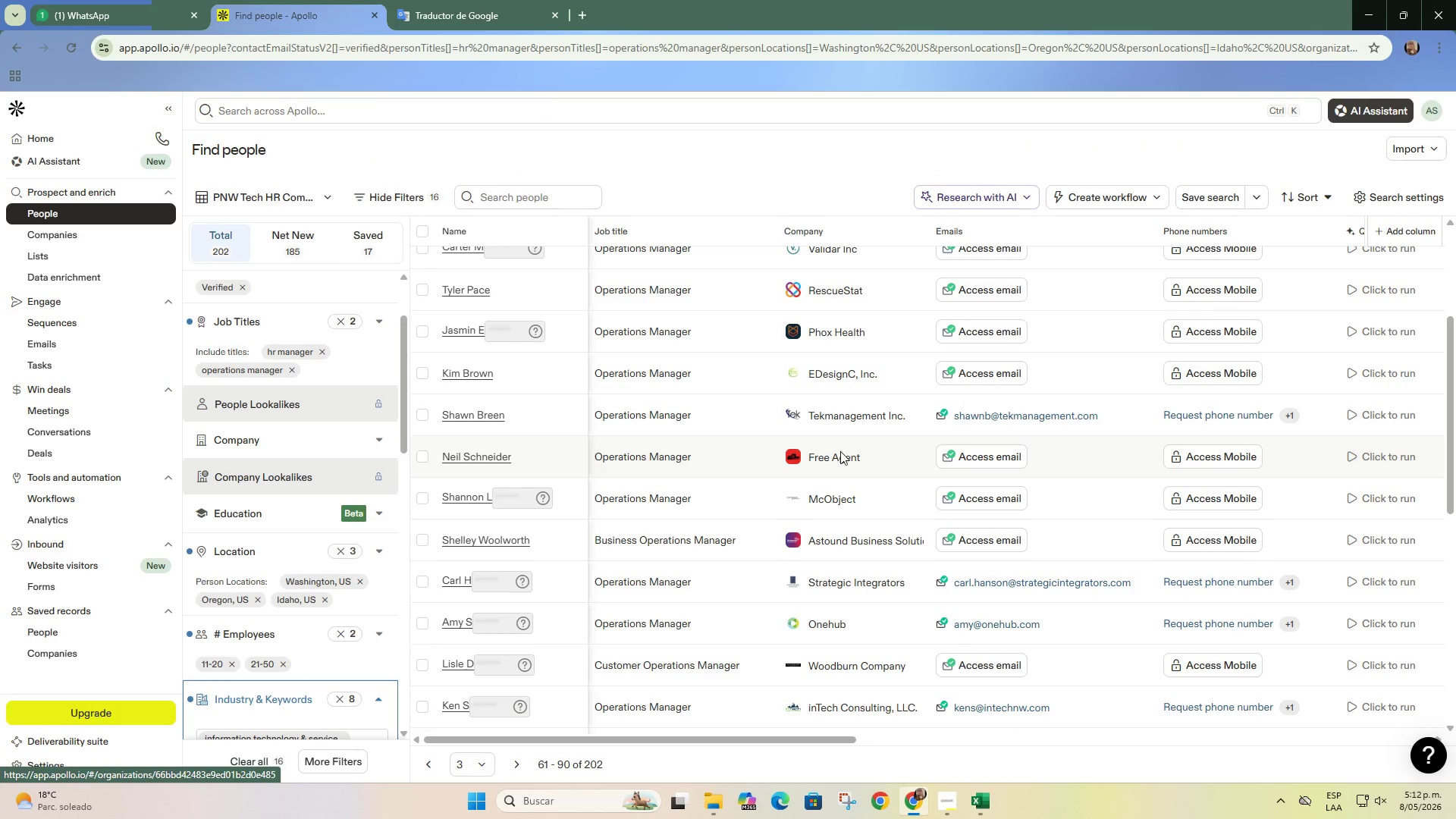 
right_click([839, 464])
 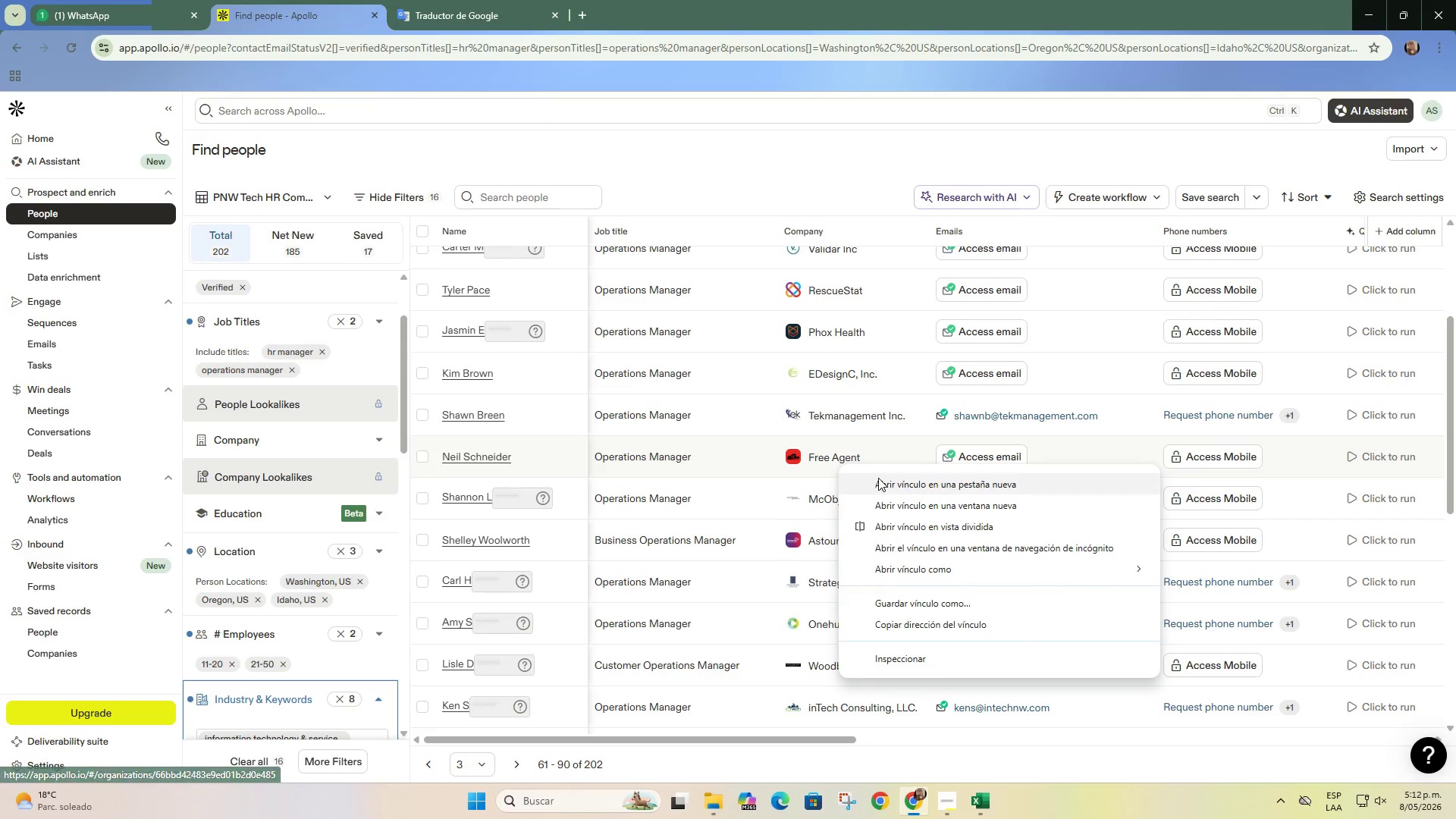 
left_click([881, 478])
 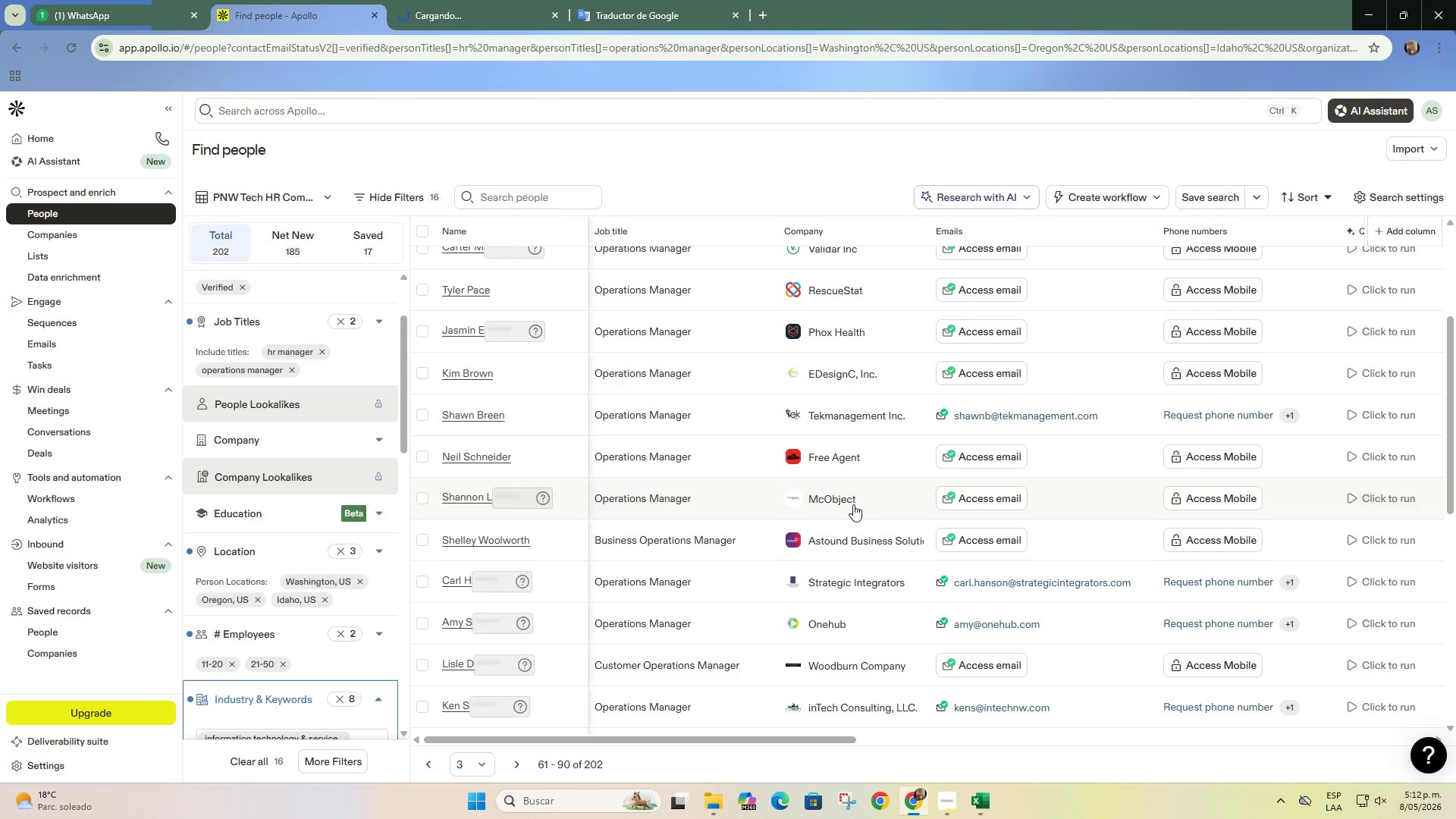 
right_click([851, 501])
 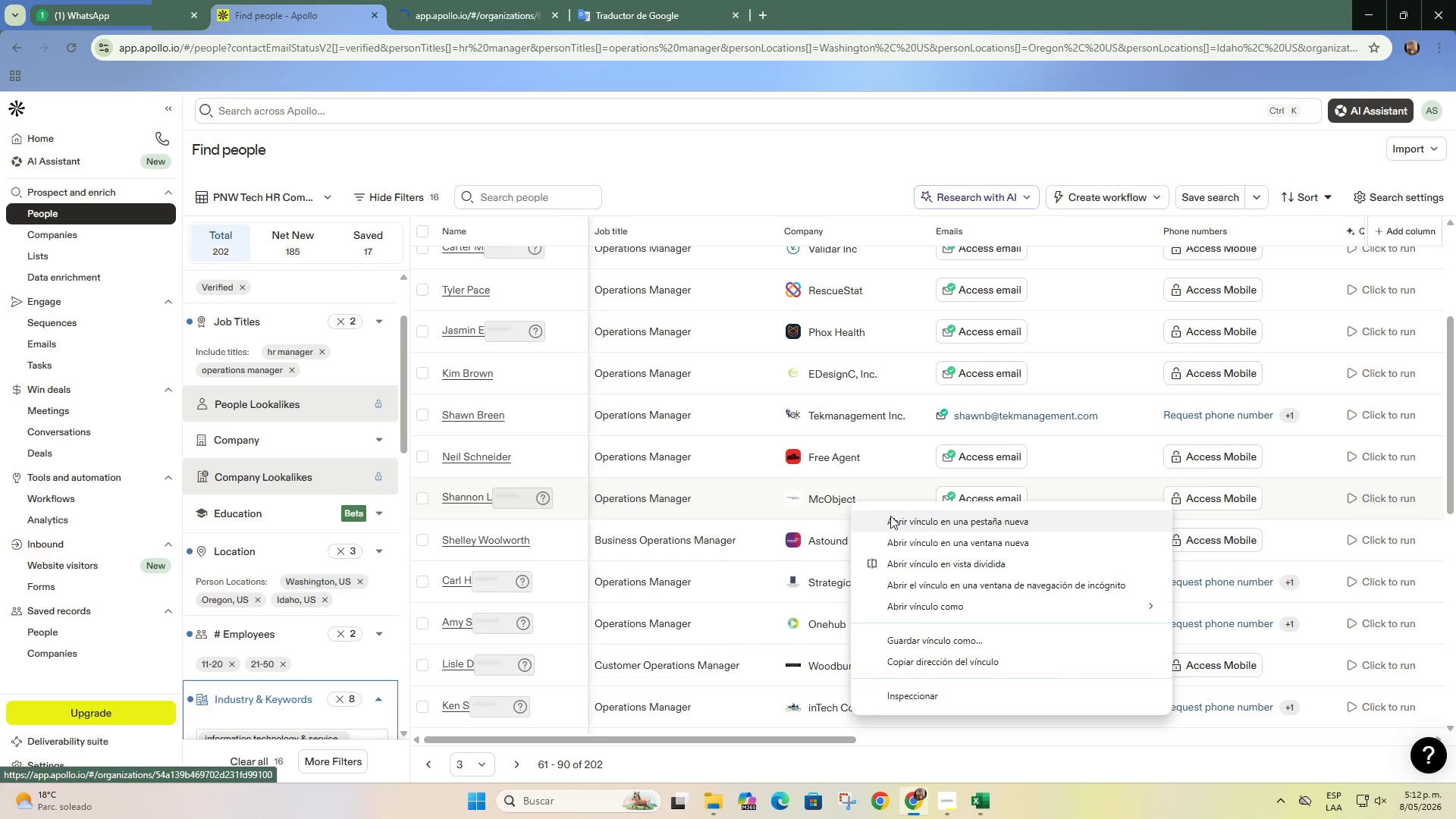 
left_click([892, 513])
 